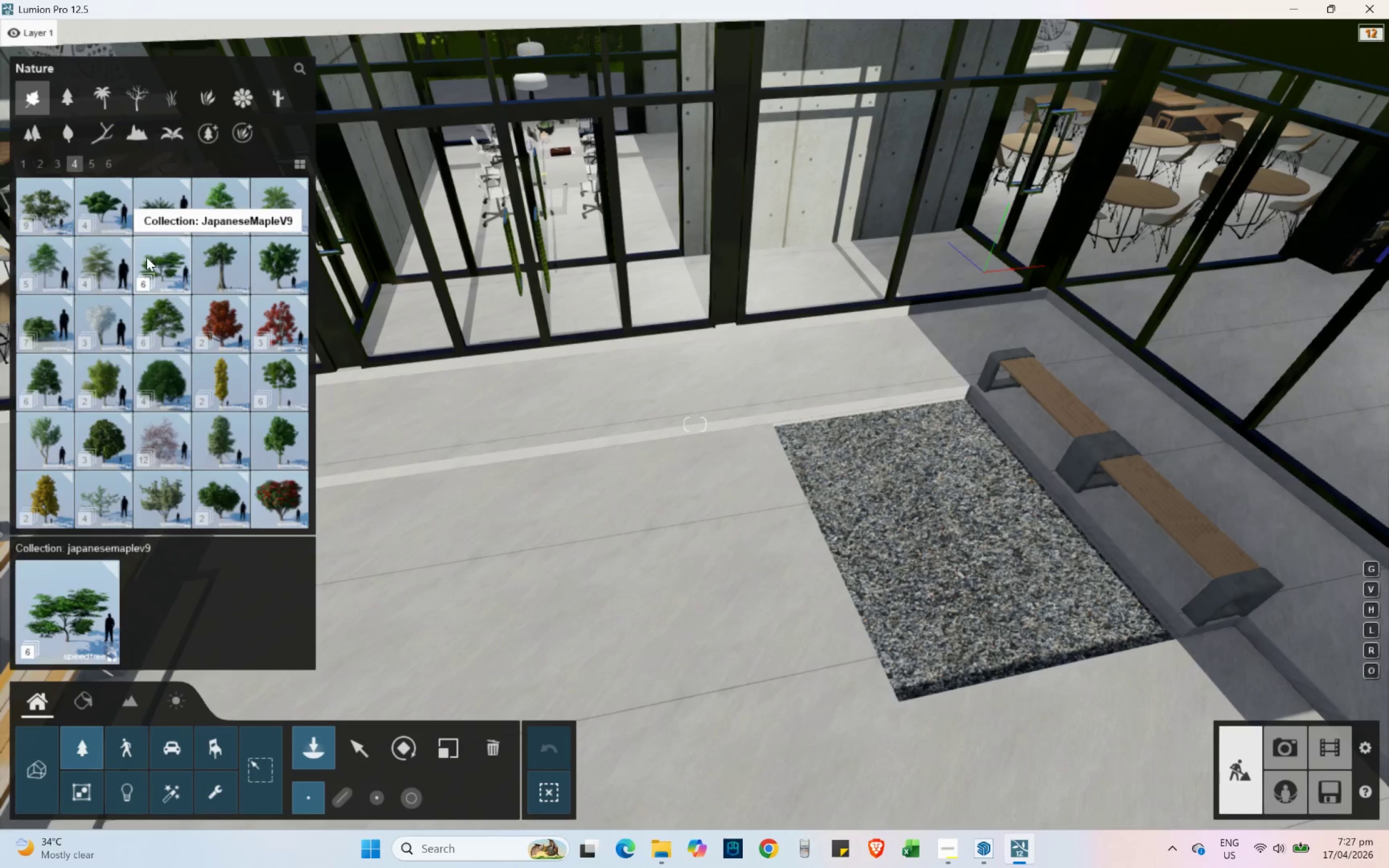 
mouse_move([122, 189])
 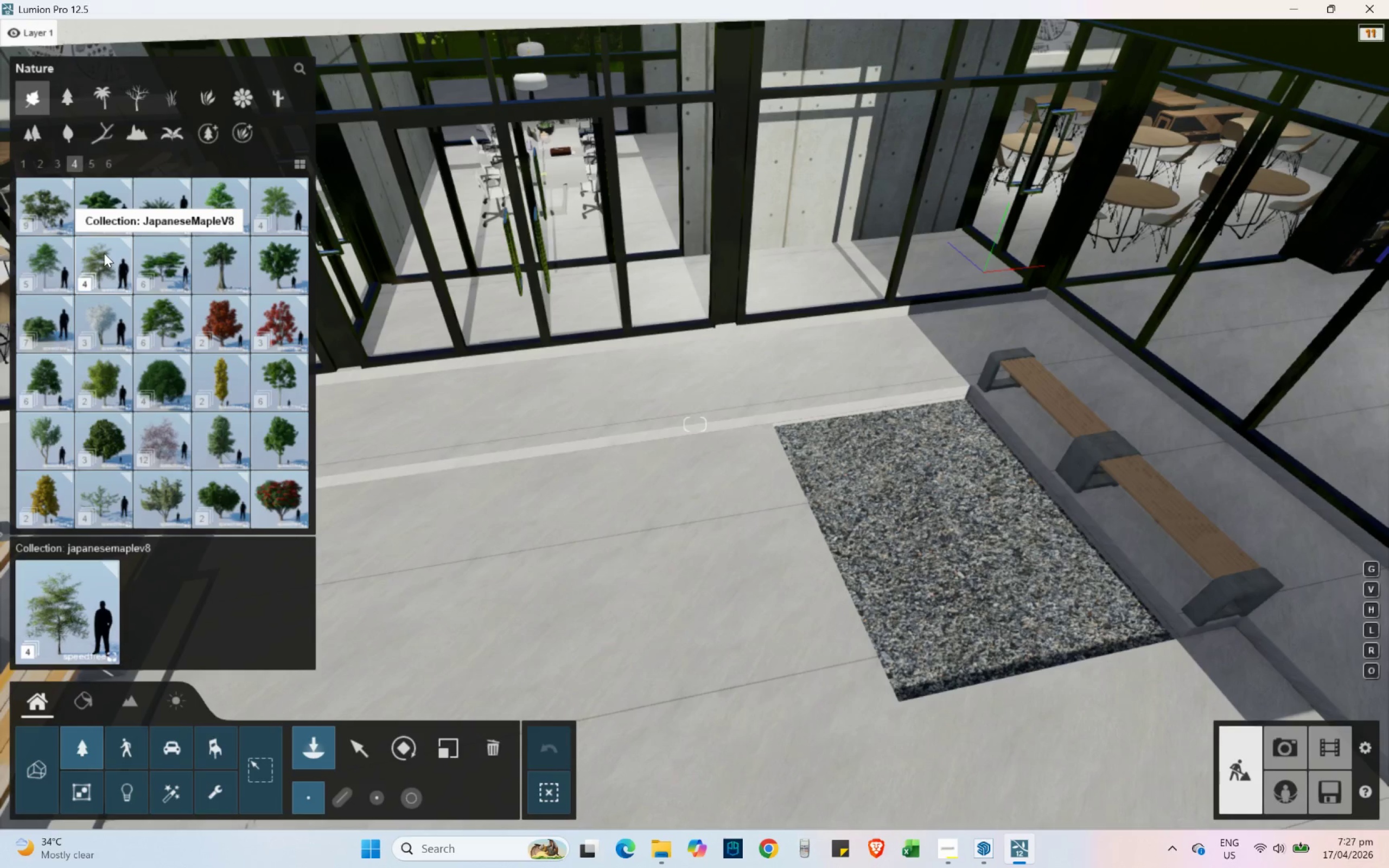 
left_click([104, 253])
 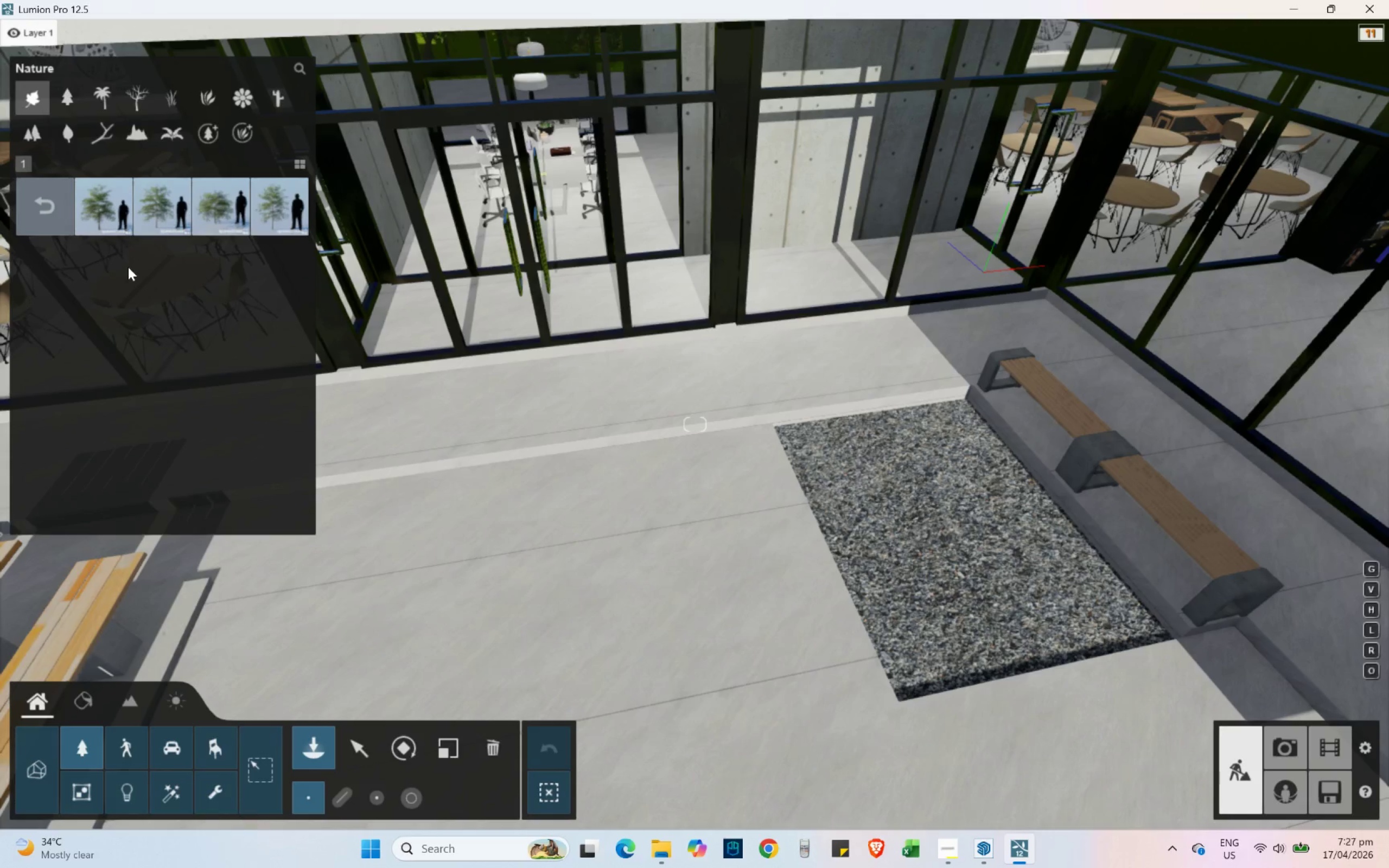 
left_click([212, 219])
 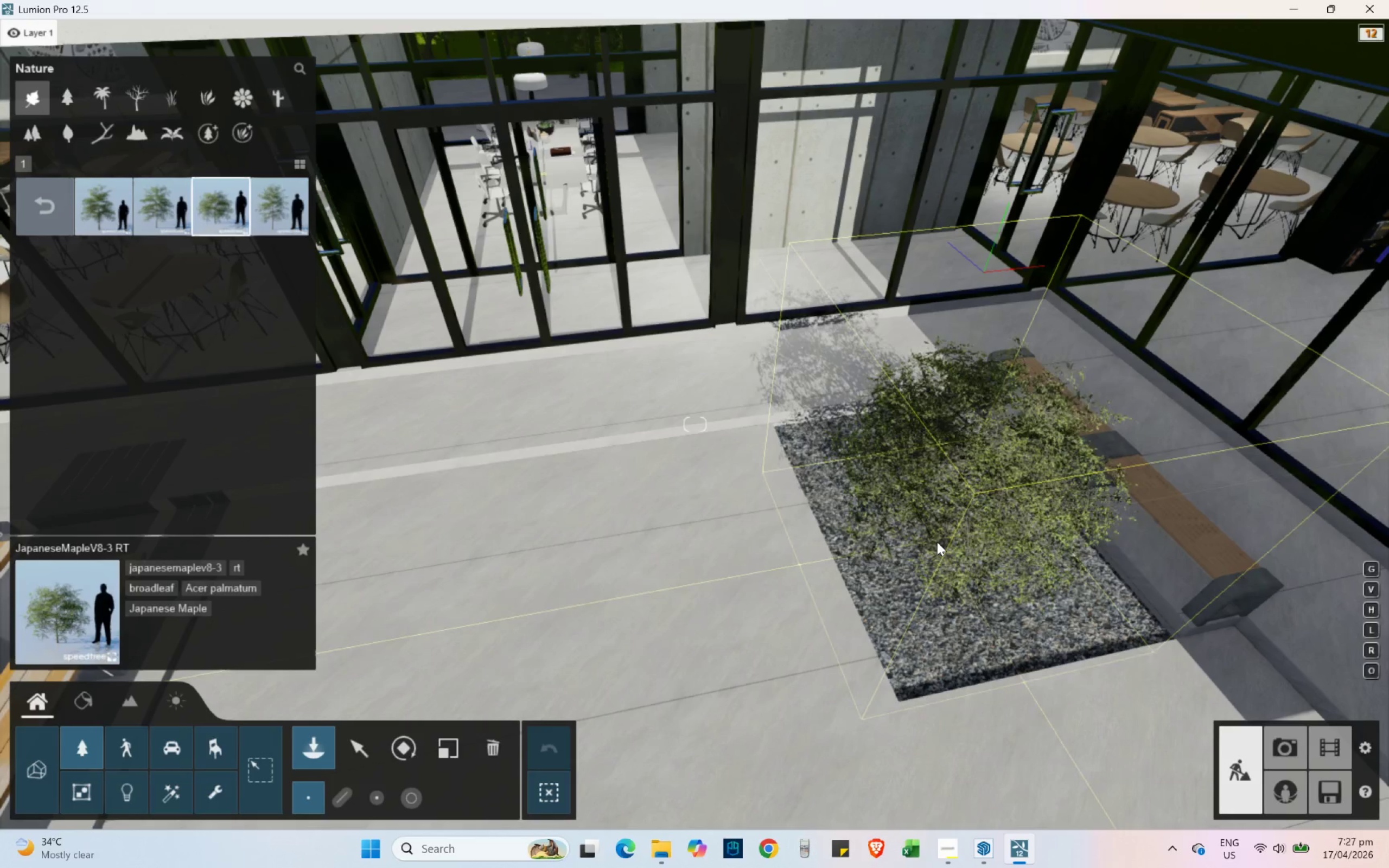 
left_click([937, 542])
 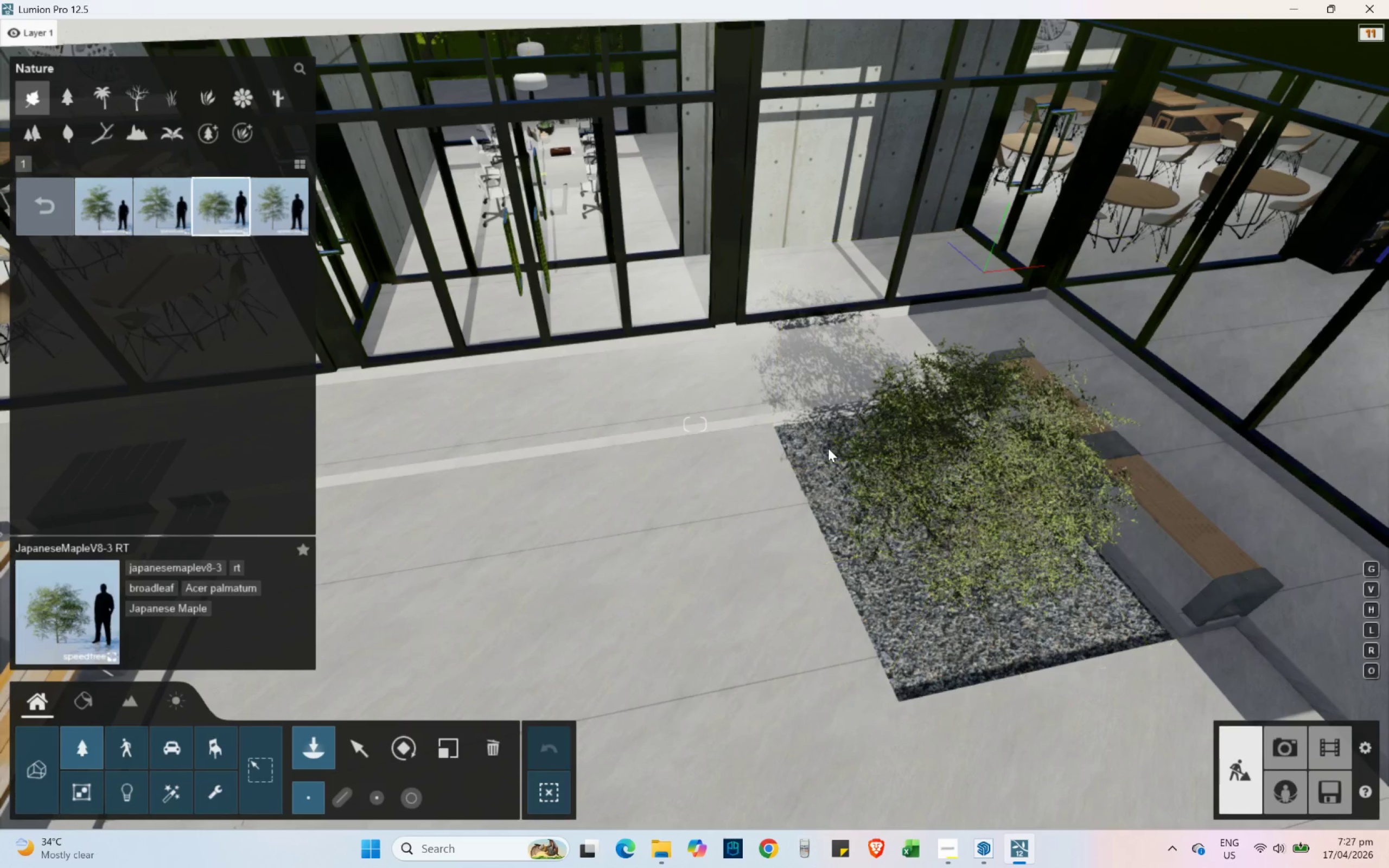 
hold_key(key=S, duration=0.73)
 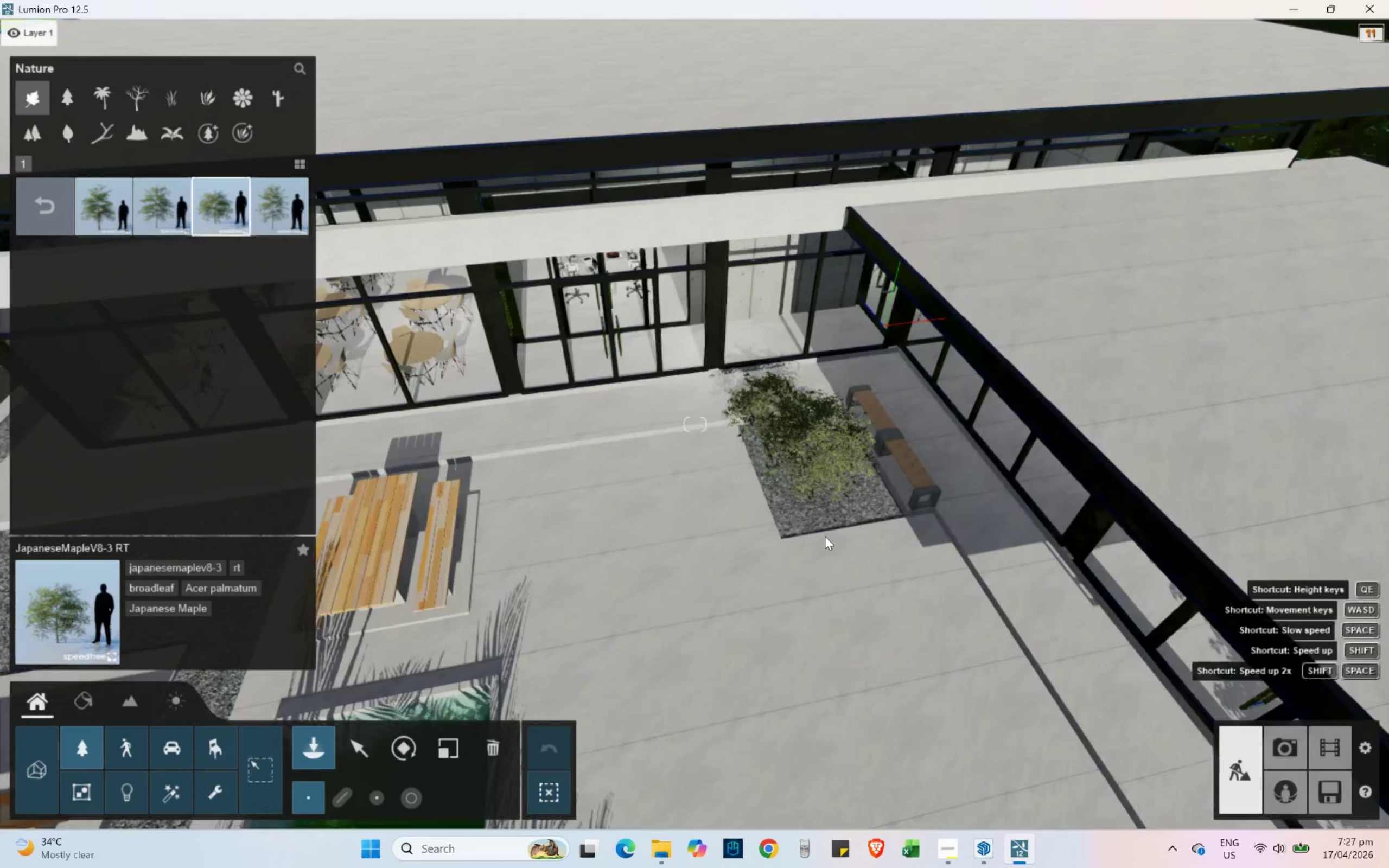 
type(AWsddq)
 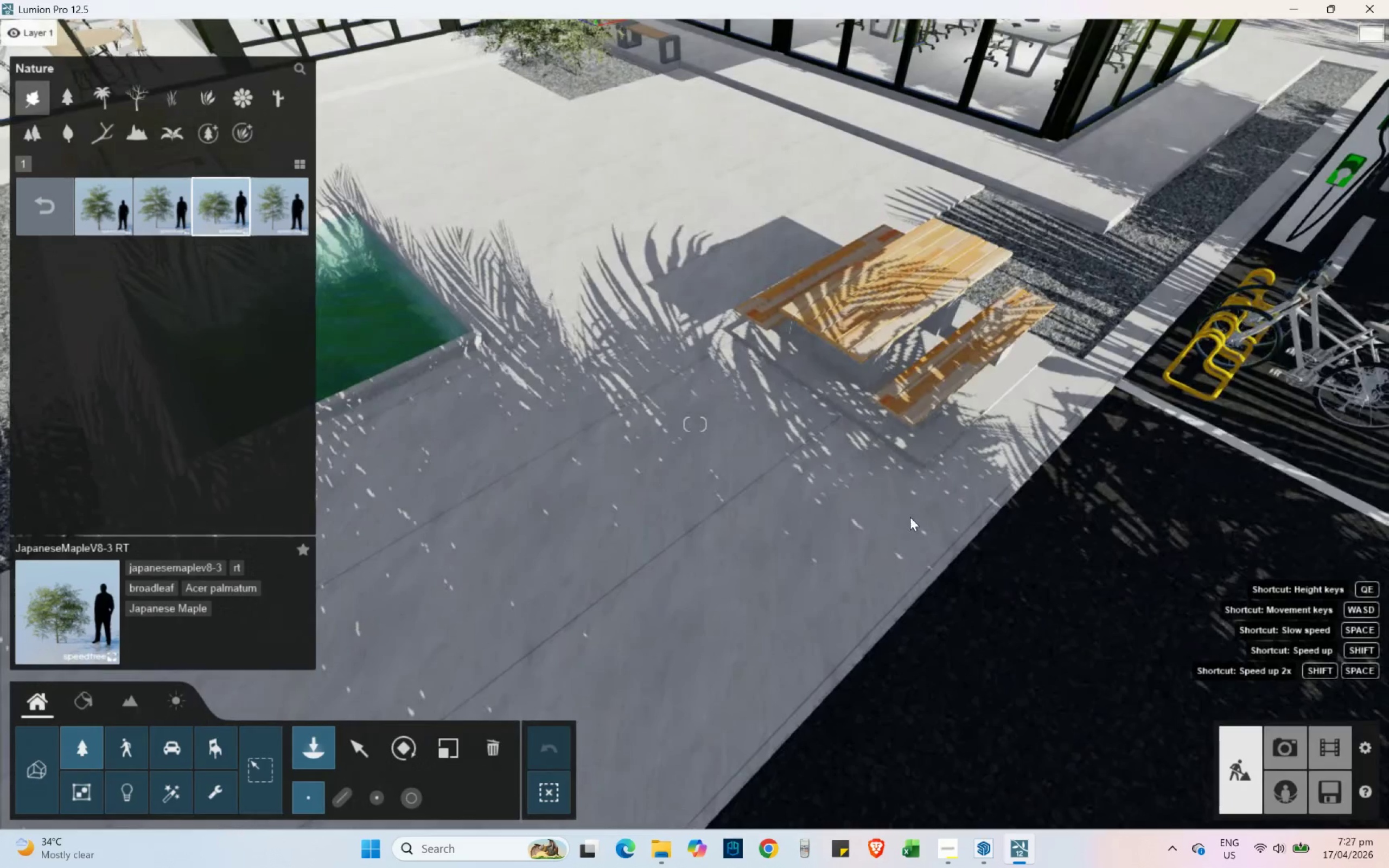 
hold_key(key=E, duration=0.67)
 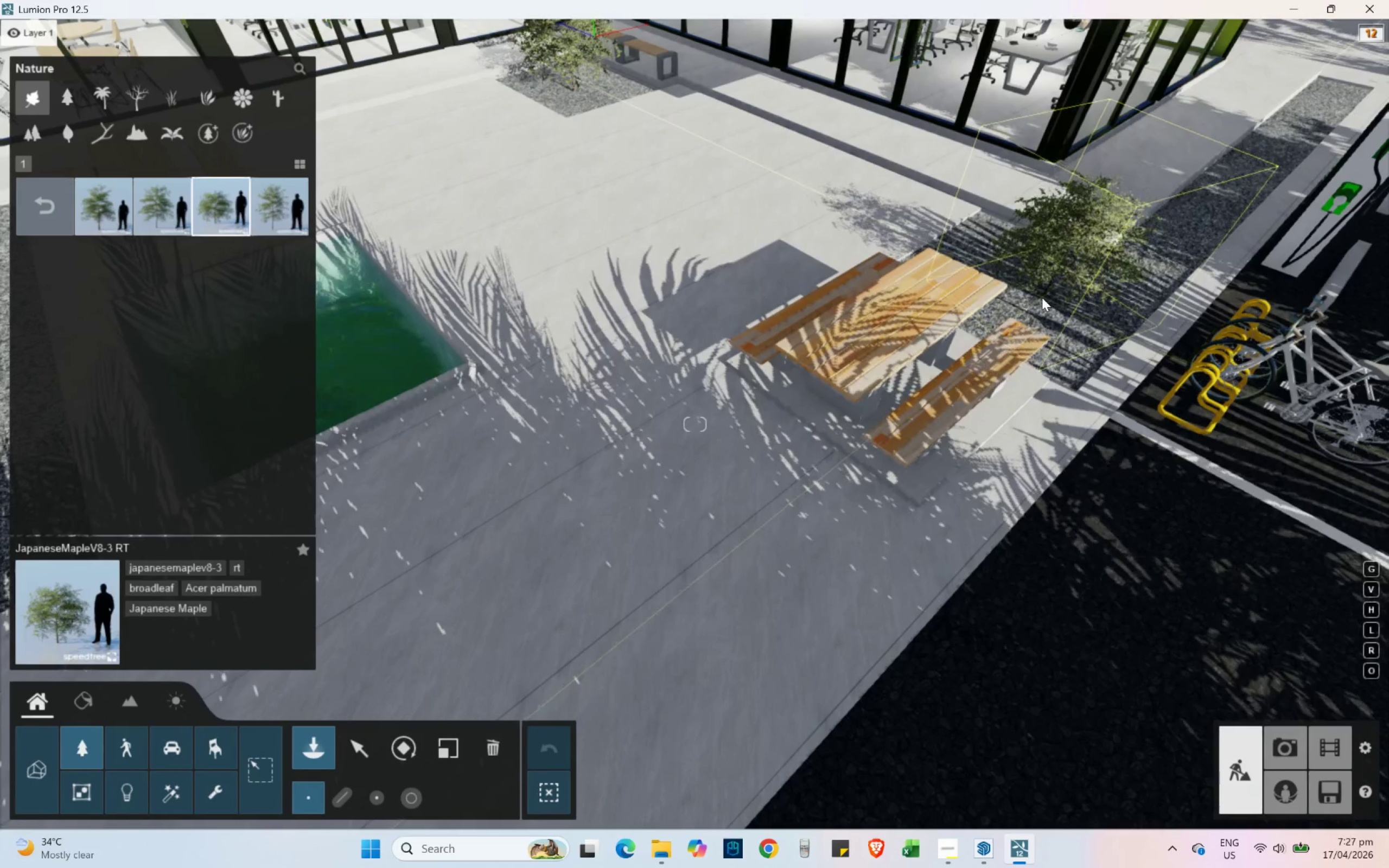 
left_click([1044, 311])
 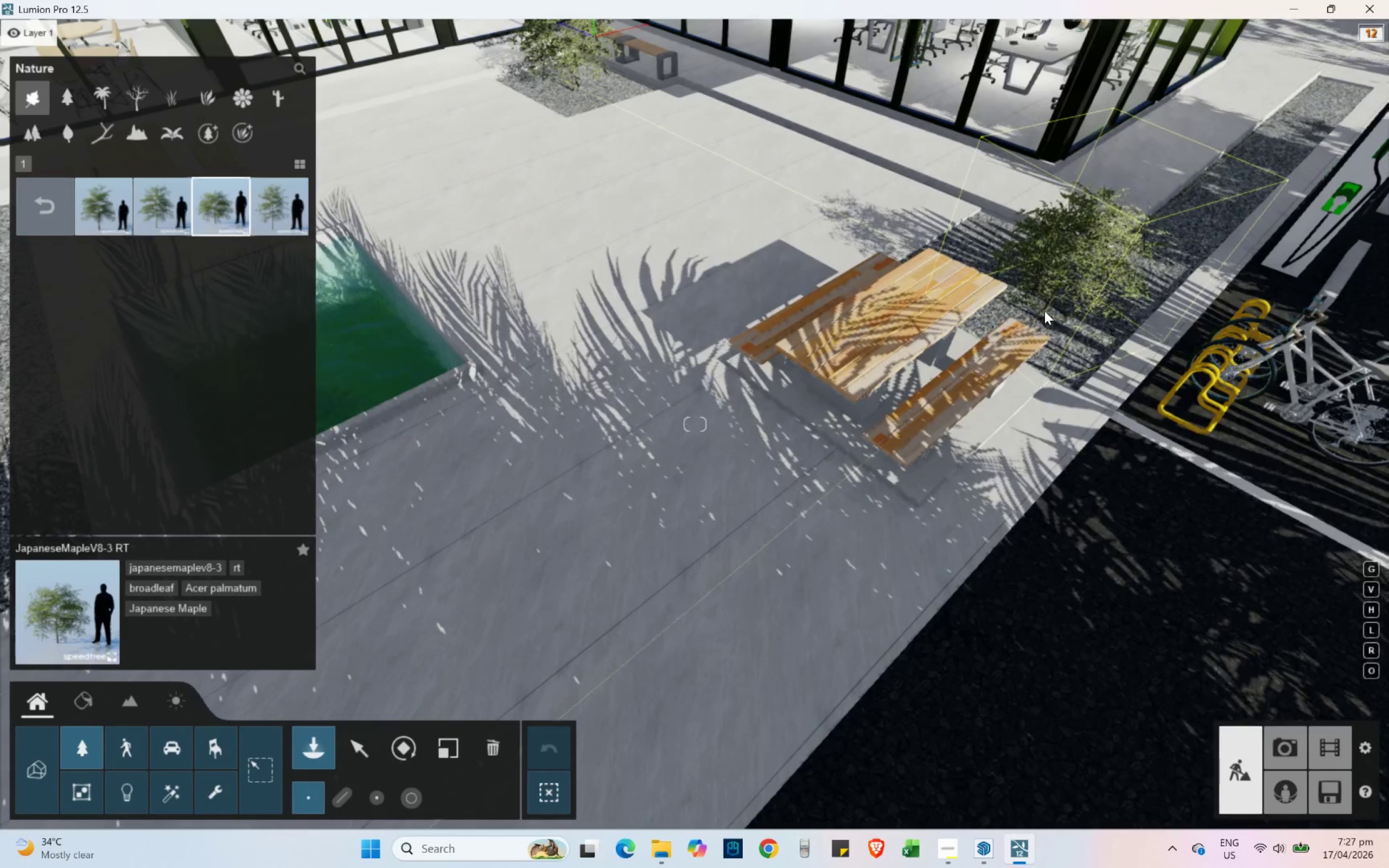 
type(swq)
 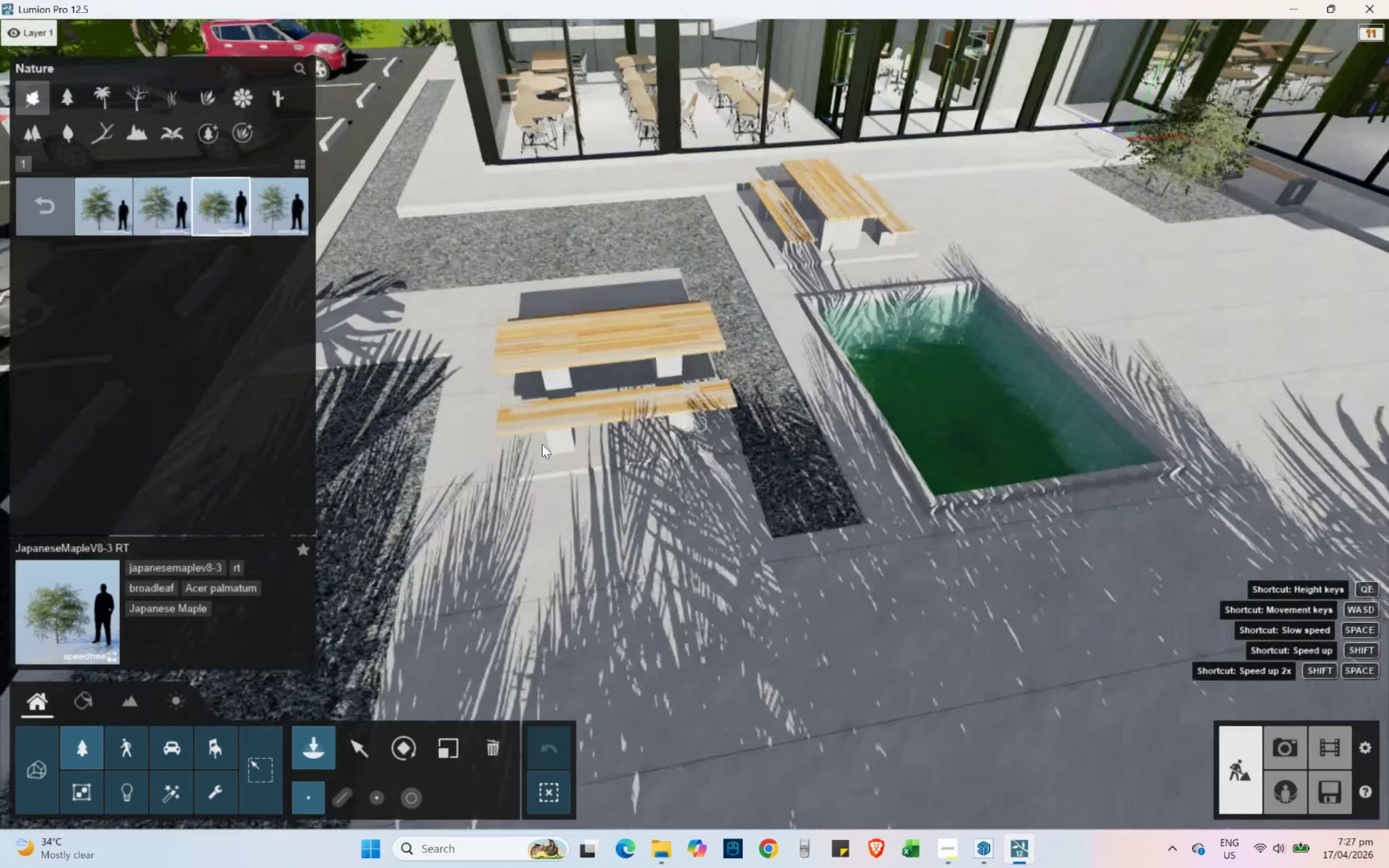 
hold_key(key=A, duration=0.77)
 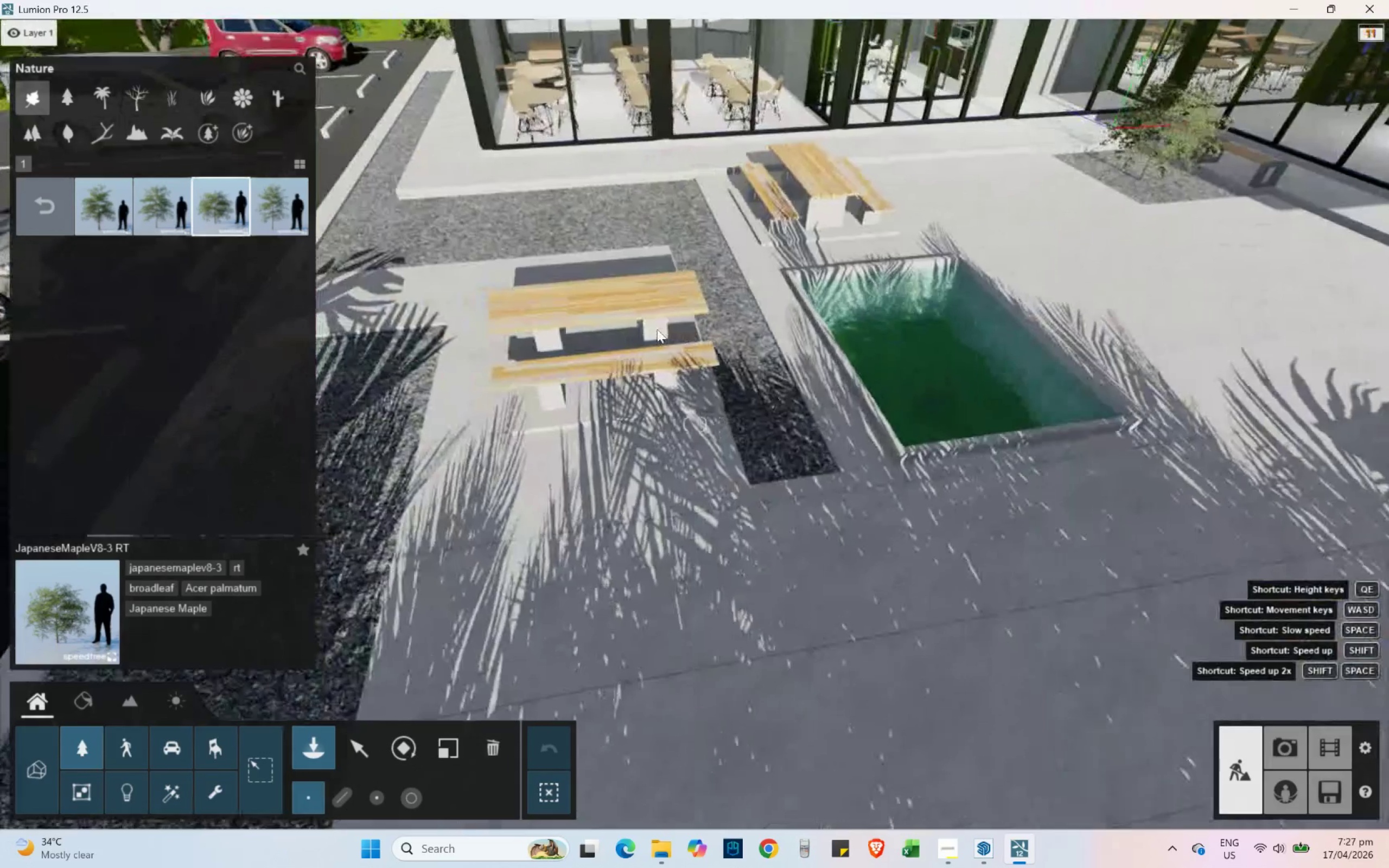 
hold_key(key=A, duration=0.55)
 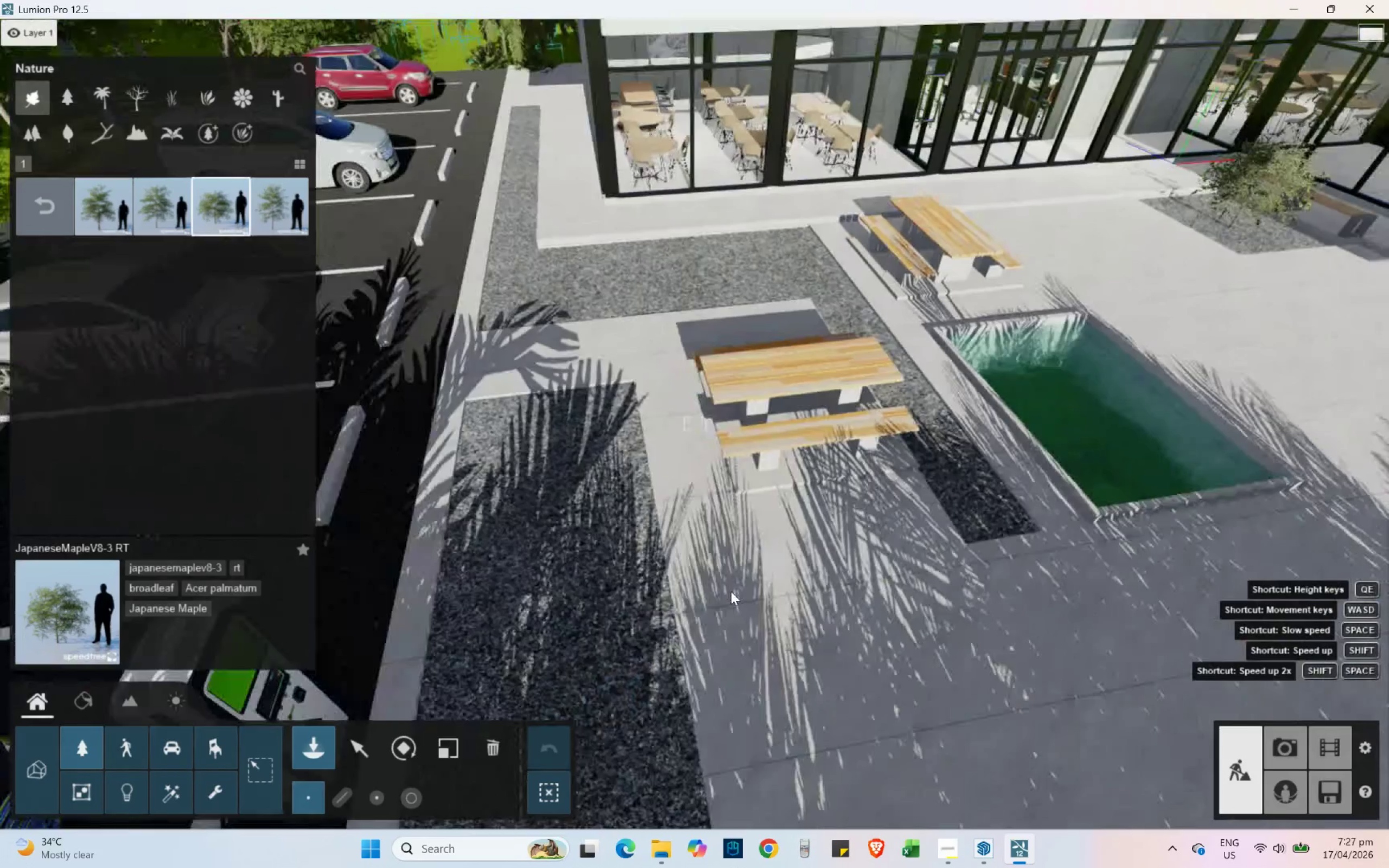 
hold_key(key=S, duration=0.66)
 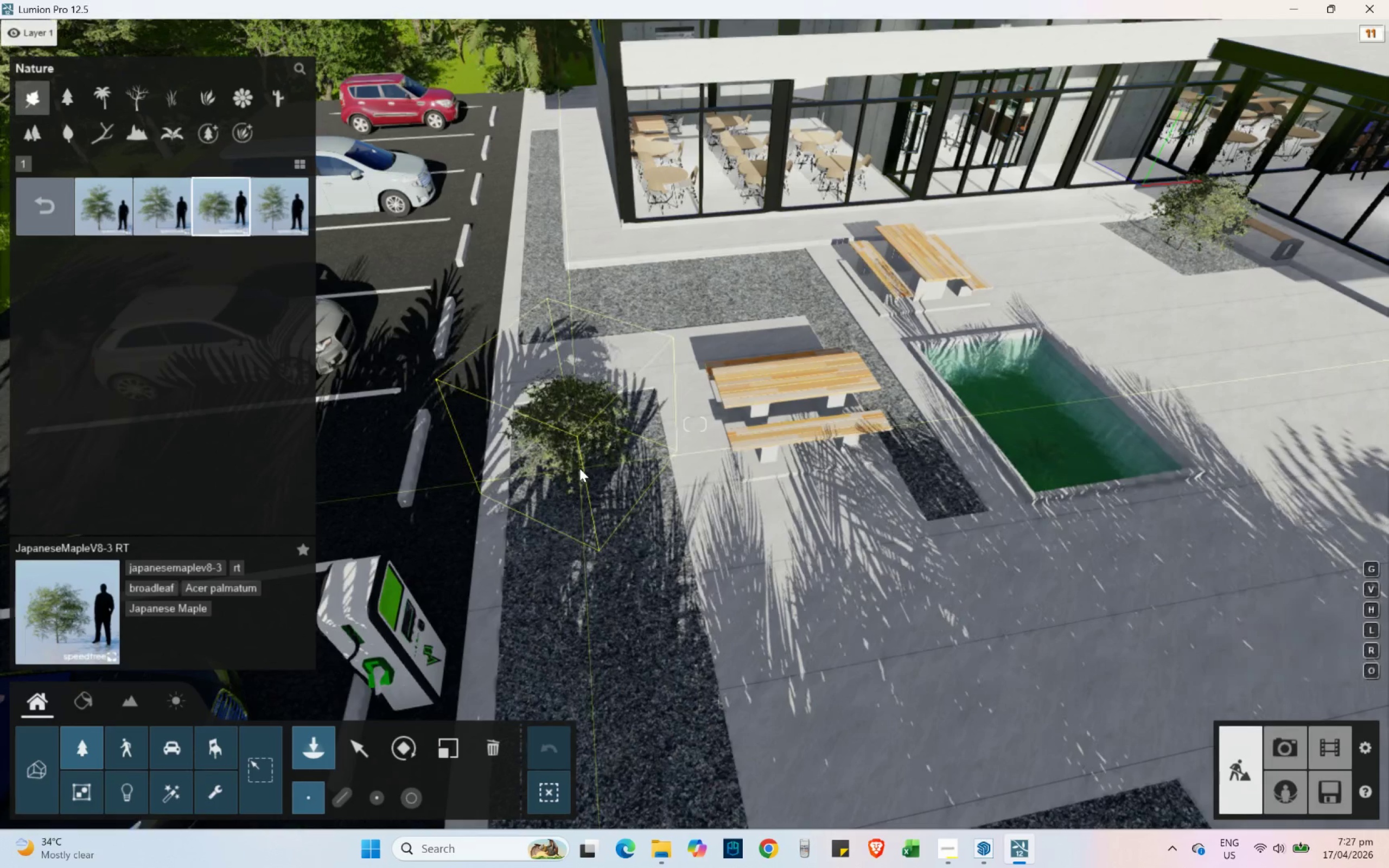 
left_click([581, 468])
 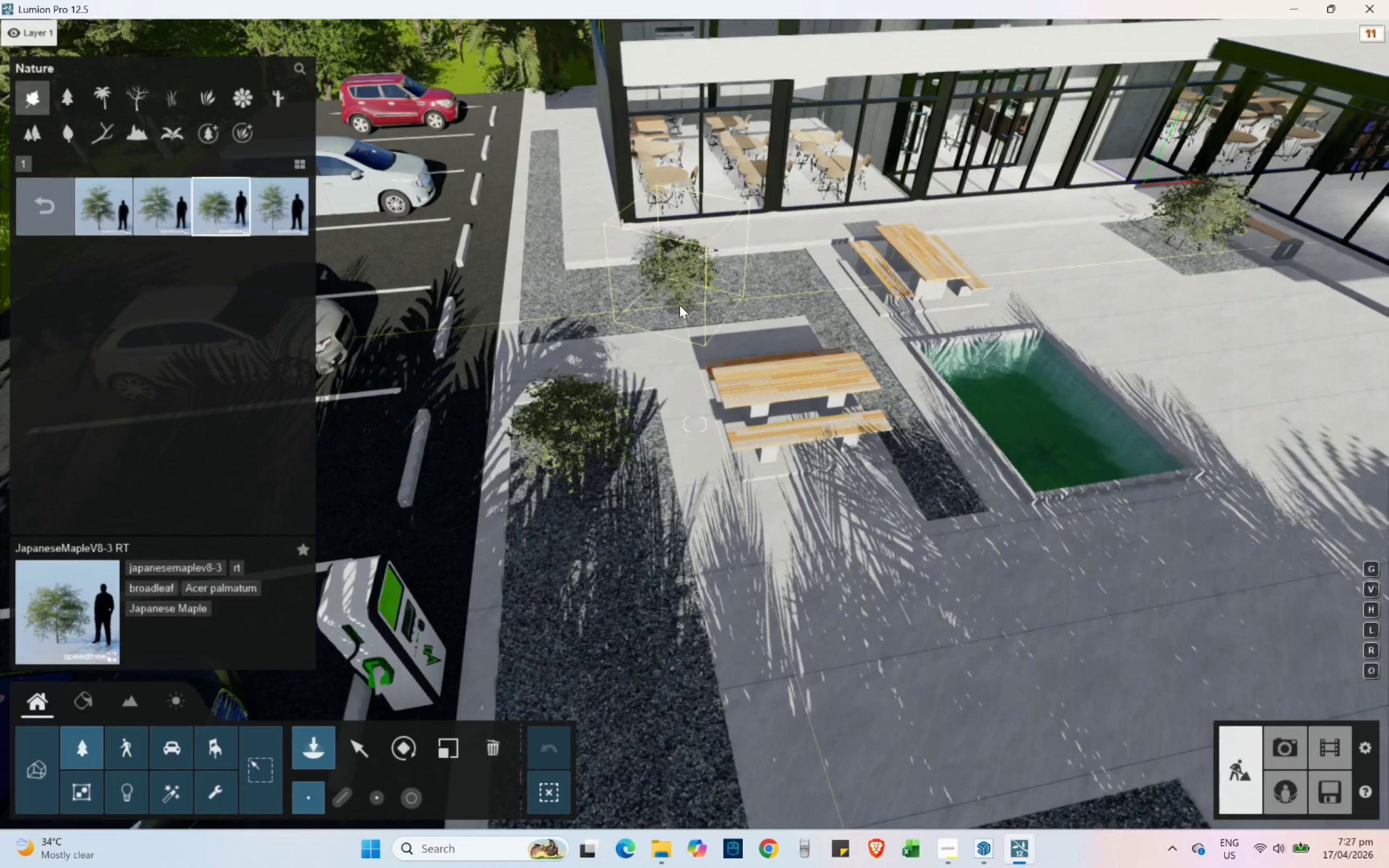 
left_click([679, 305])
 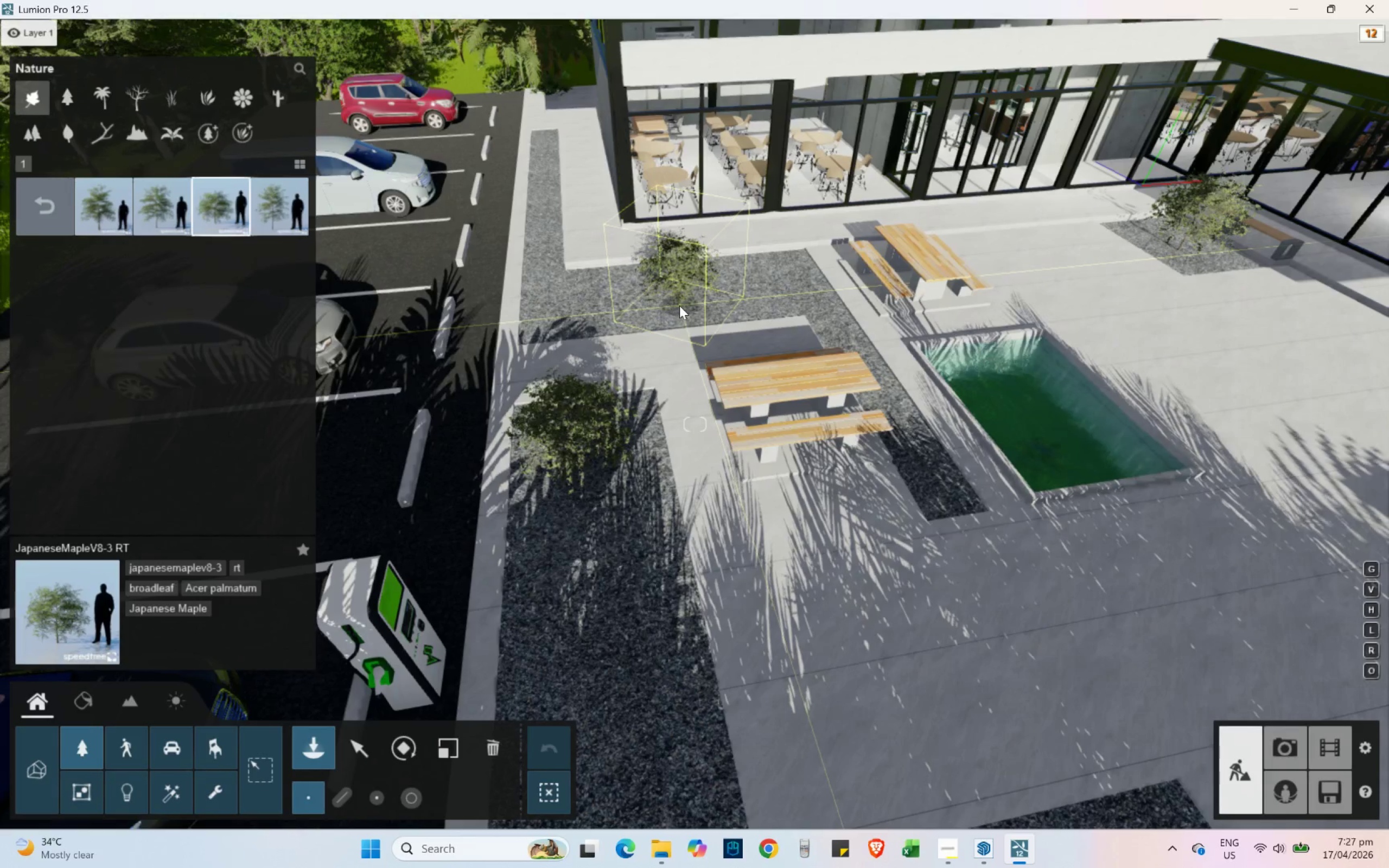 
hold_key(key=S, duration=0.55)
 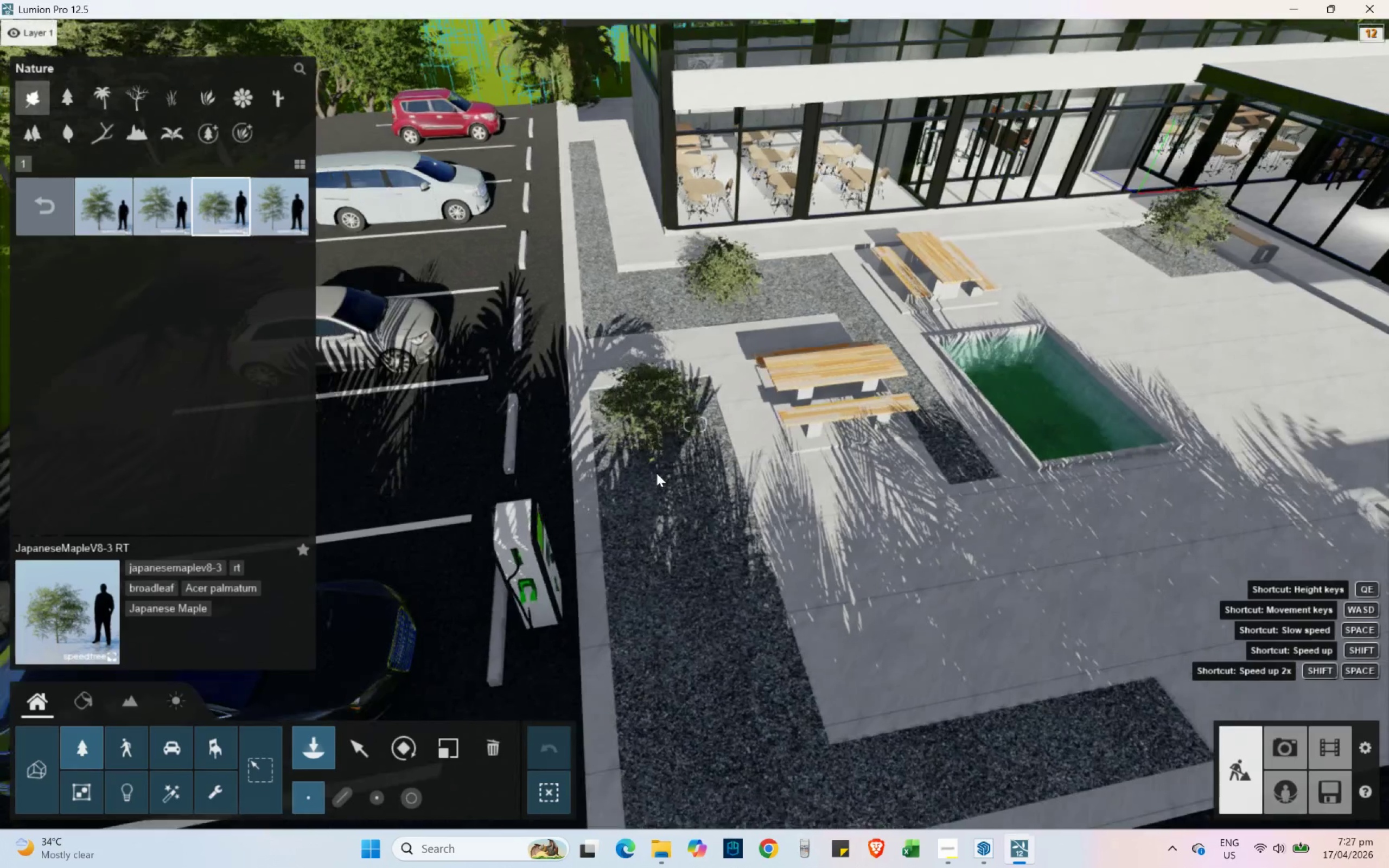 
hold_key(key=A, duration=0.38)
 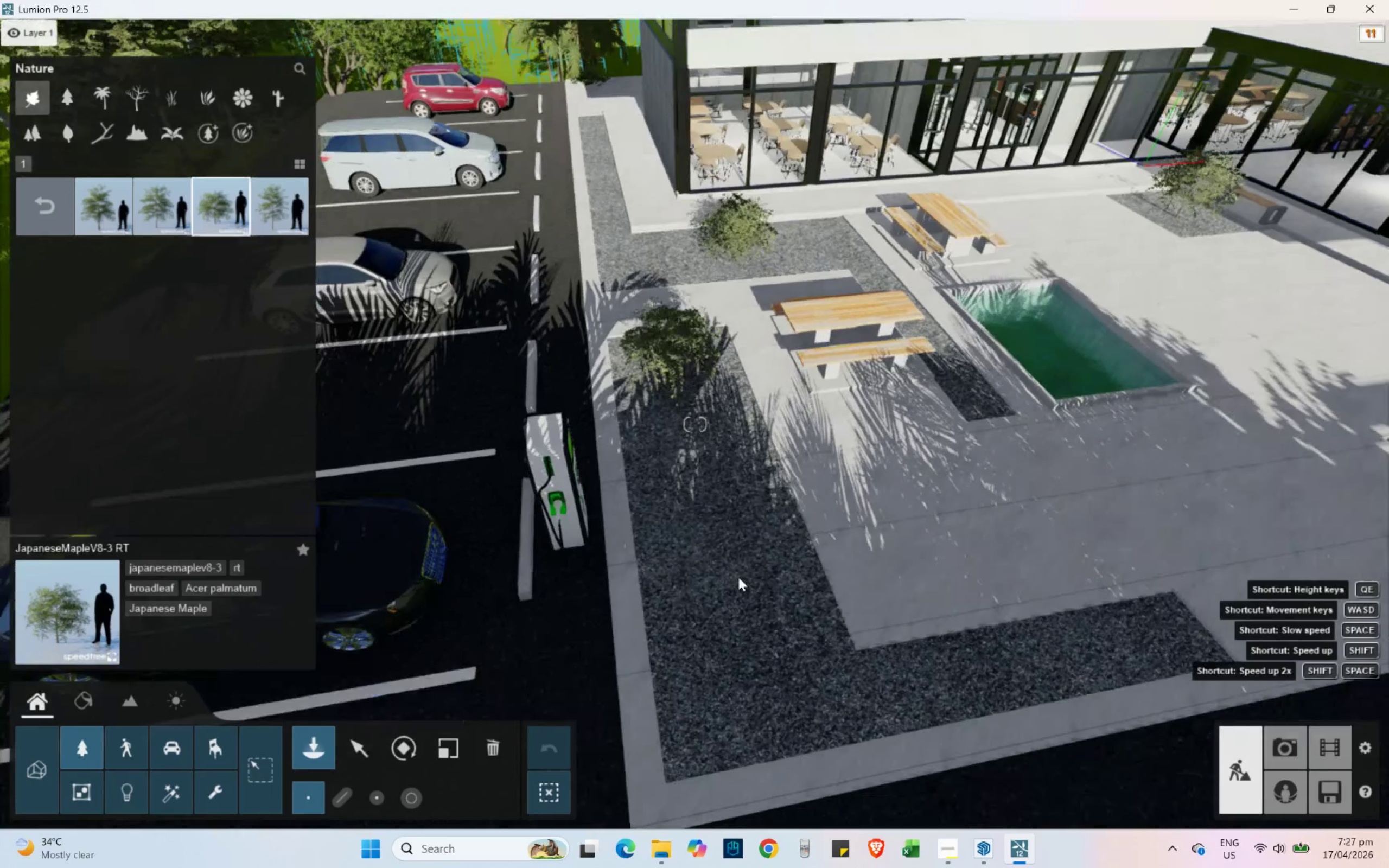 
hold_key(key=E, duration=0.75)
 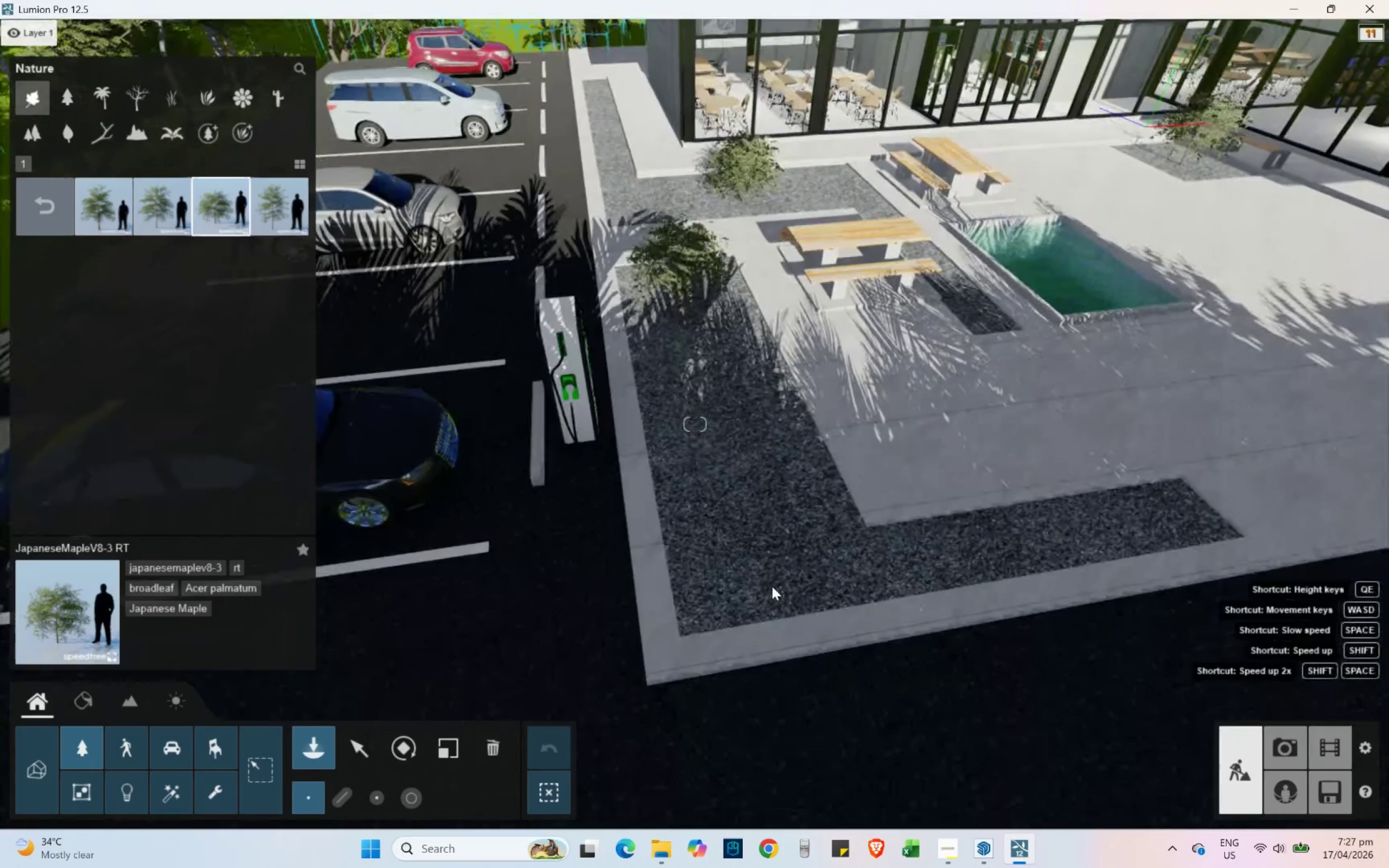 
hold_key(key=E, duration=5.5)
 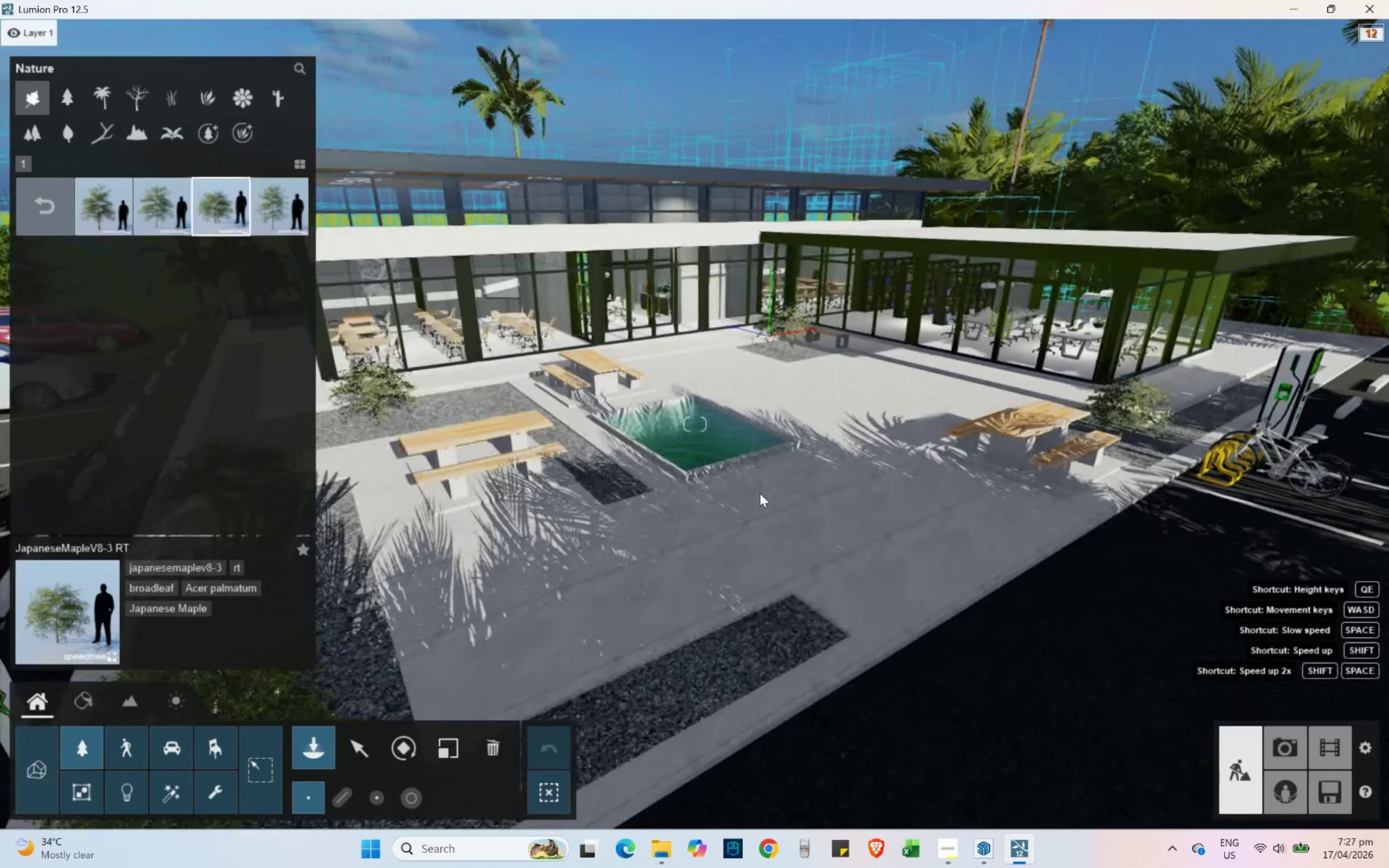 
left_click([746, 505])
 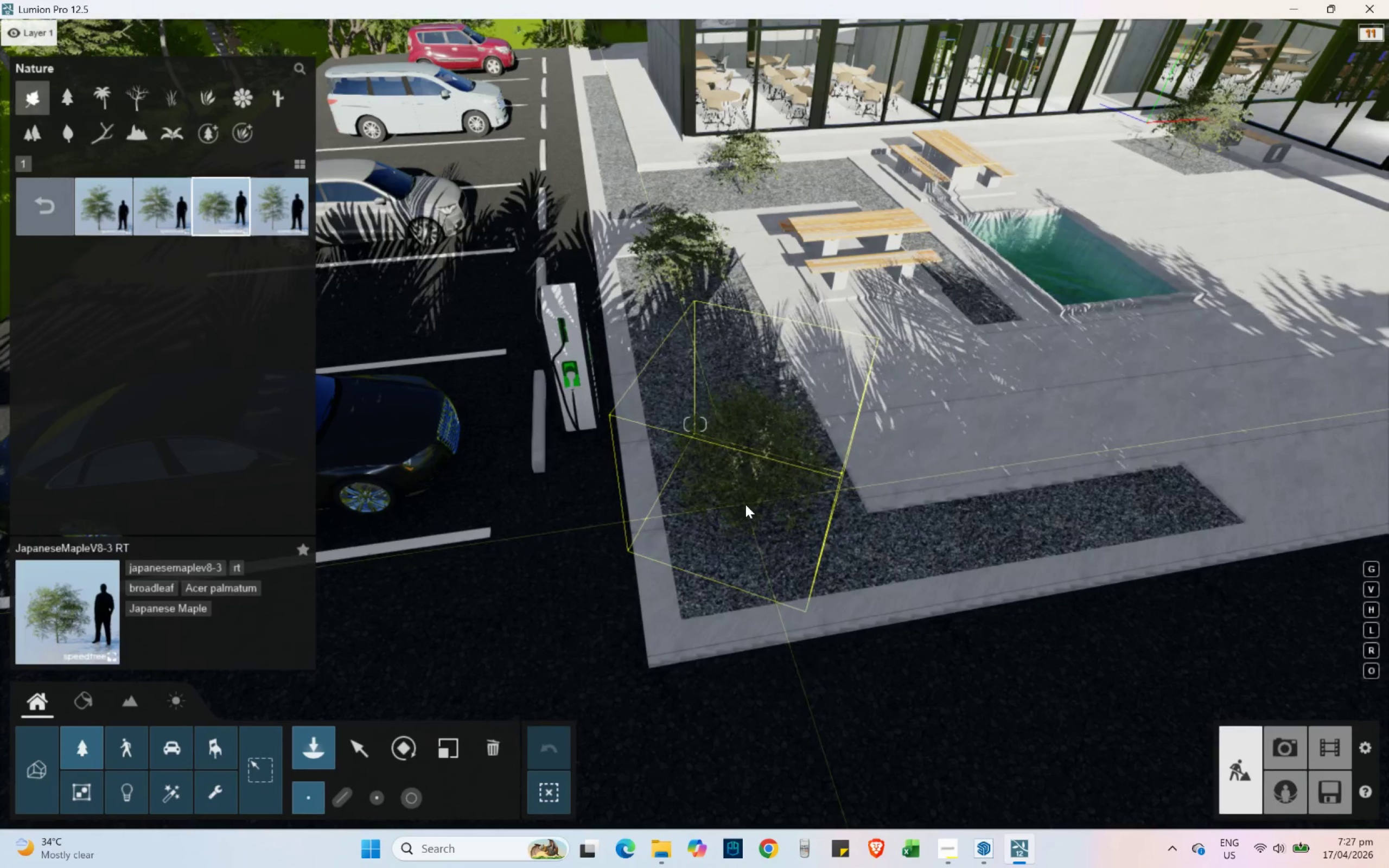 
hold_key(key=D, duration=0.7)
 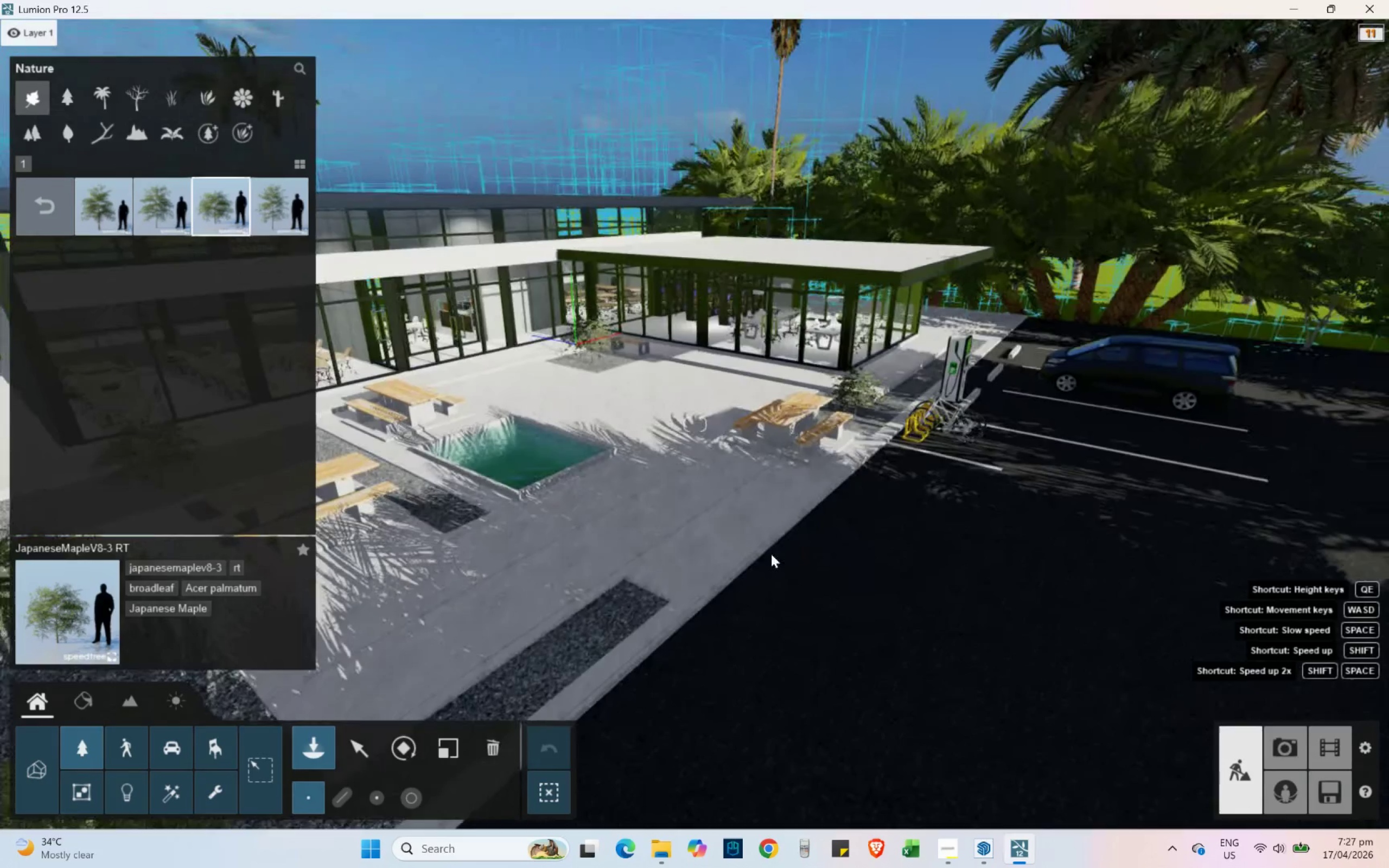 
hold_key(key=D, duration=14.33)
 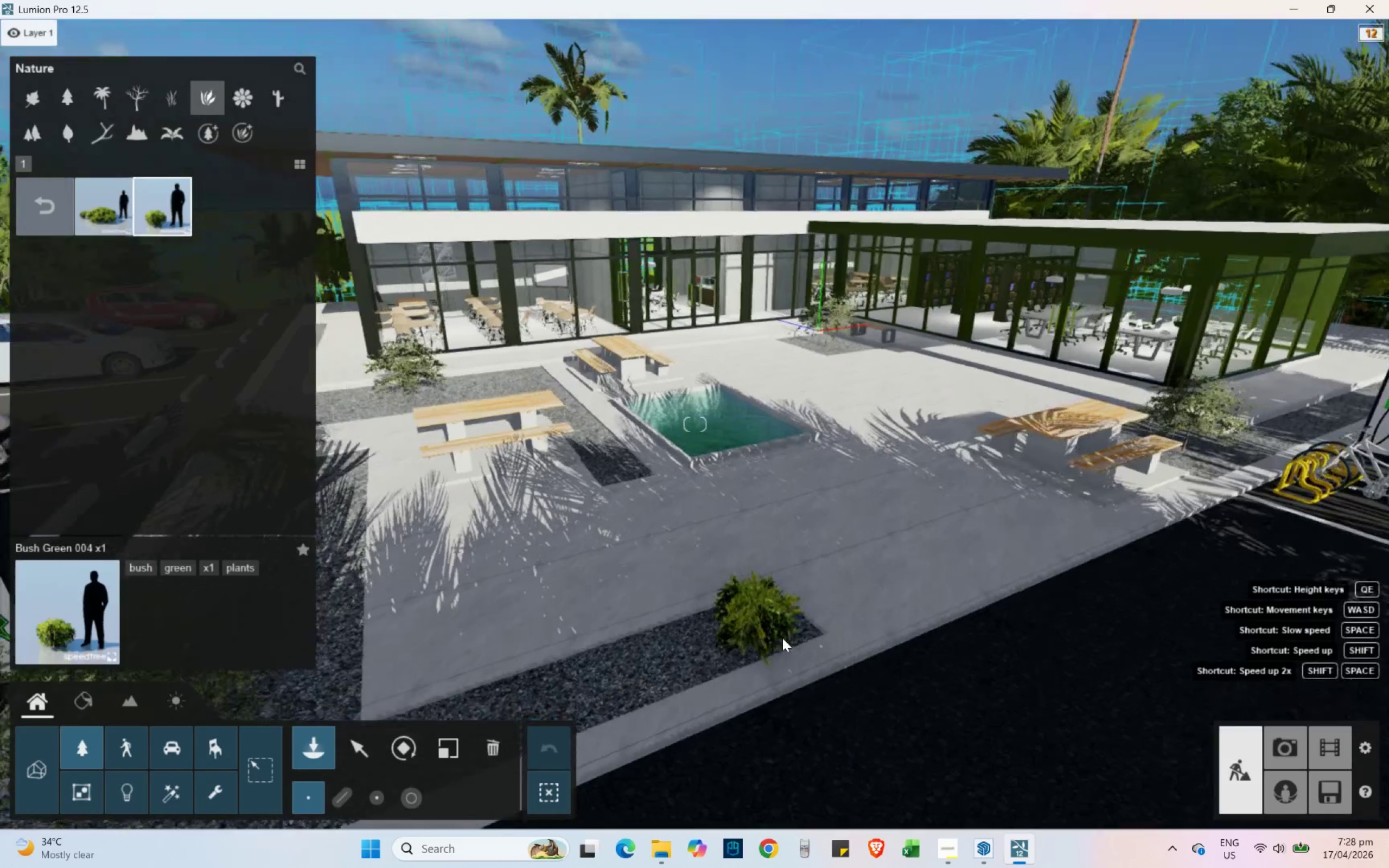 
hold_key(key=W, duration=0.5)
 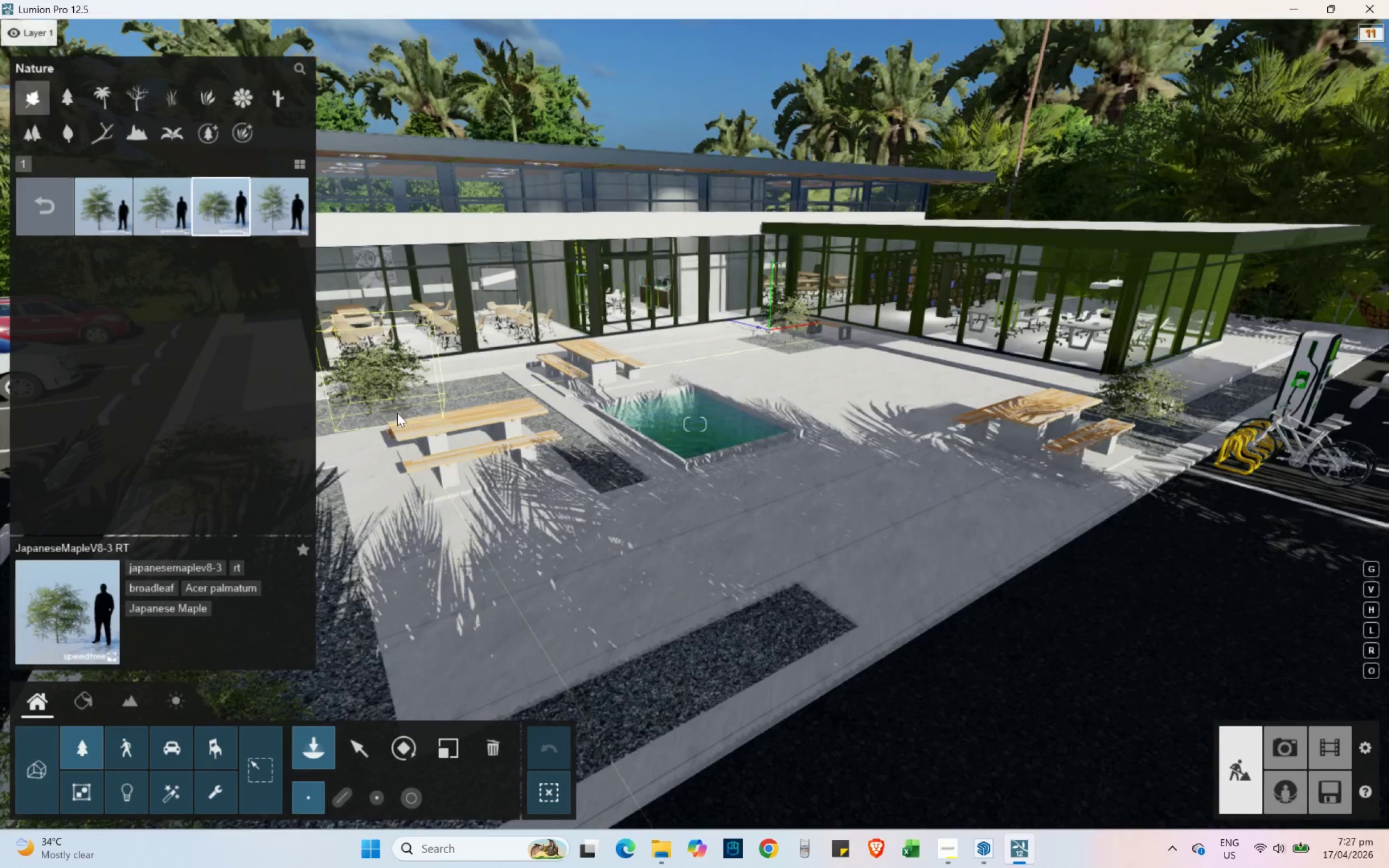 
left_click([208, 99])
 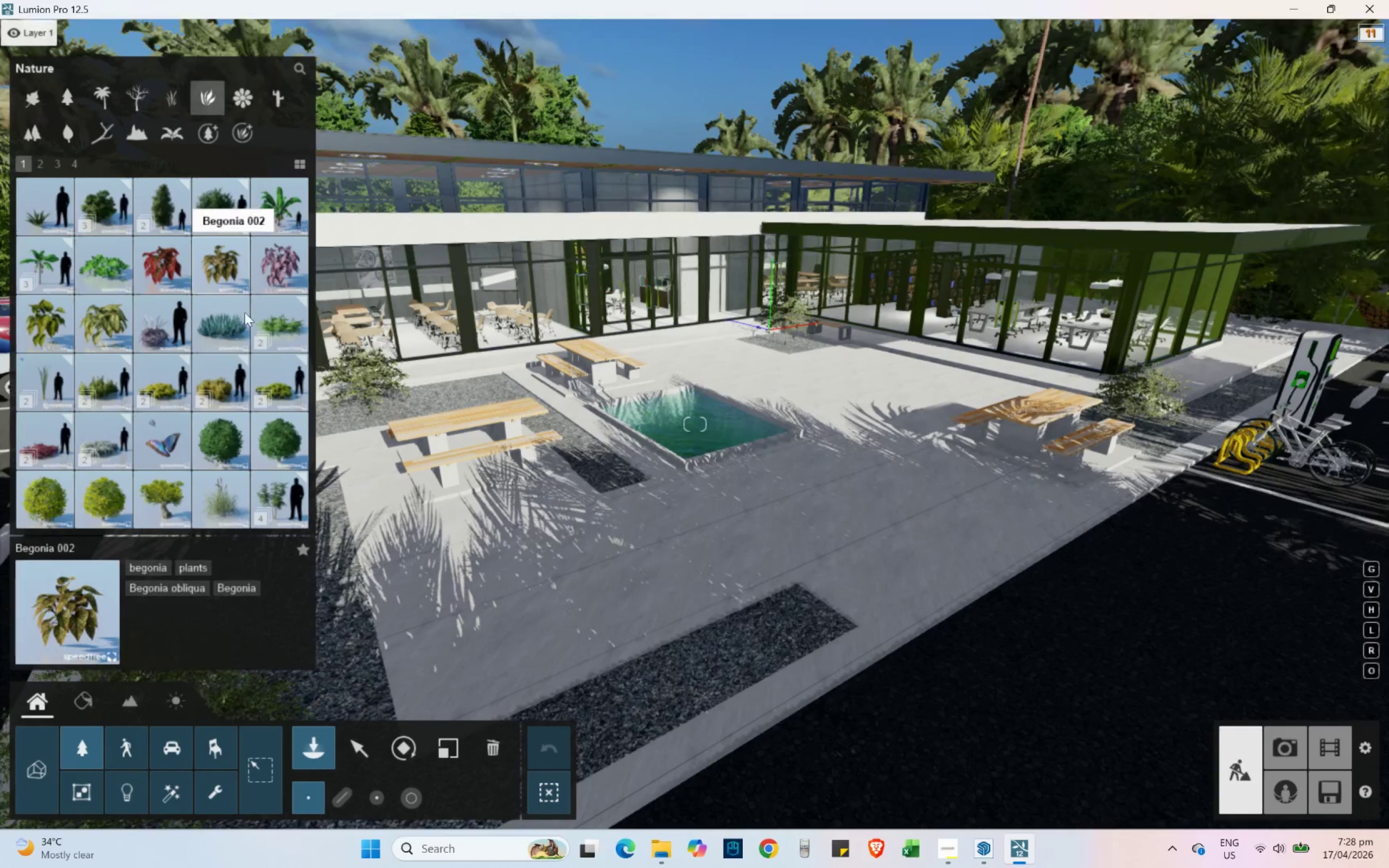 
left_click([290, 394])
 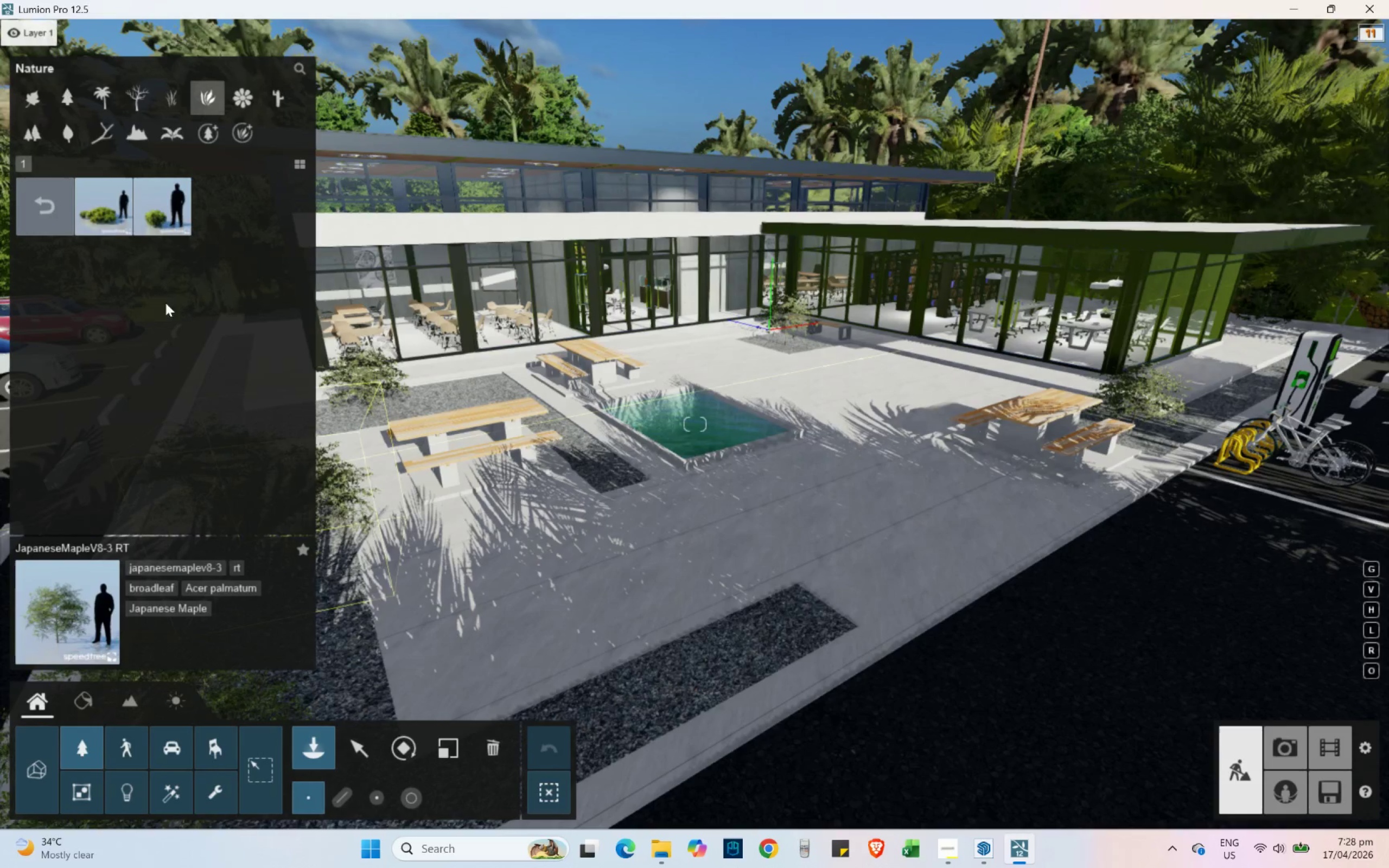 
left_click([106, 216])
 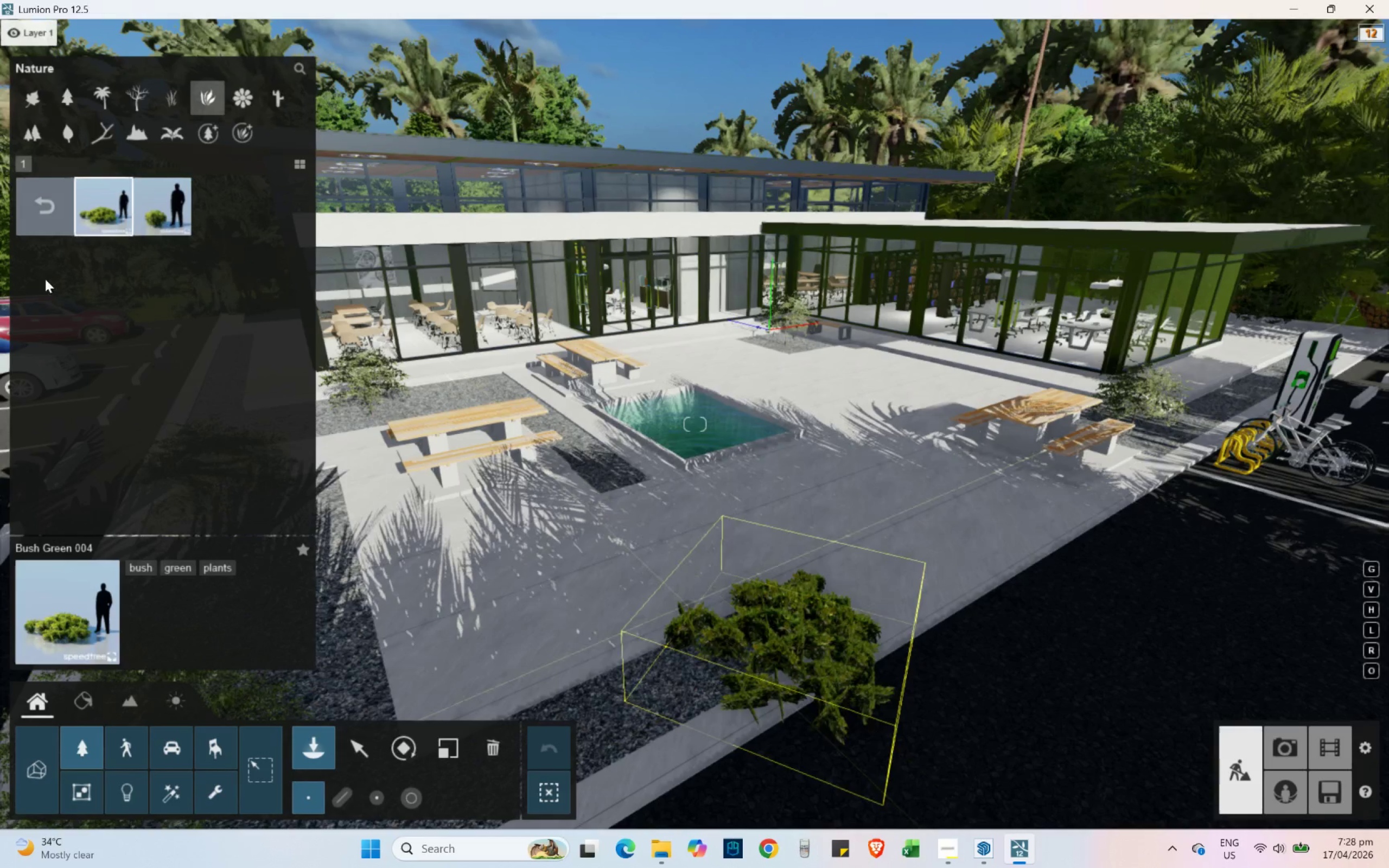 
left_click([155, 217])
 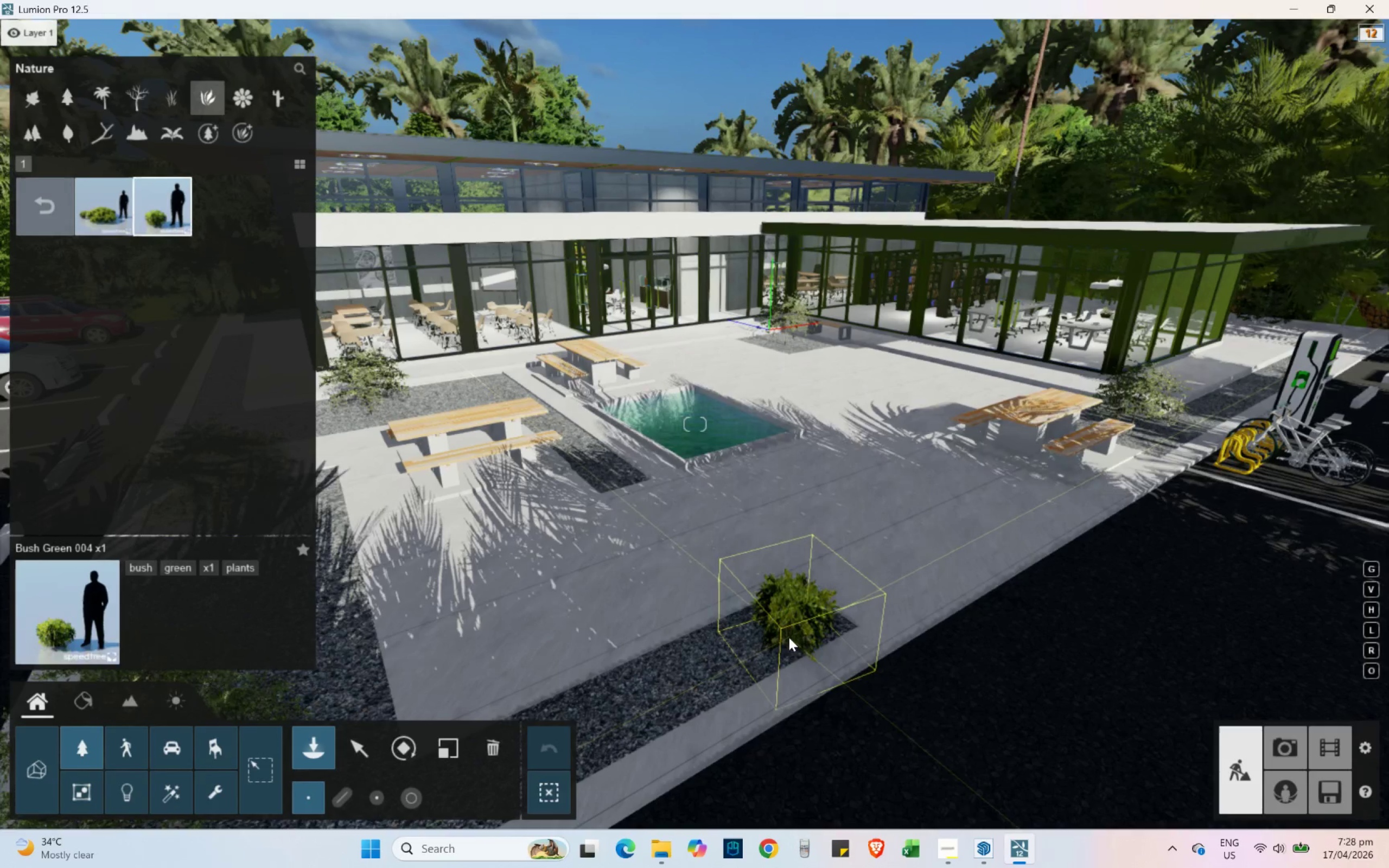 
hold_key(key=D, duration=0.77)
 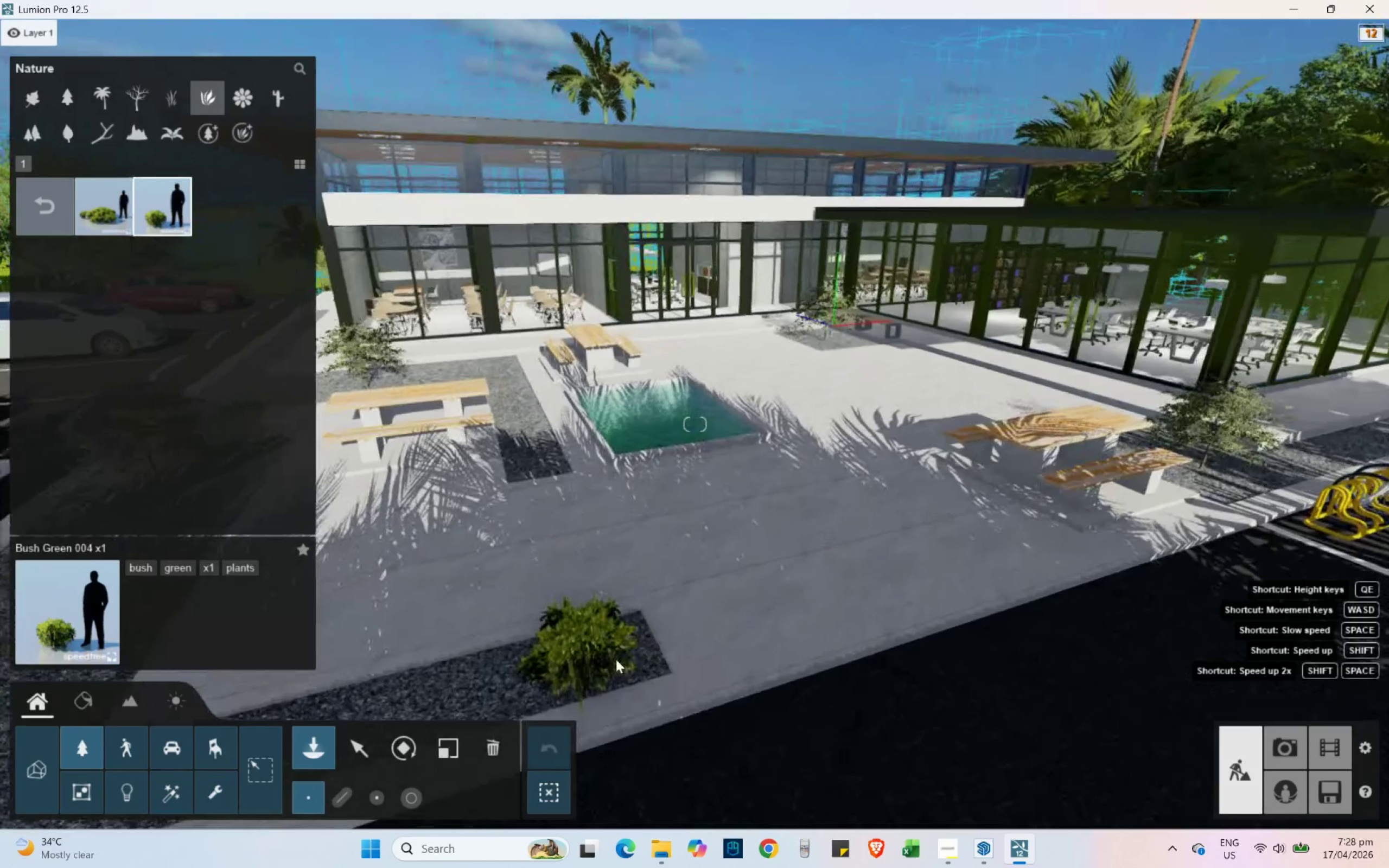 
hold_key(key=W, duration=0.61)
 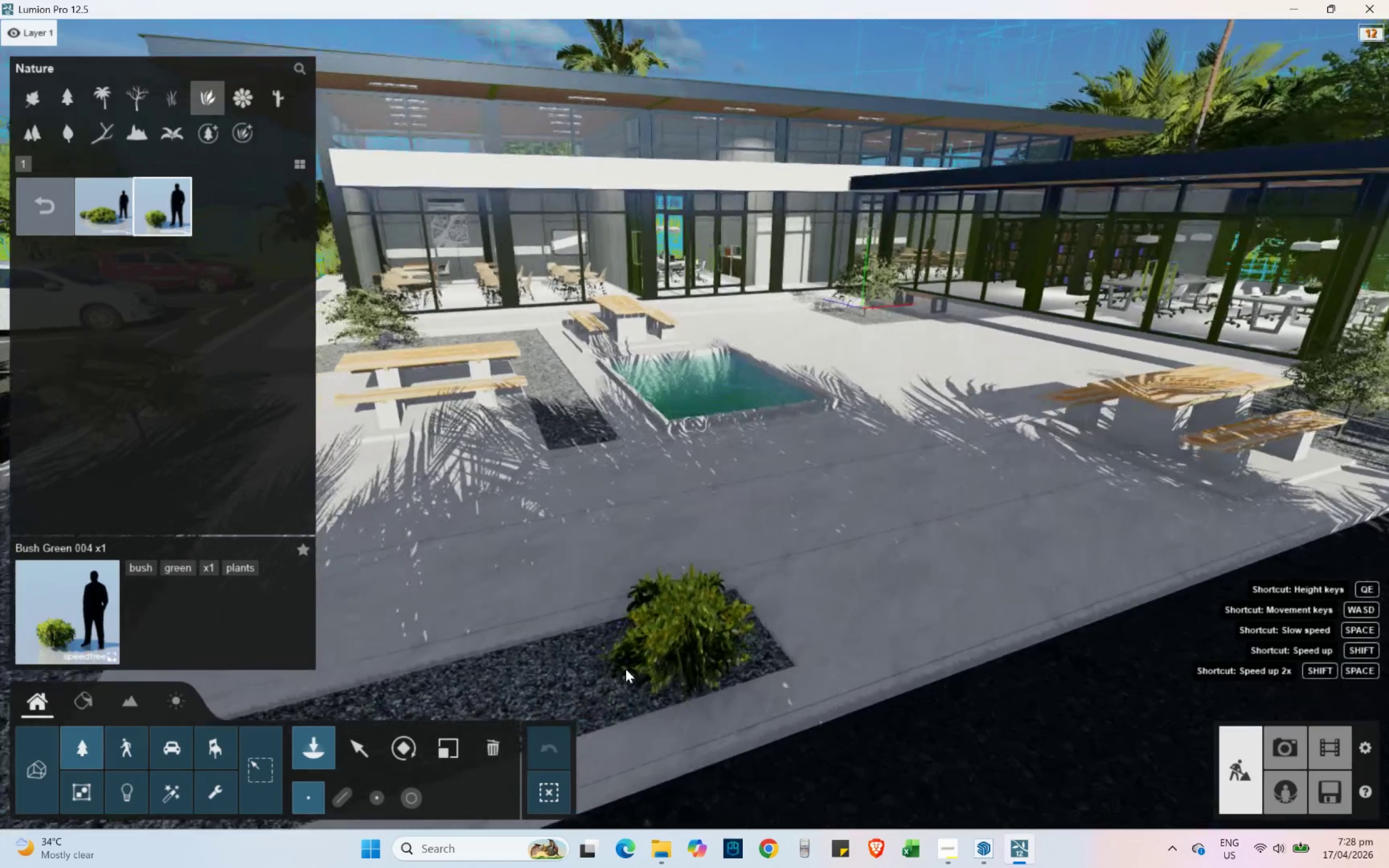 
hold_key(key=A, duration=0.39)
 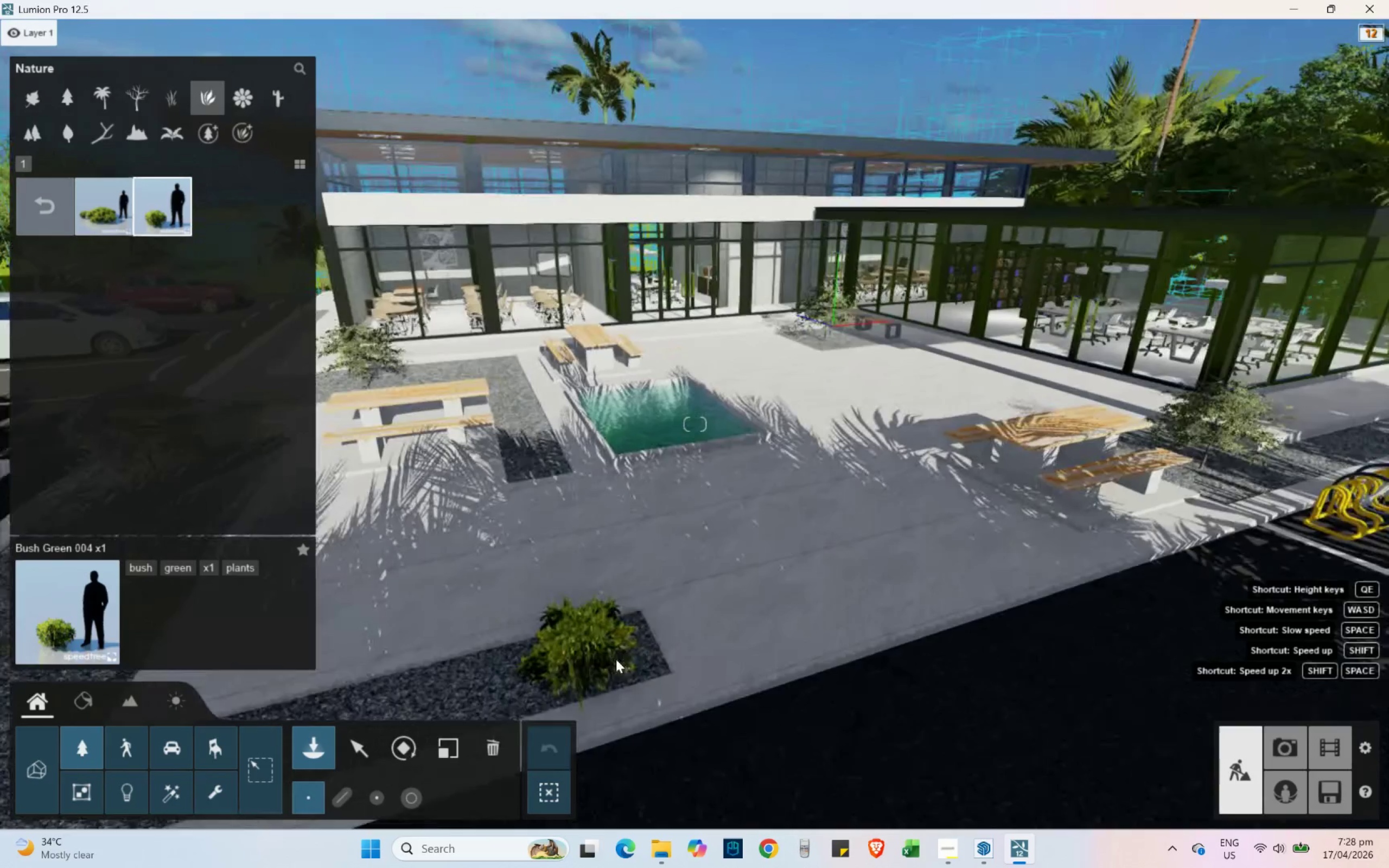 
key(E)
 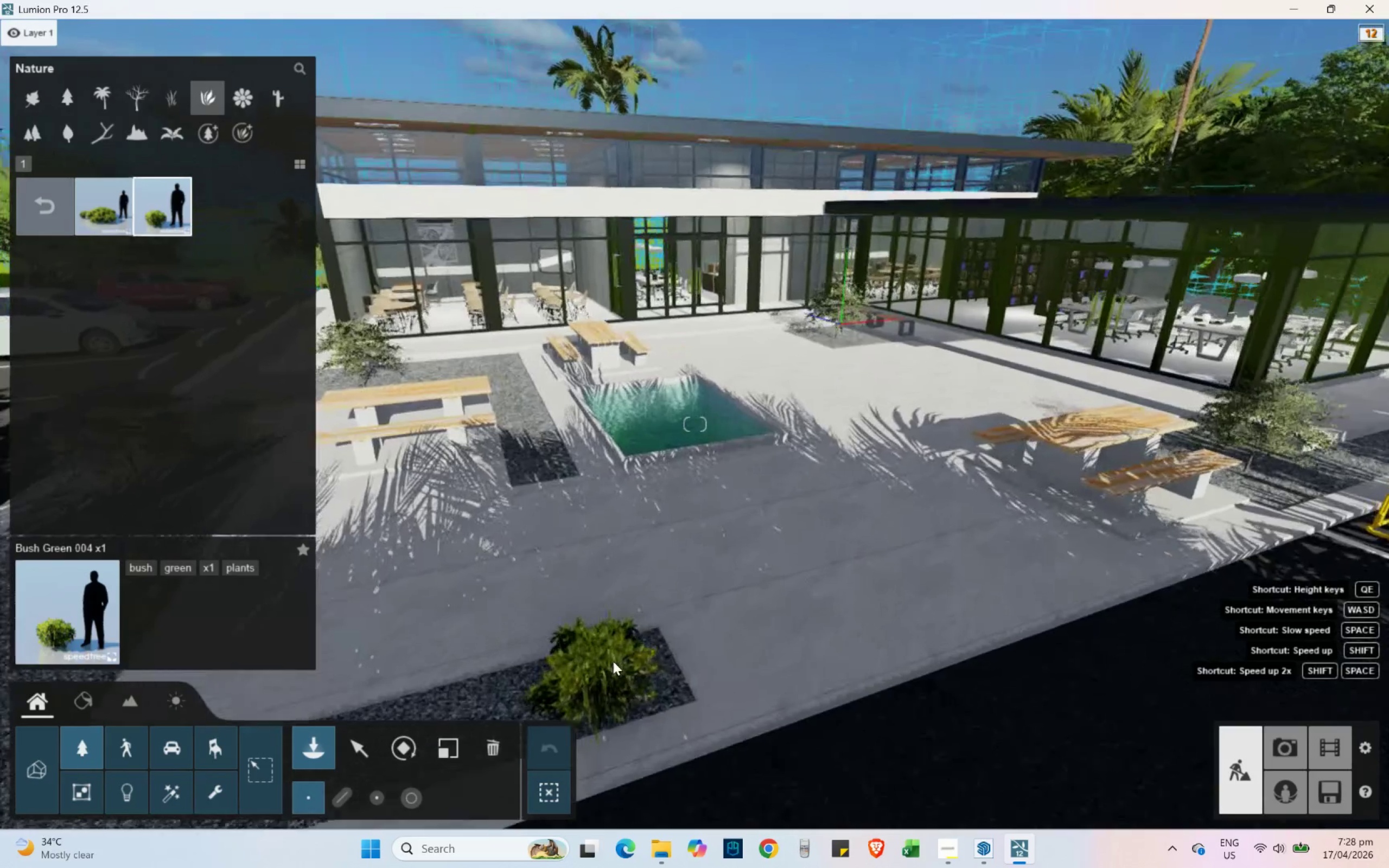 
hold_key(key=A, duration=0.41)
 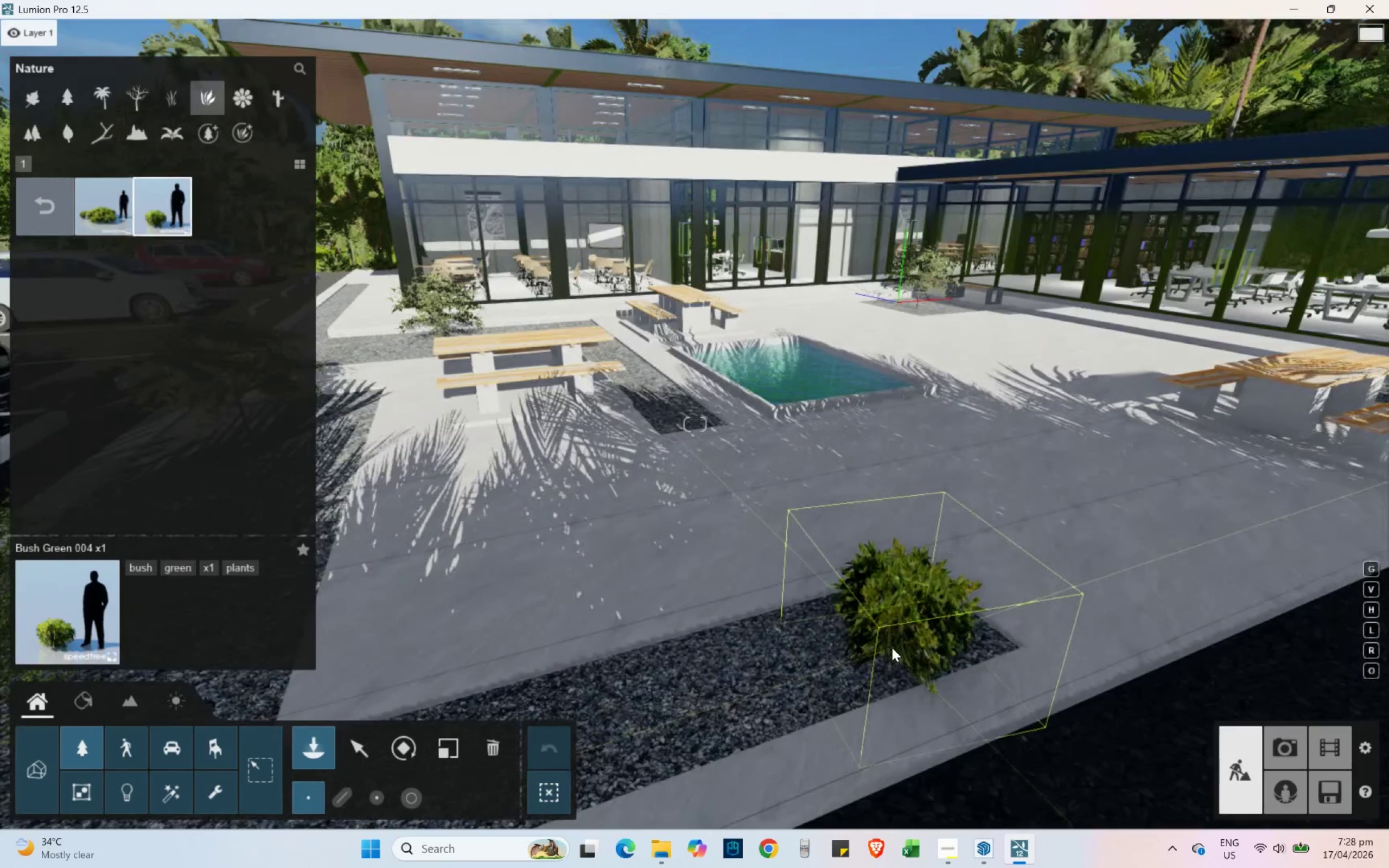 
left_click([892, 648])
 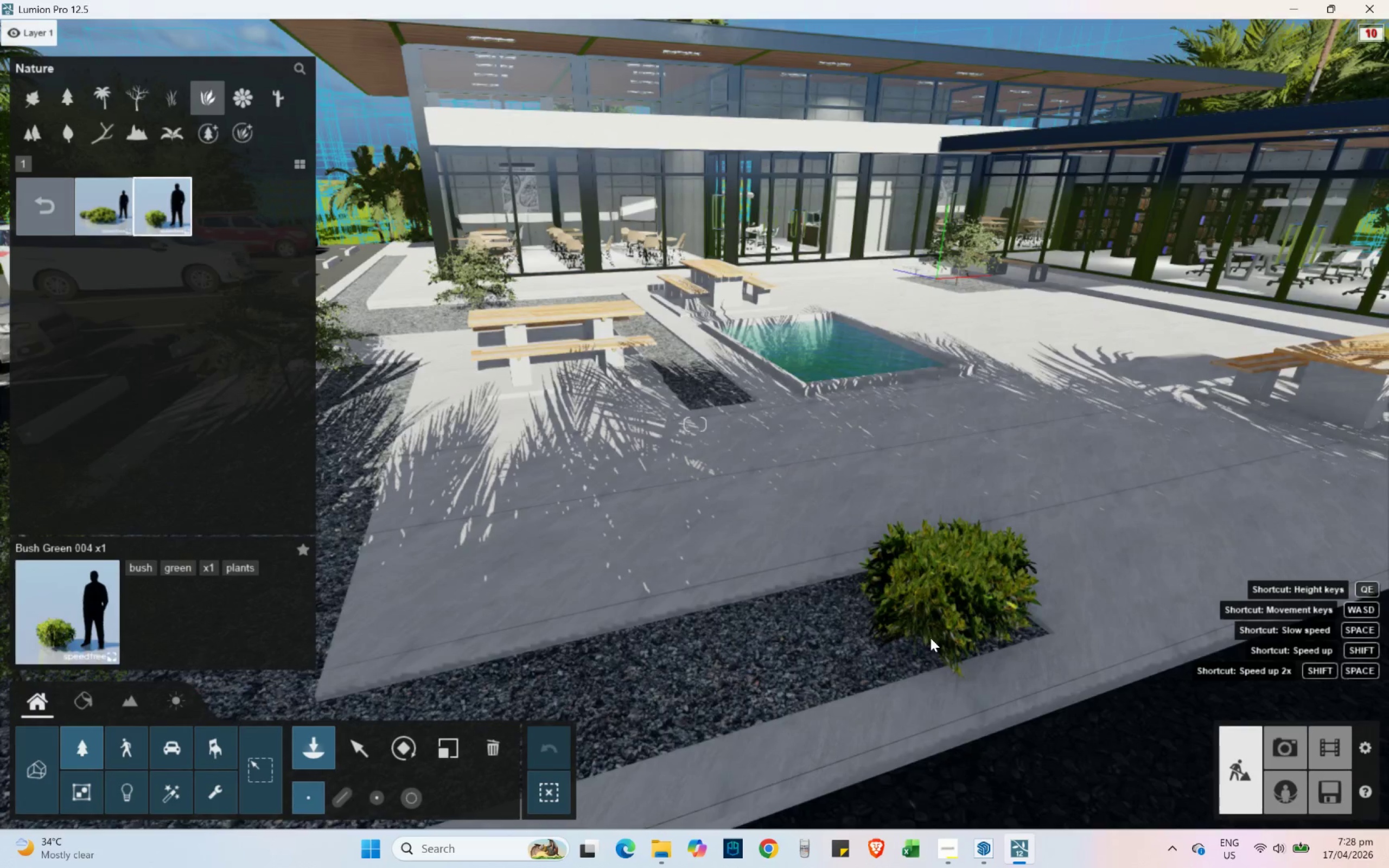 
type(sa)
 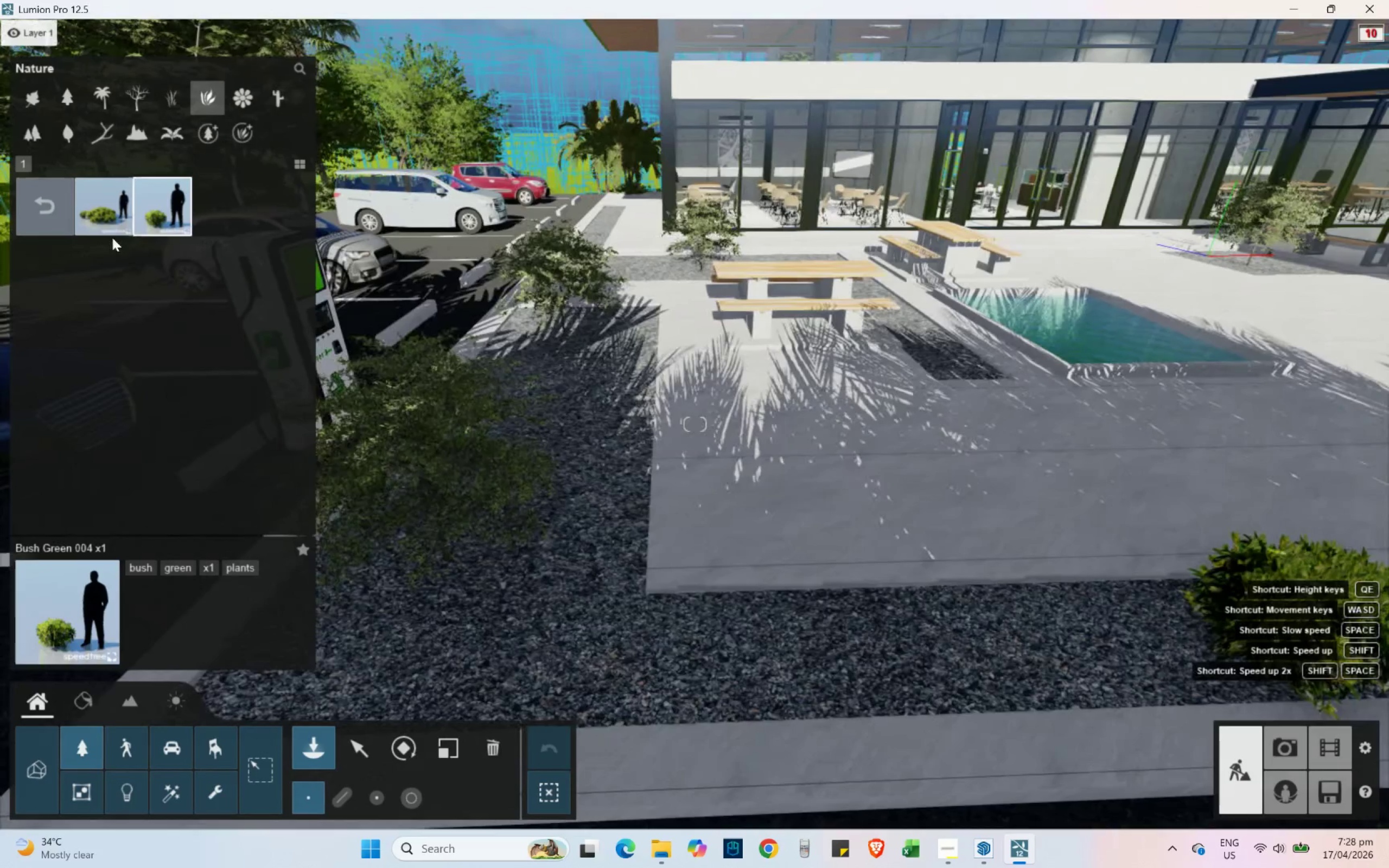 
left_click([103, 216])
 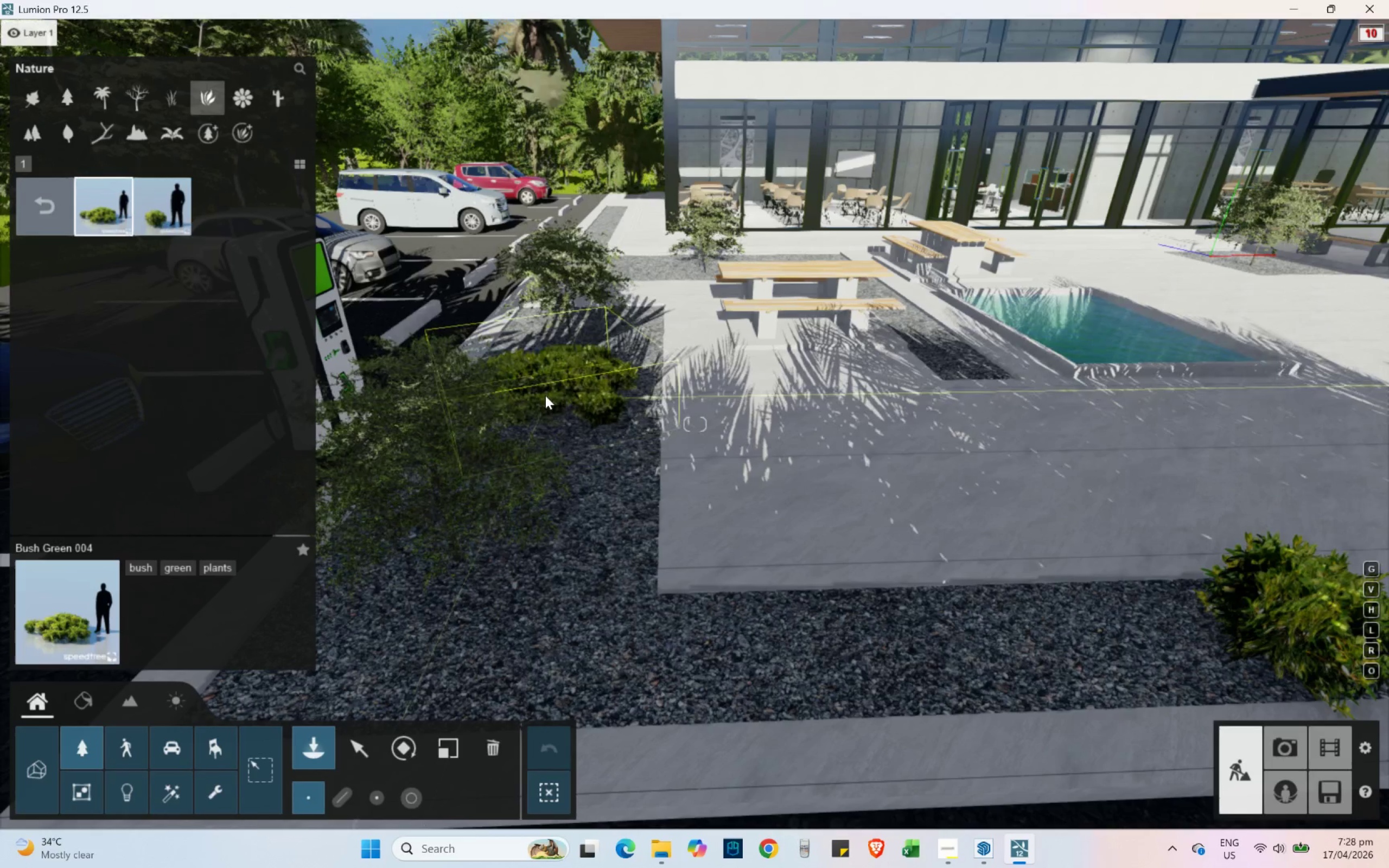 
left_click([545, 395])
 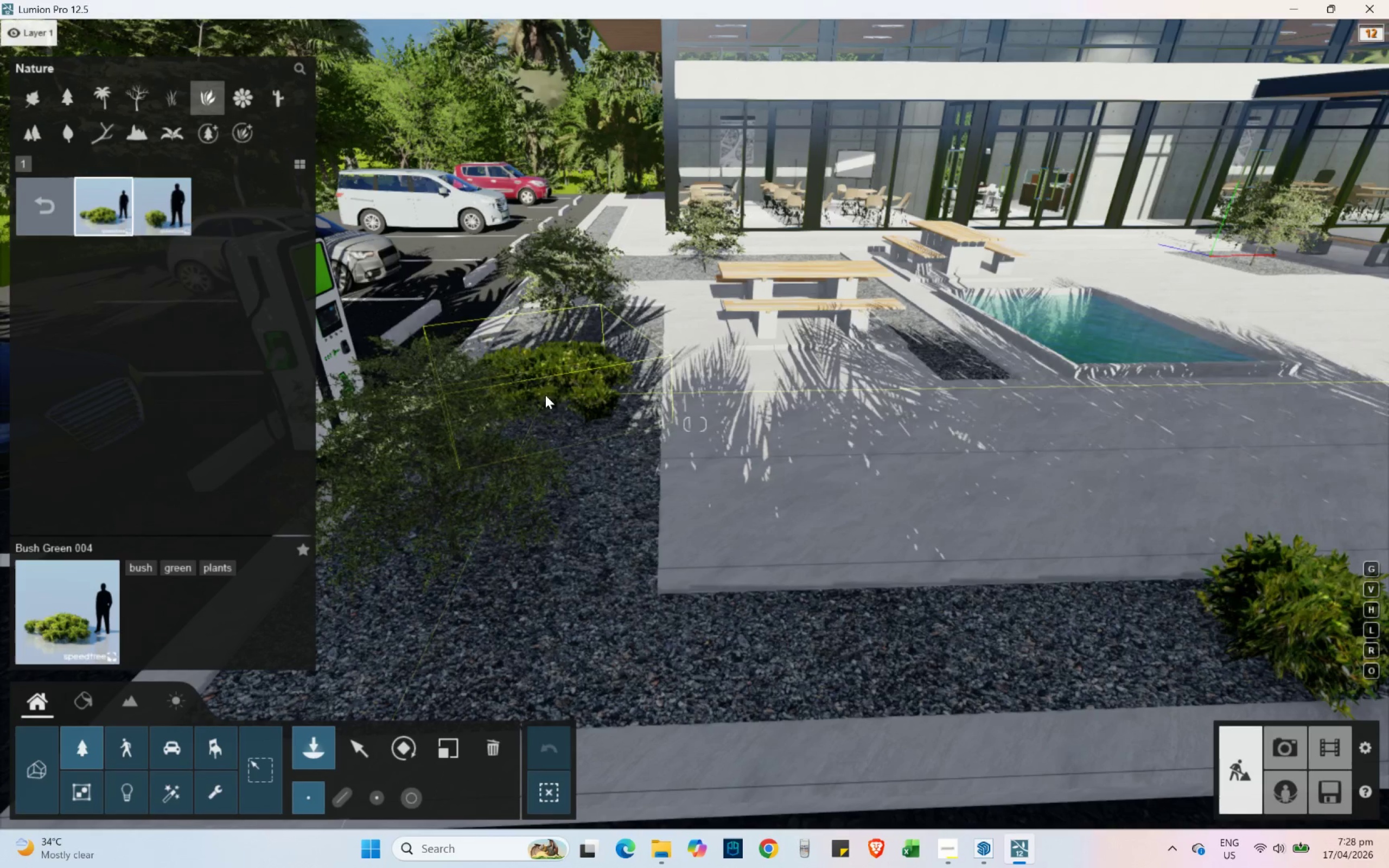 
key(S)
 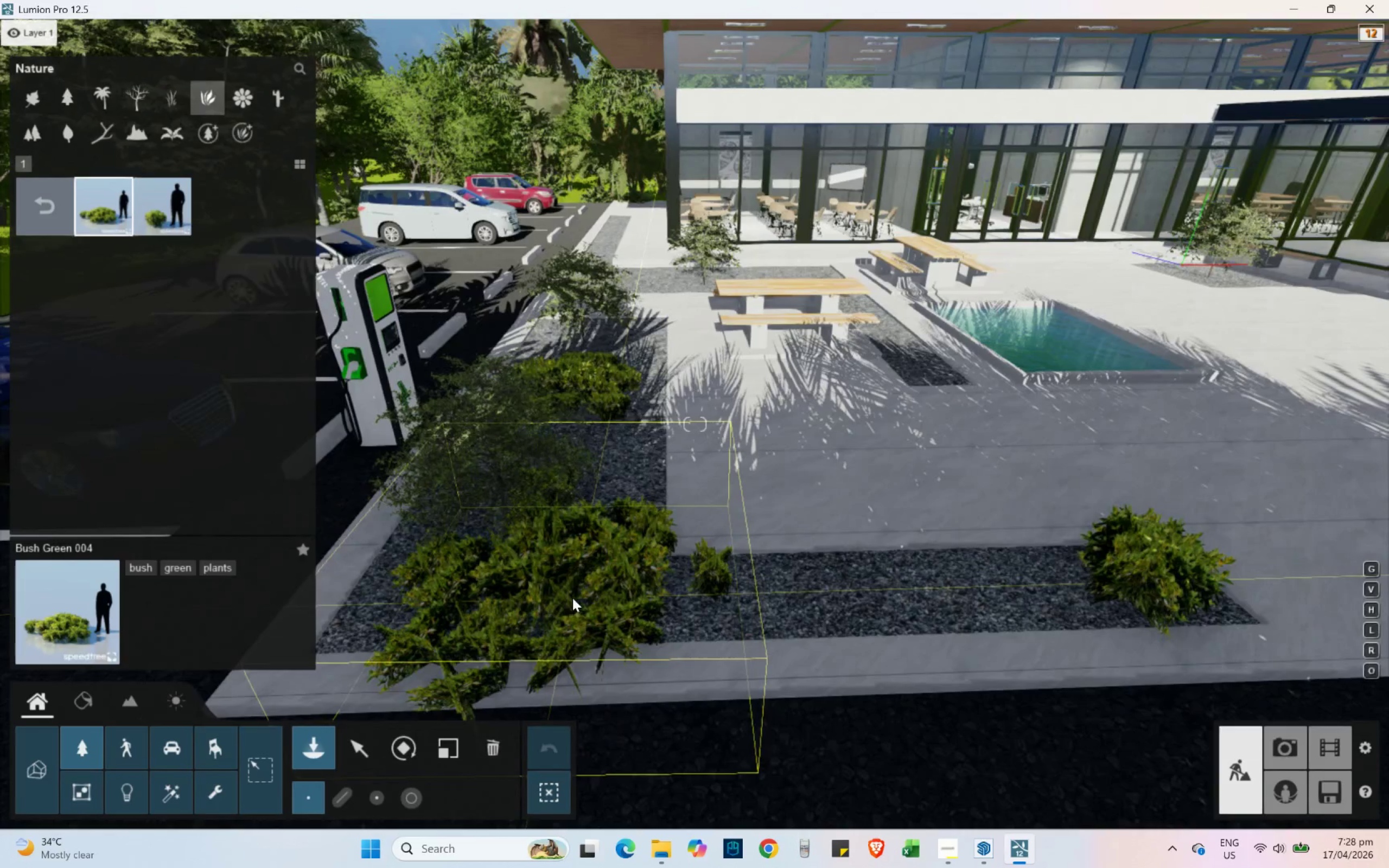 
left_click([157, 220])
 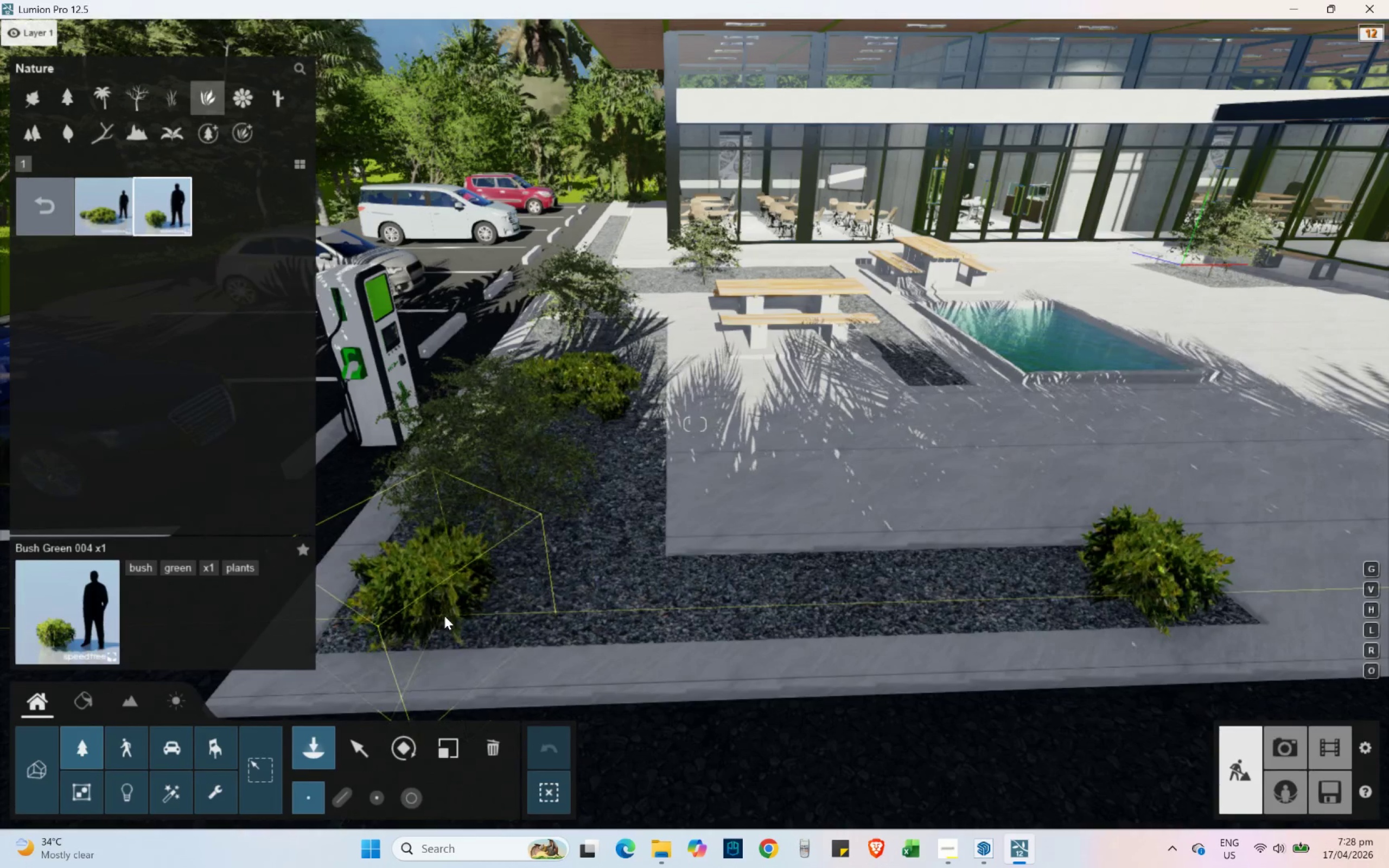 
wait(6.05)
 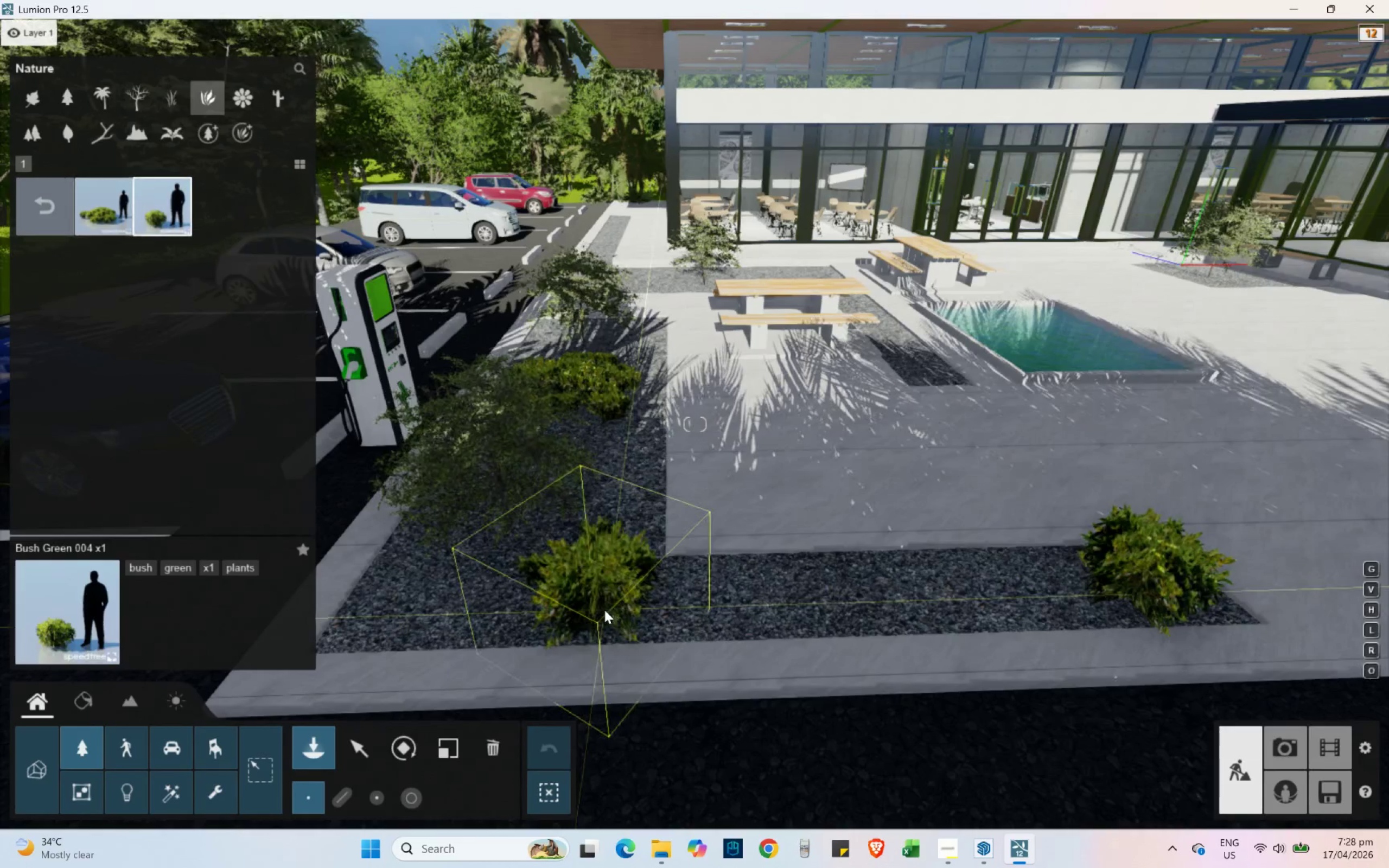 
left_click([600, 604])
 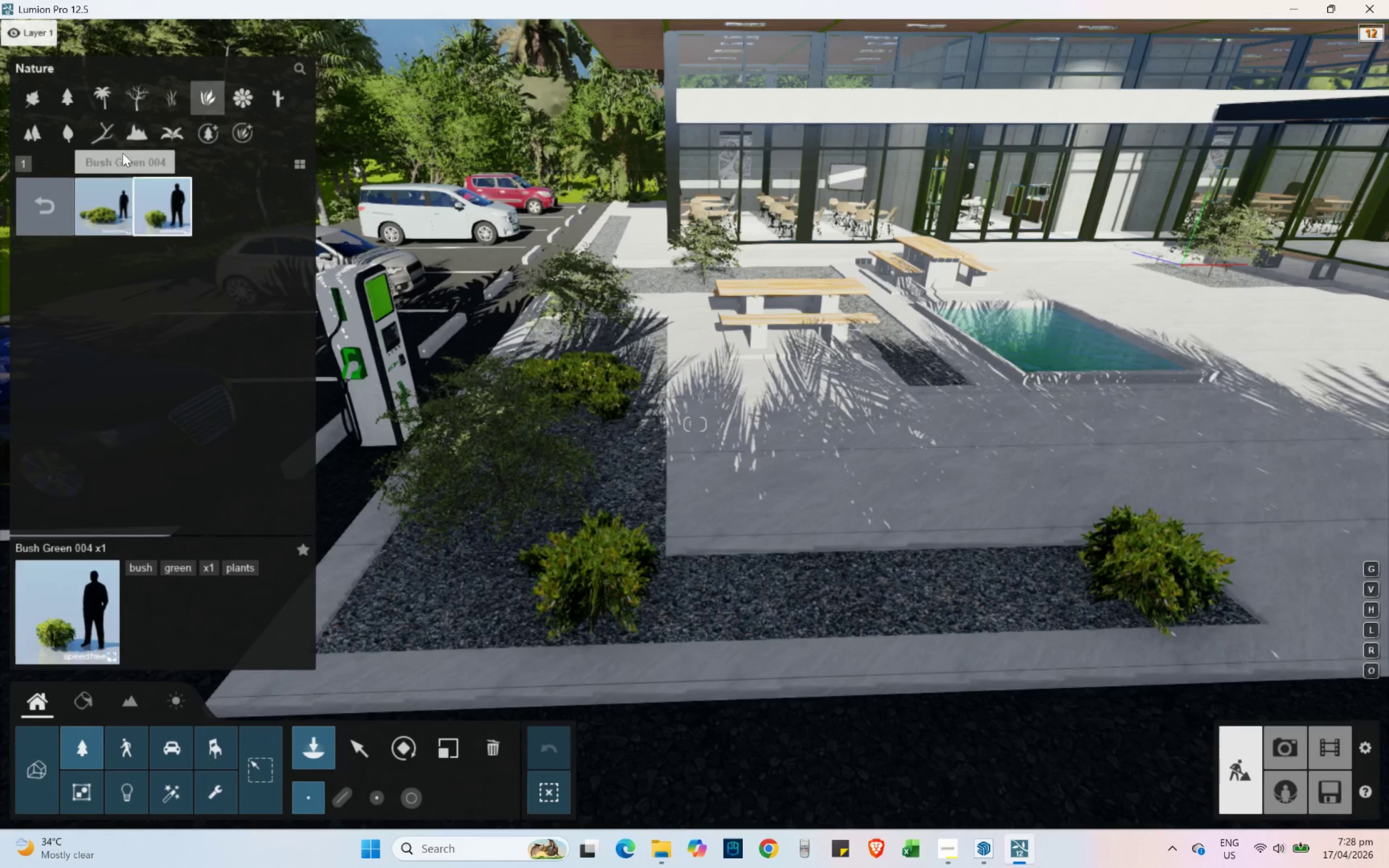 
hold_key(key=D, duration=2.28)
 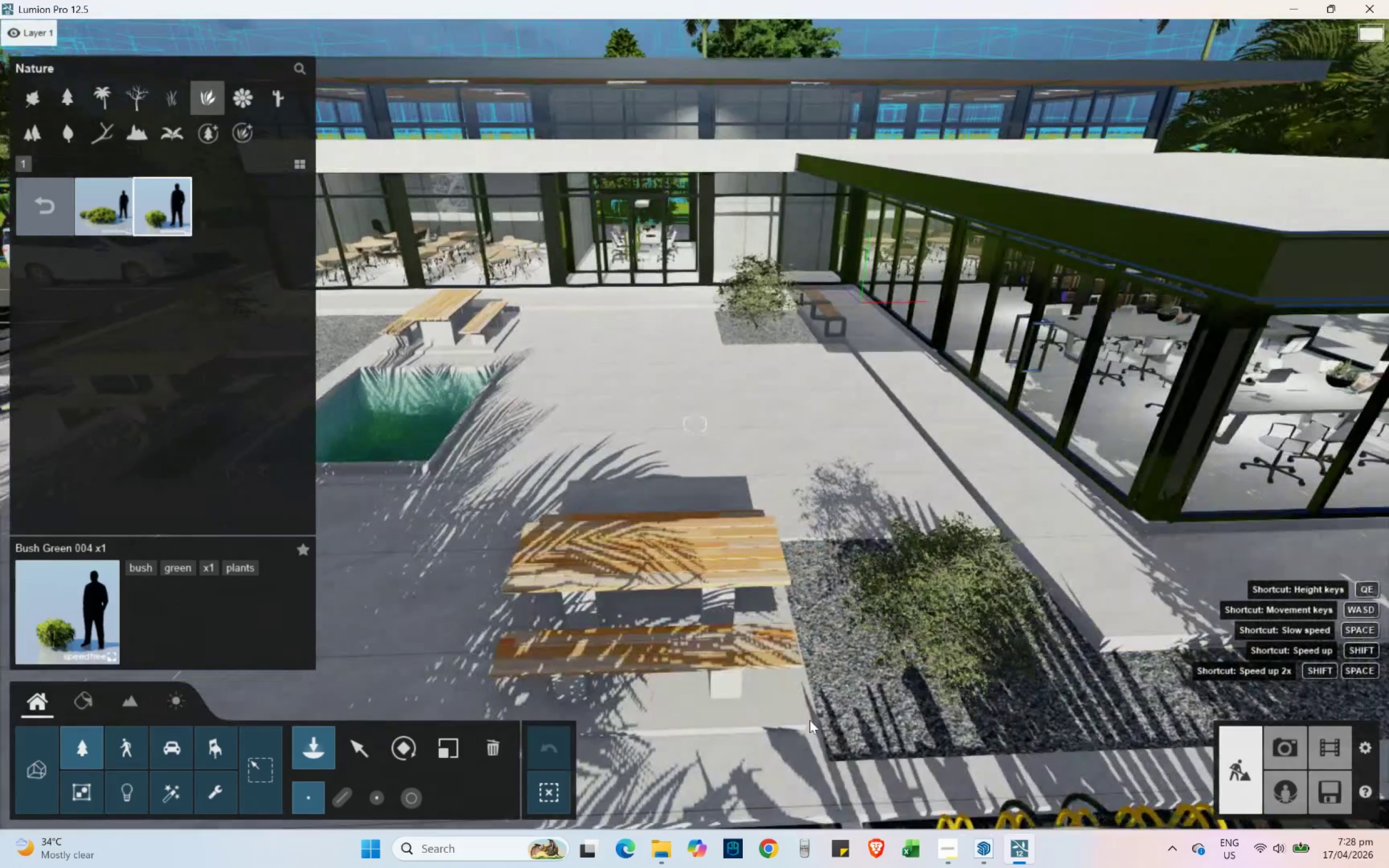 
key(Shift+ShiftLeft)
 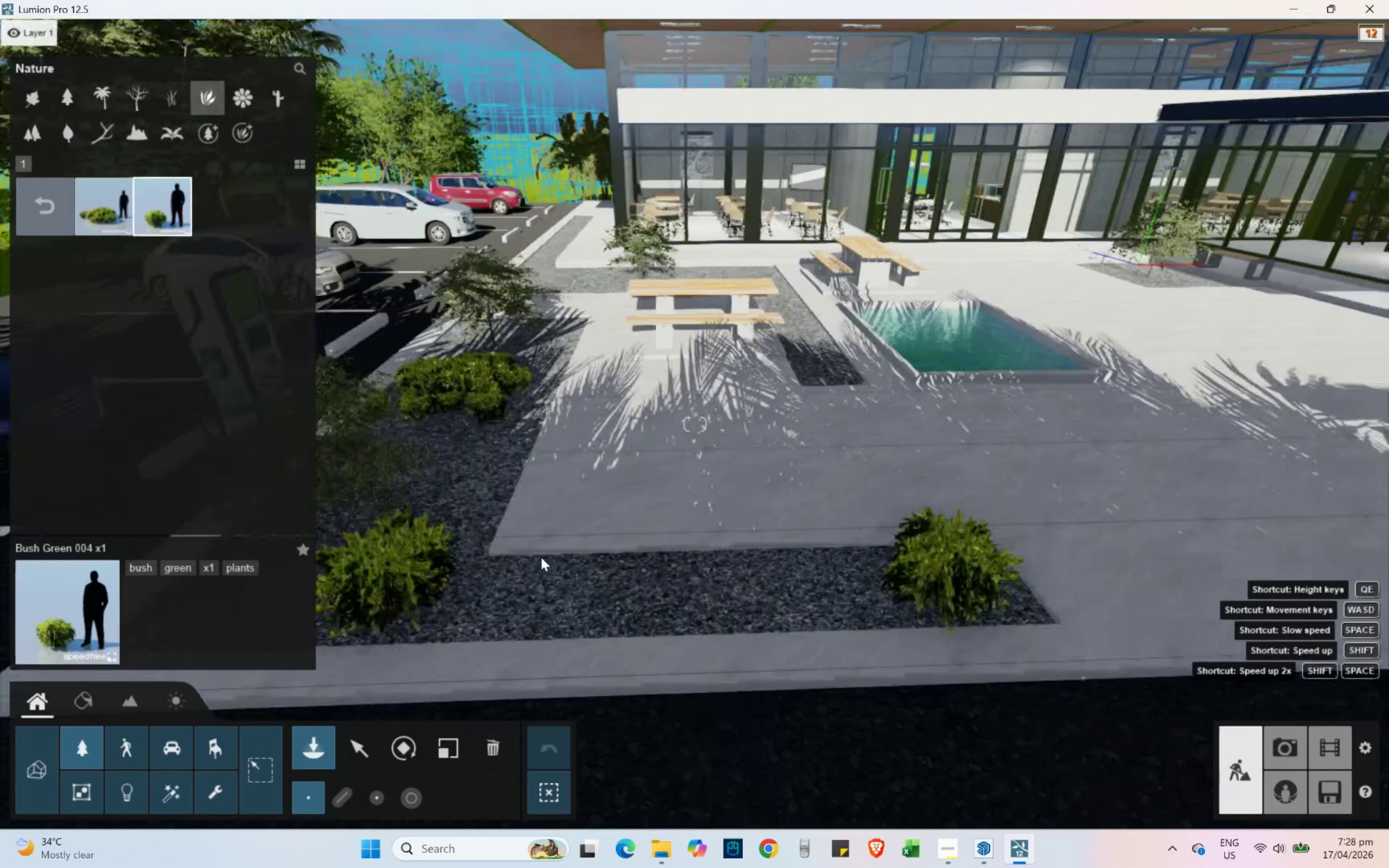 
hold_key(key=Q, duration=0.36)
 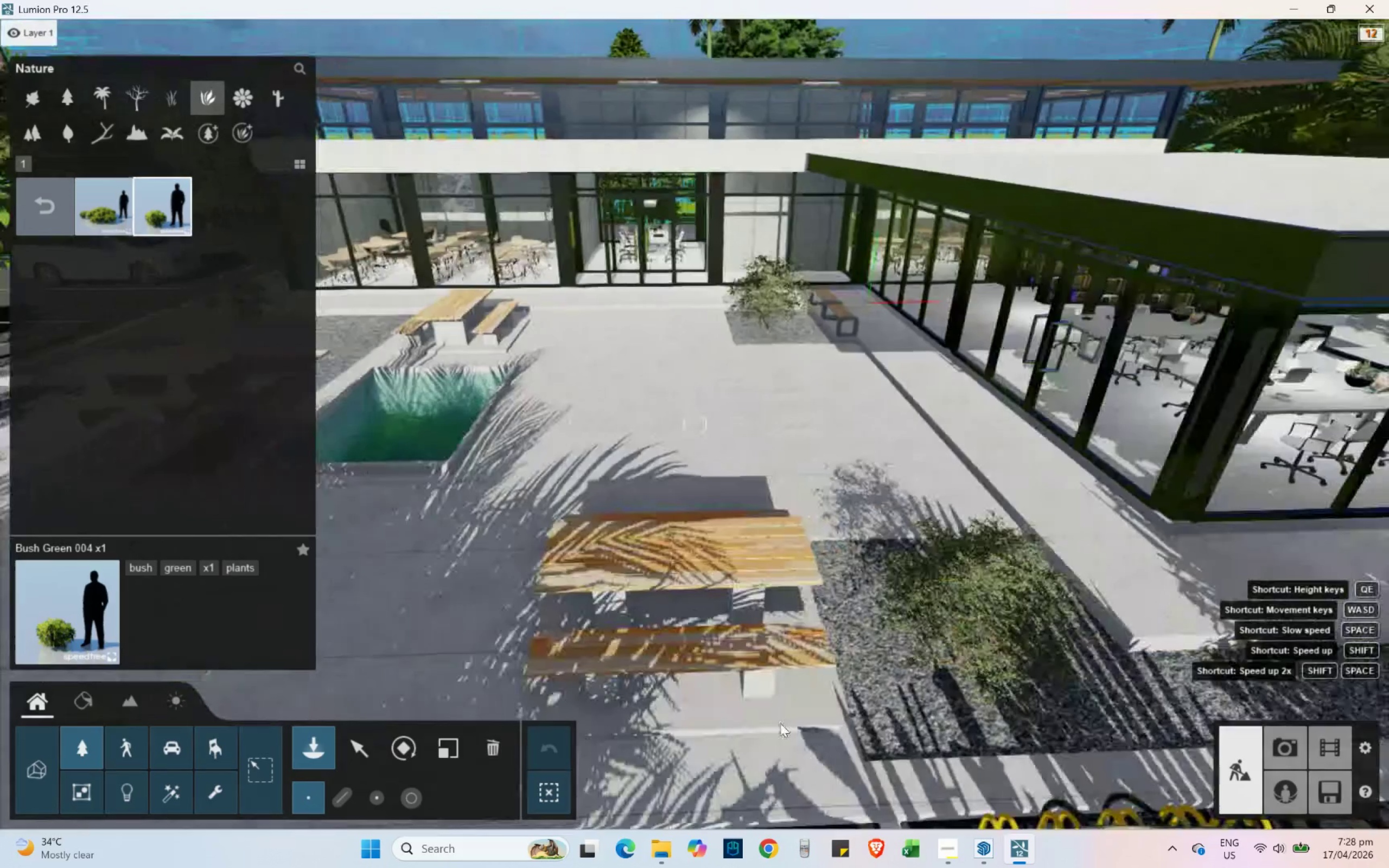 
hold_key(key=D, duration=0.5)
 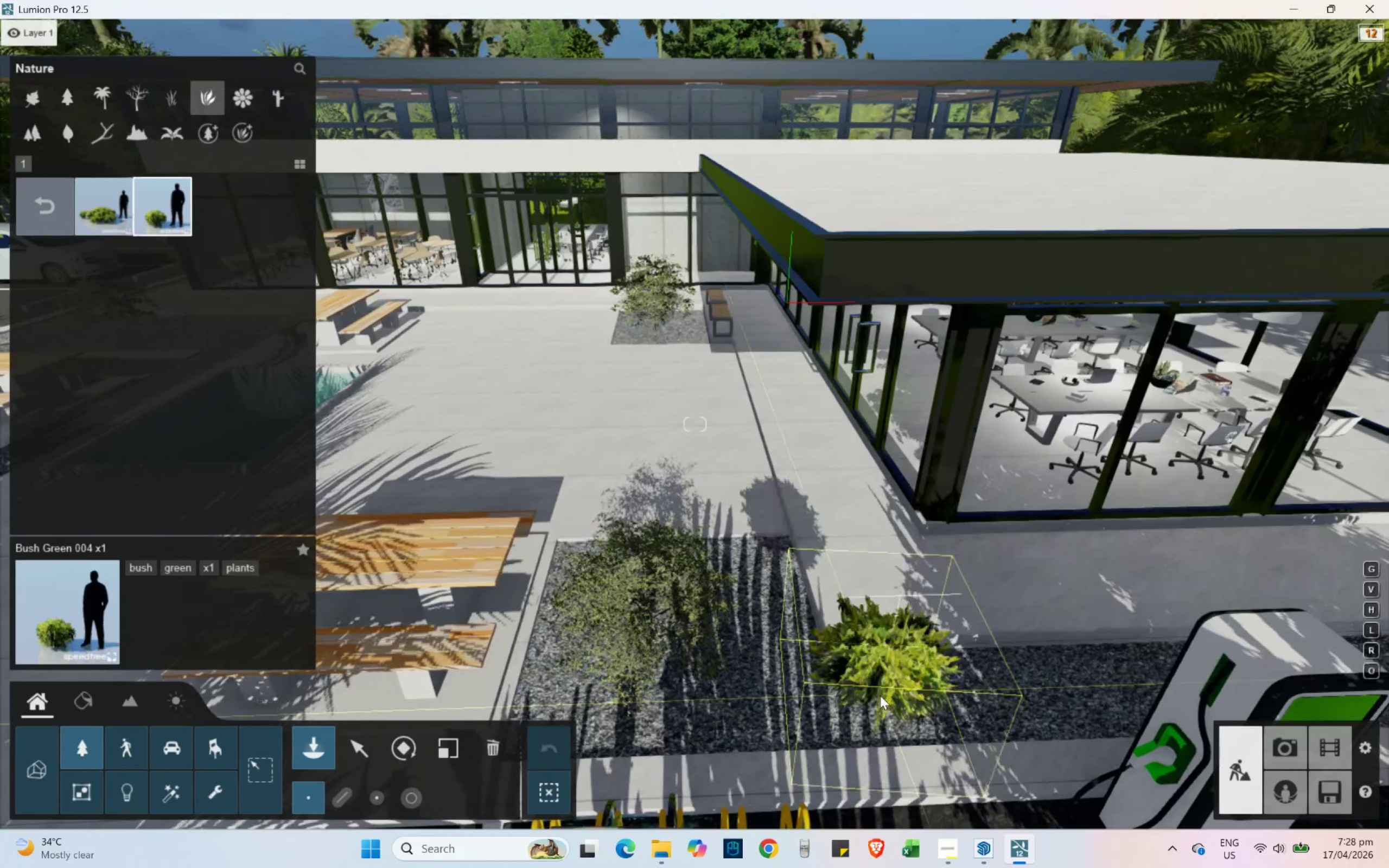 
left_click([880, 695])
 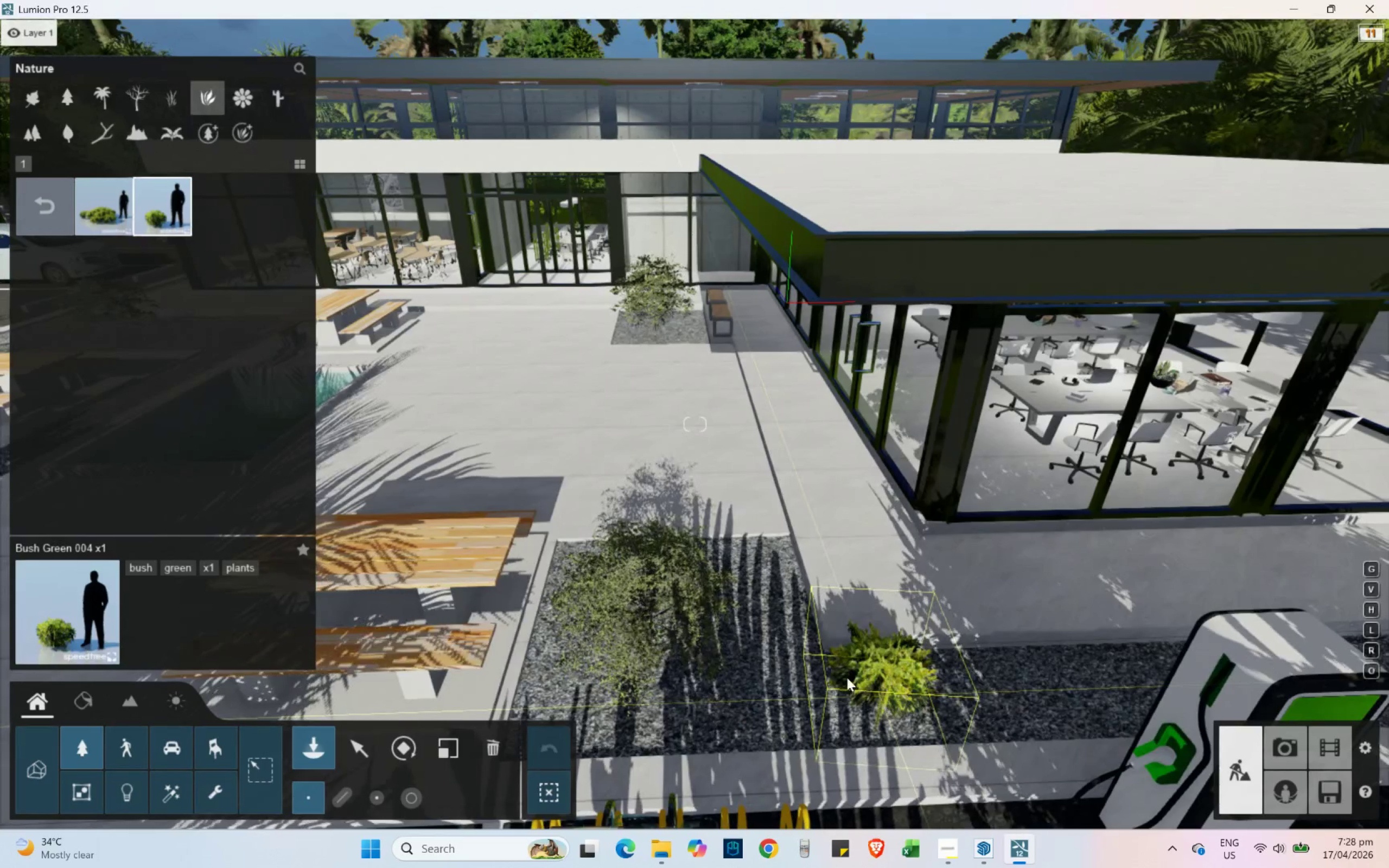 
type(we)
 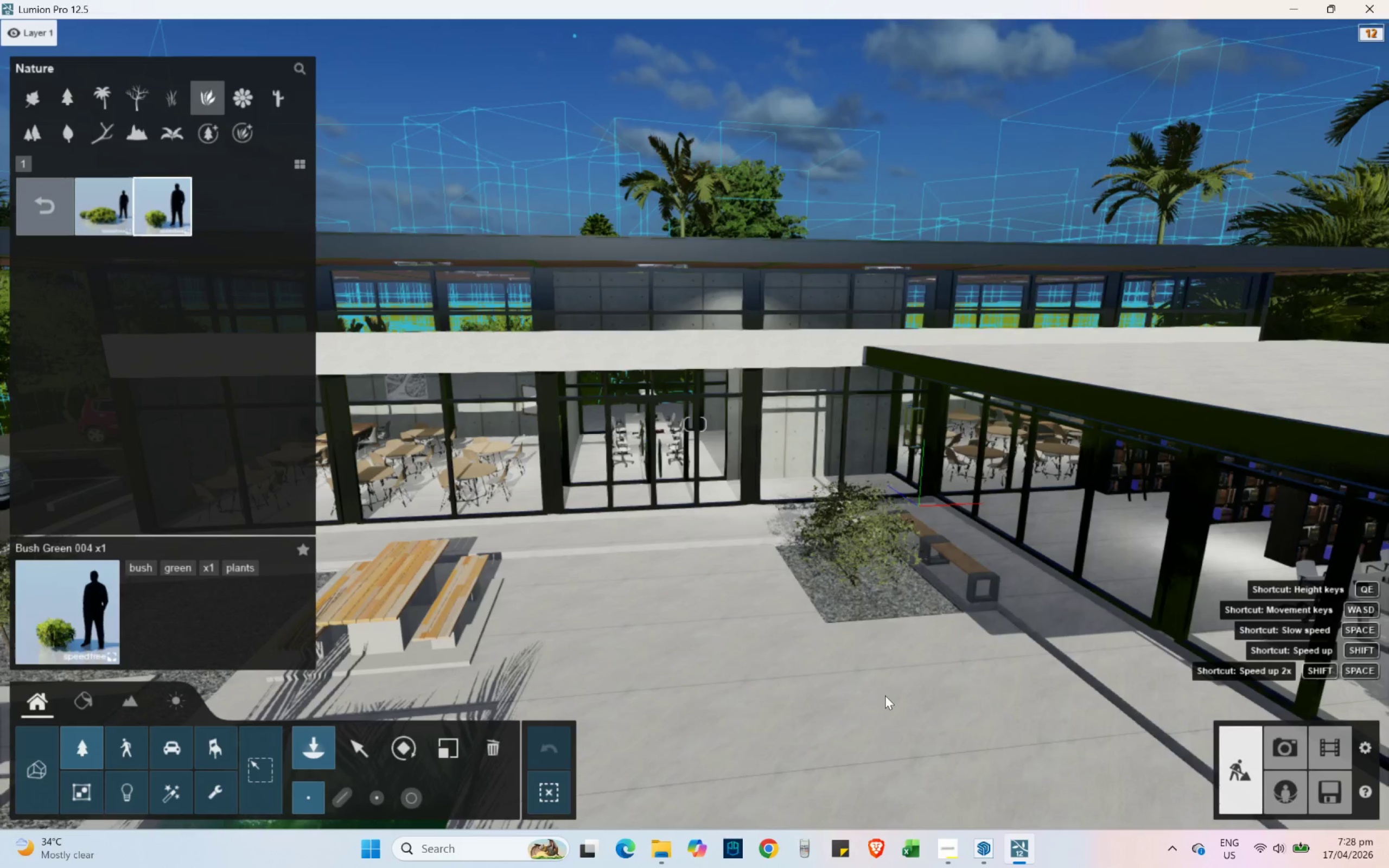 
hold_key(key=A, duration=0.52)
 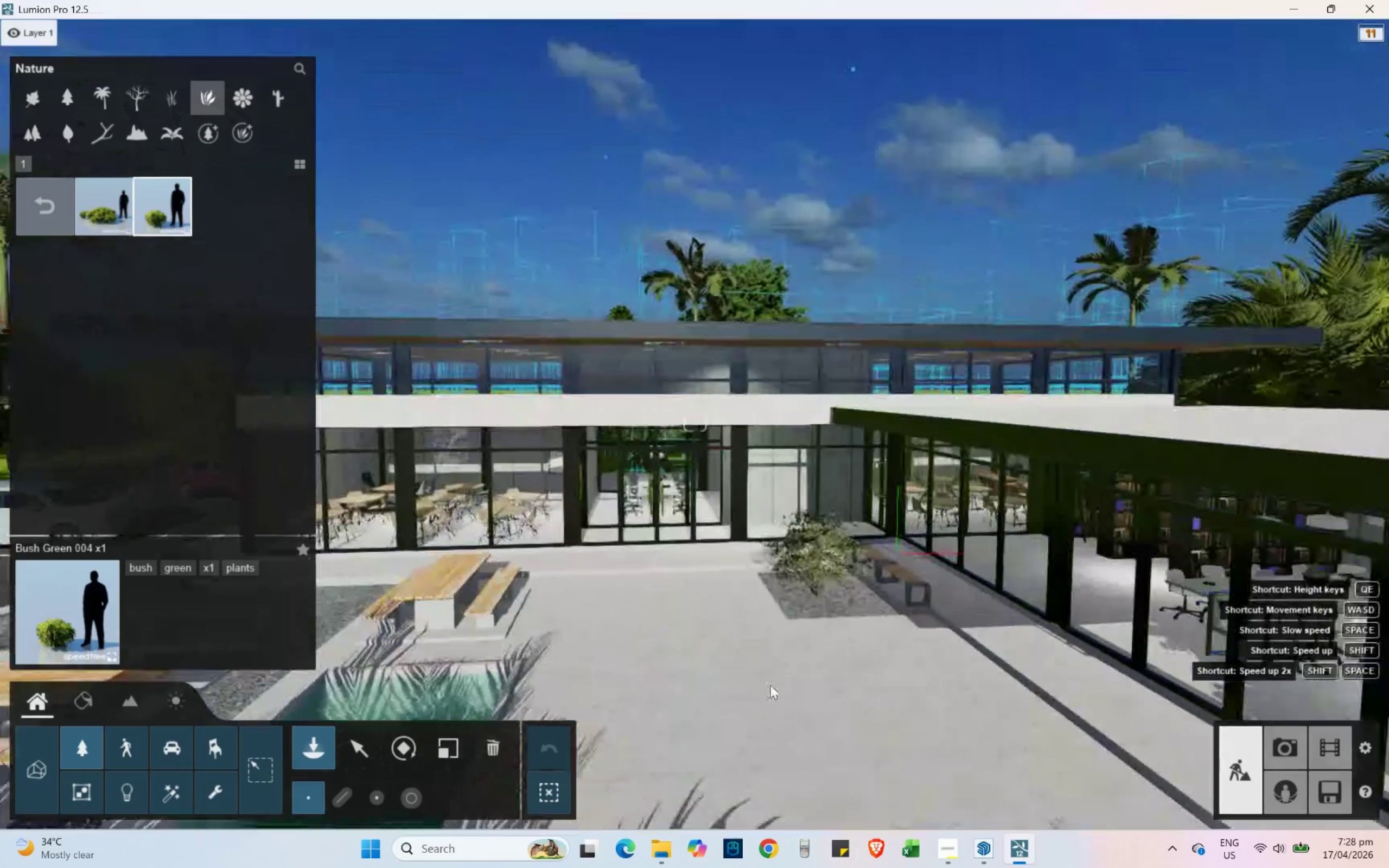 
hold_key(key=Q, duration=0.38)
 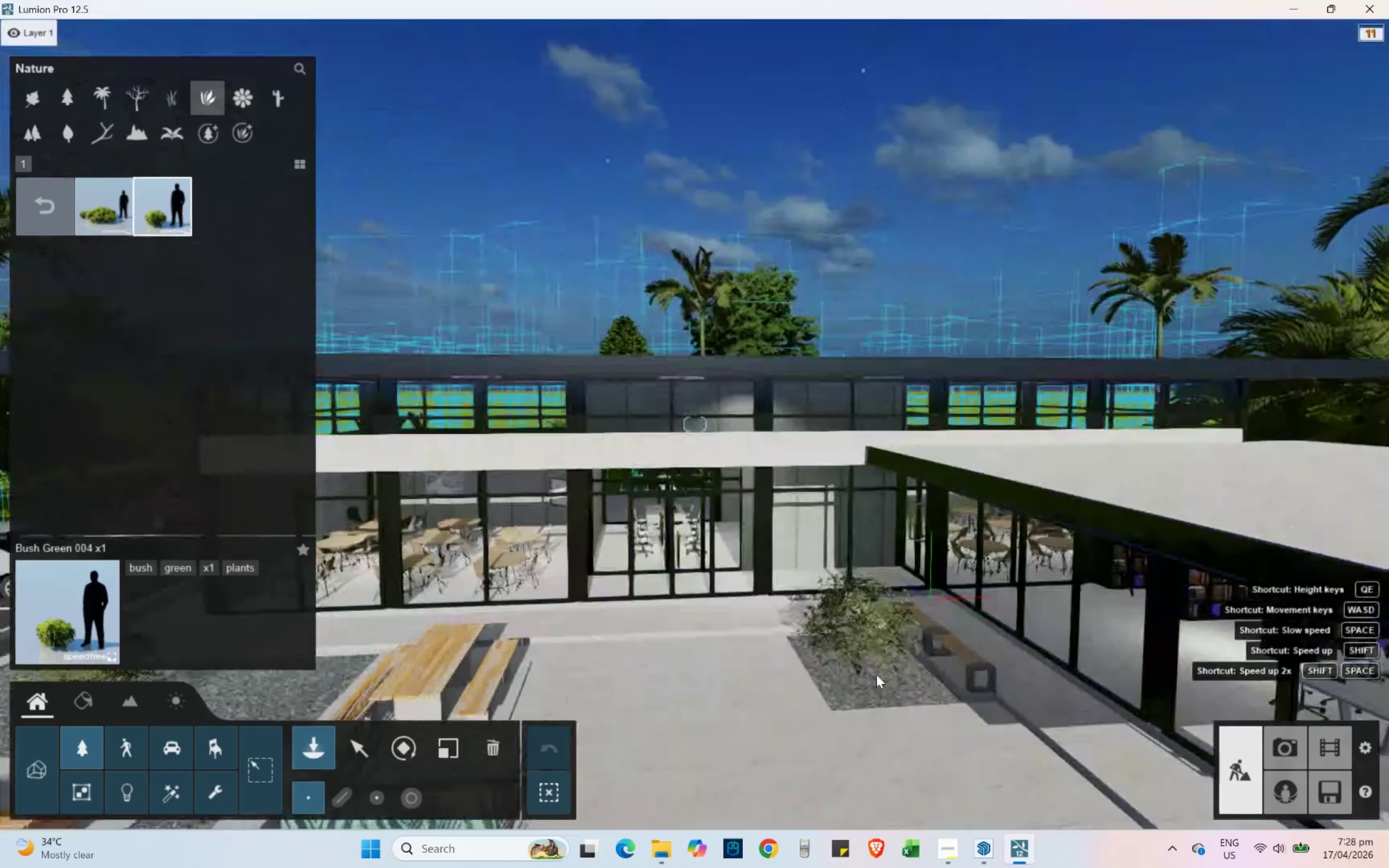 
hold_key(key=W, duration=1.03)
 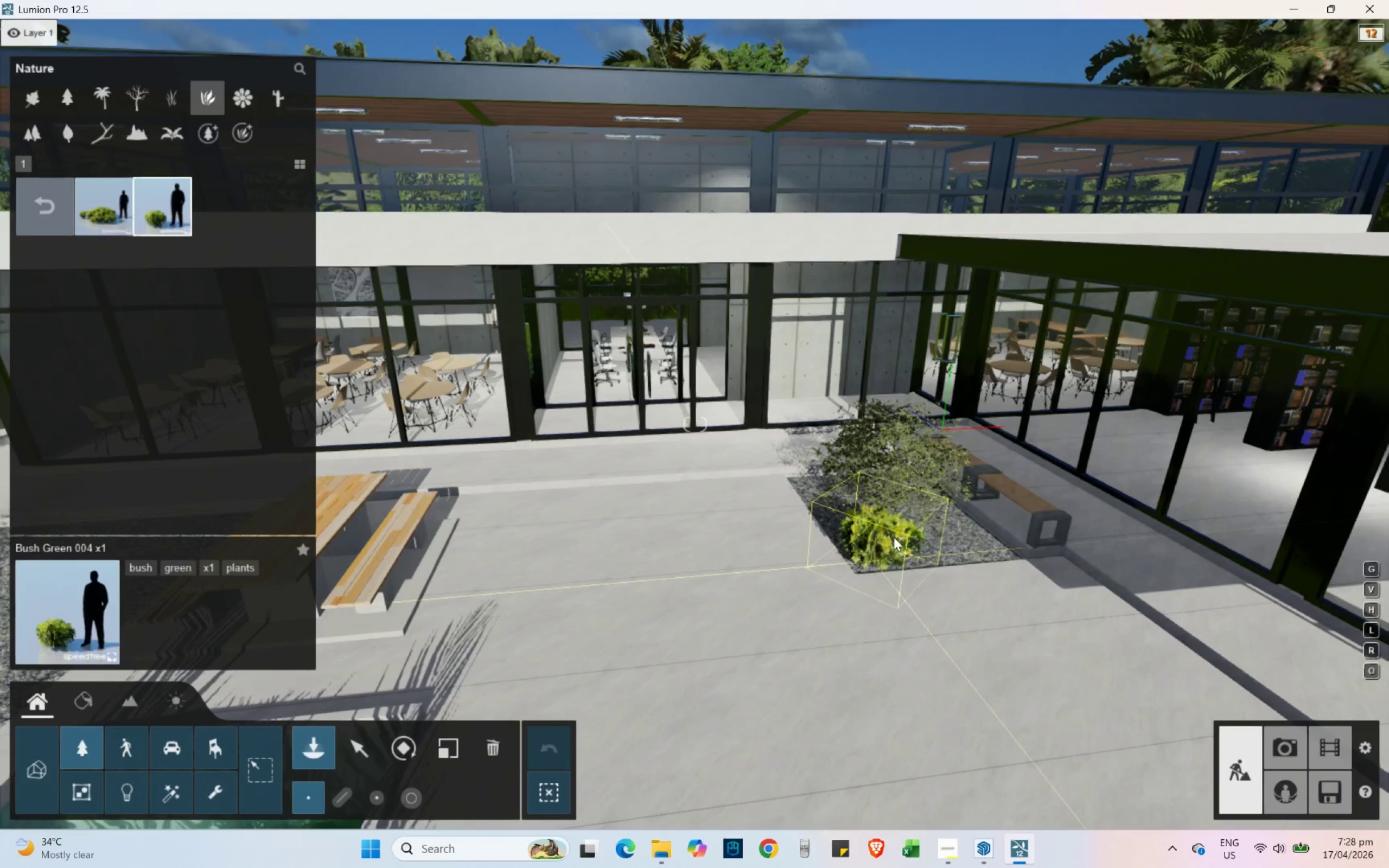 
hold_key(key=W, duration=0.61)
 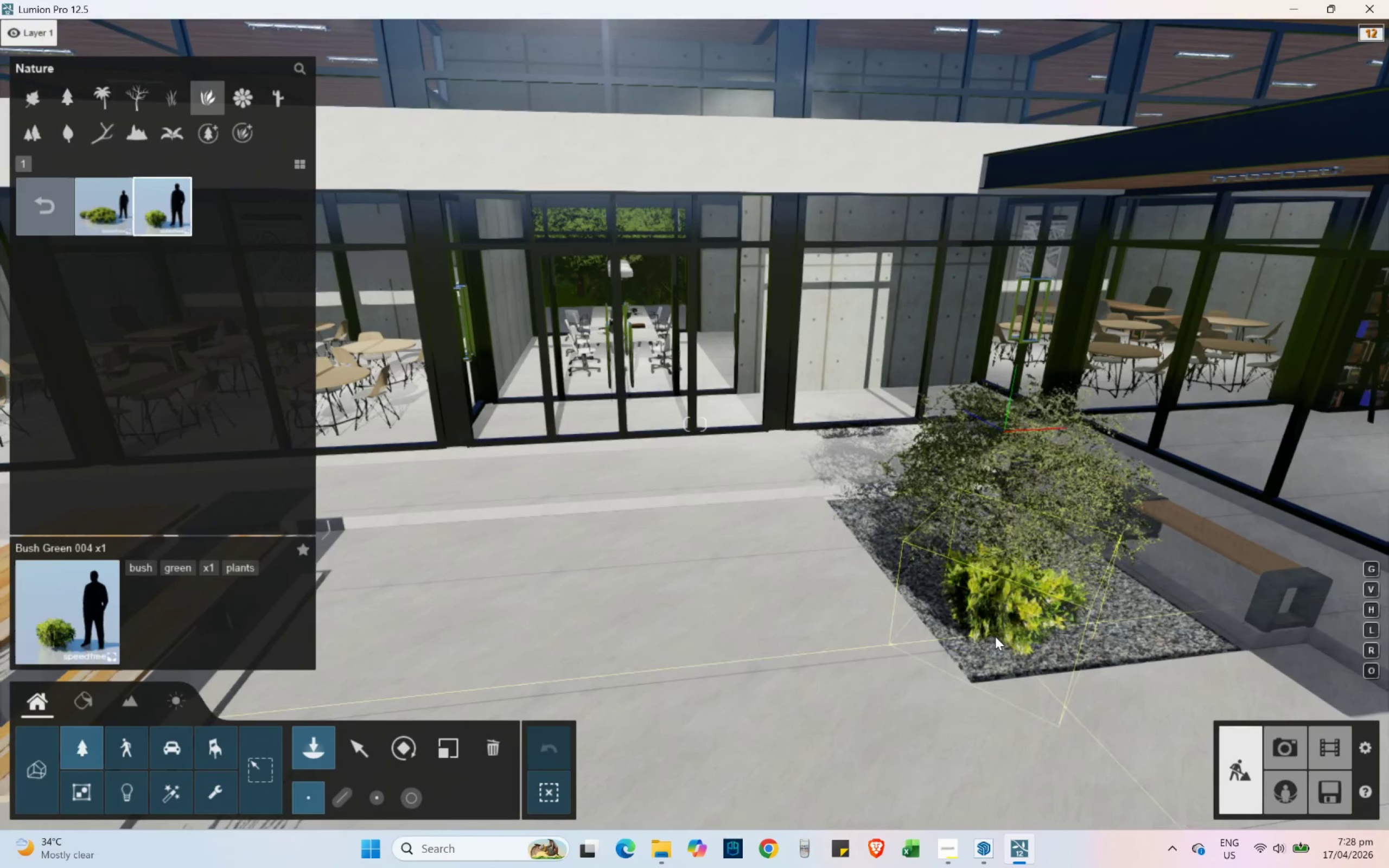 
left_click([989, 653])
 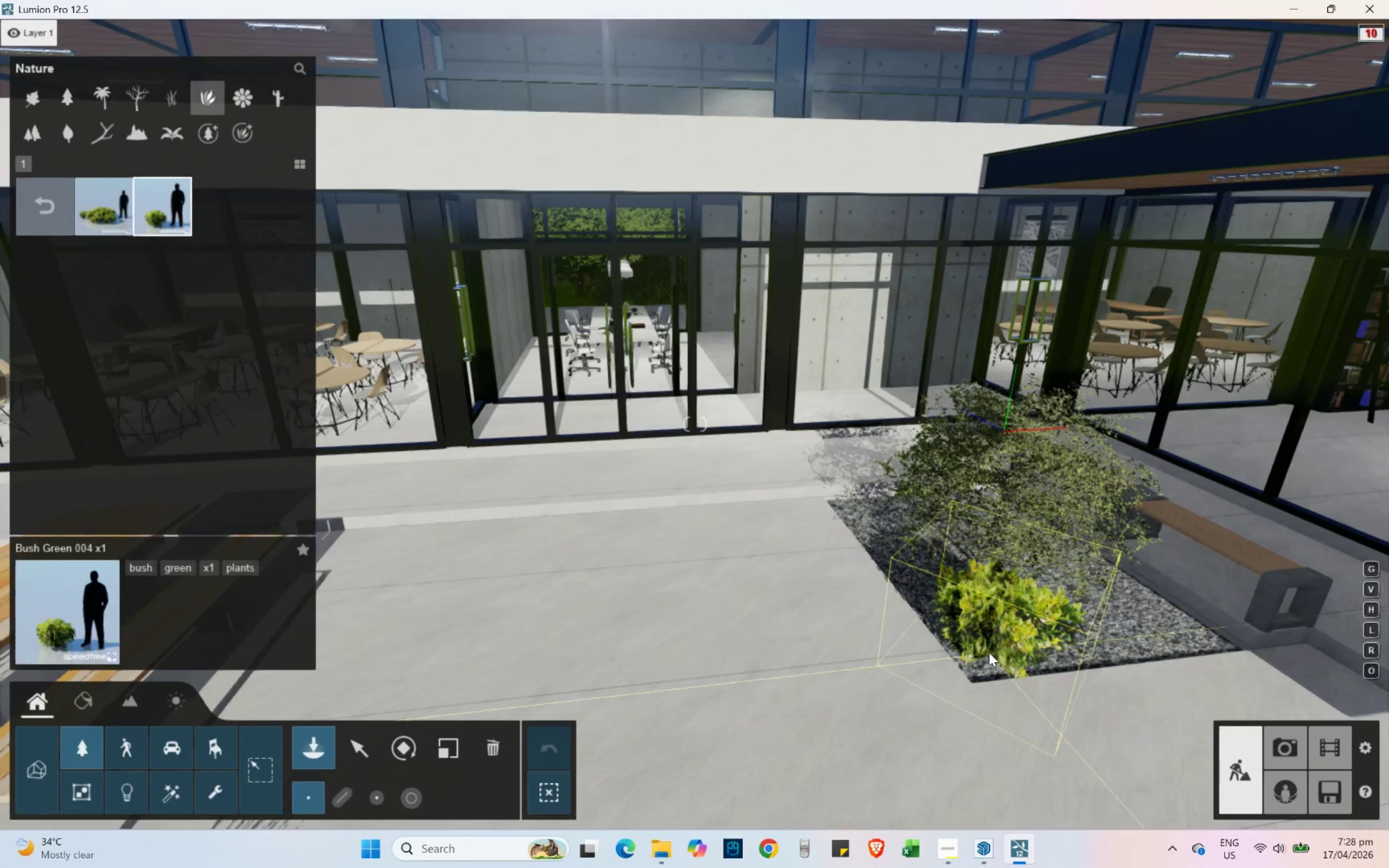 
type(swq)
 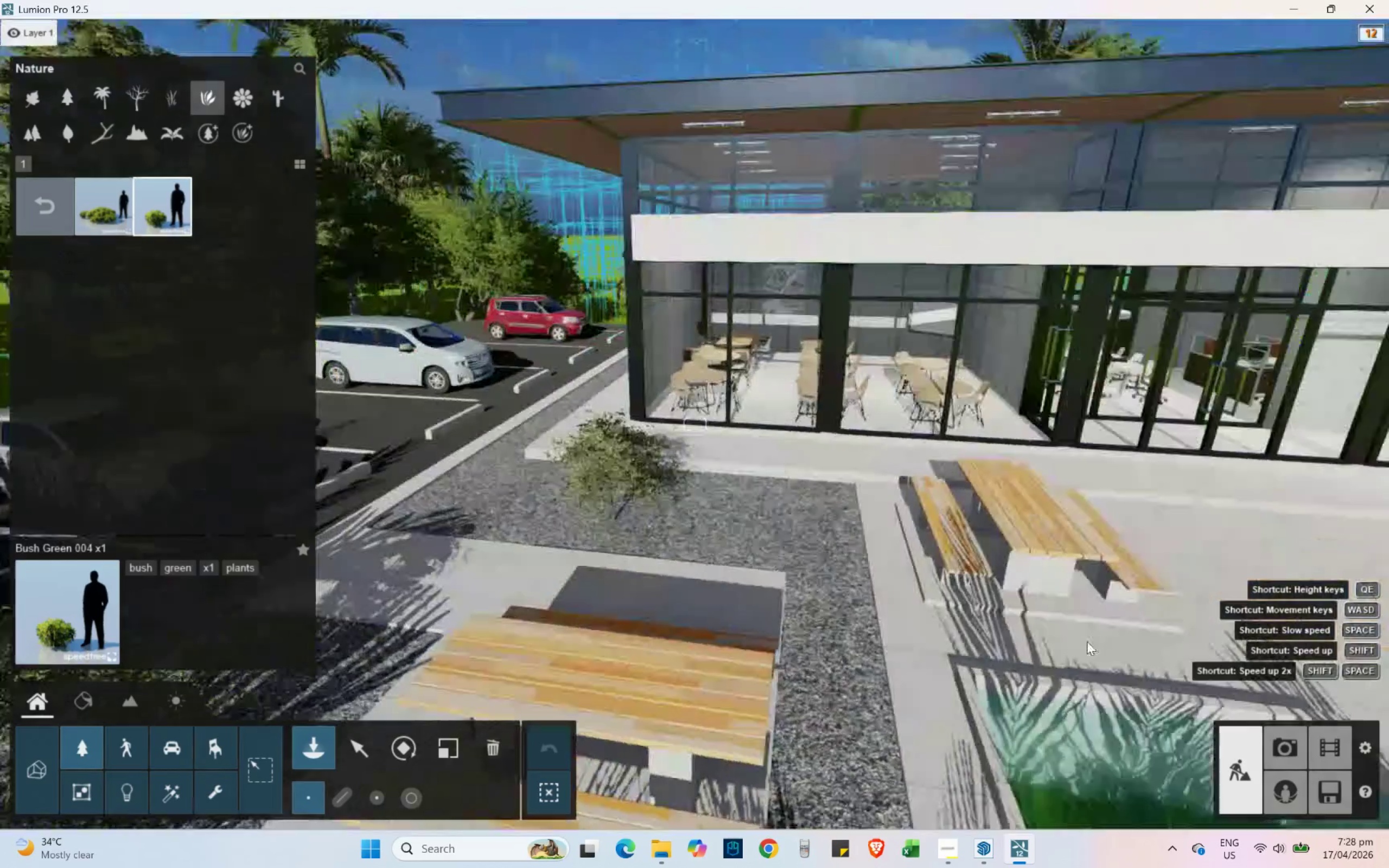 
hold_key(key=A, duration=0.84)
 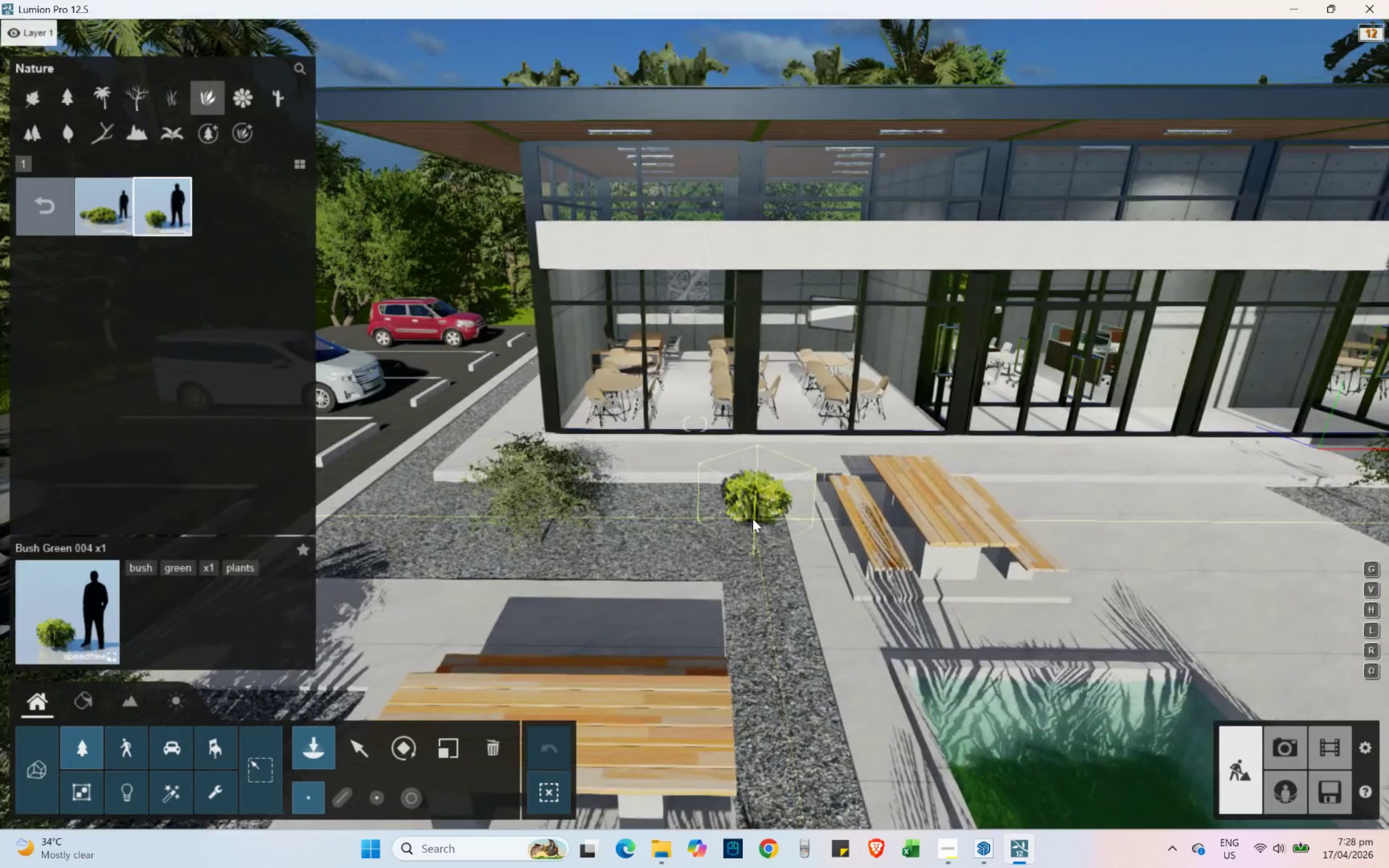 
left_click([753, 519])
 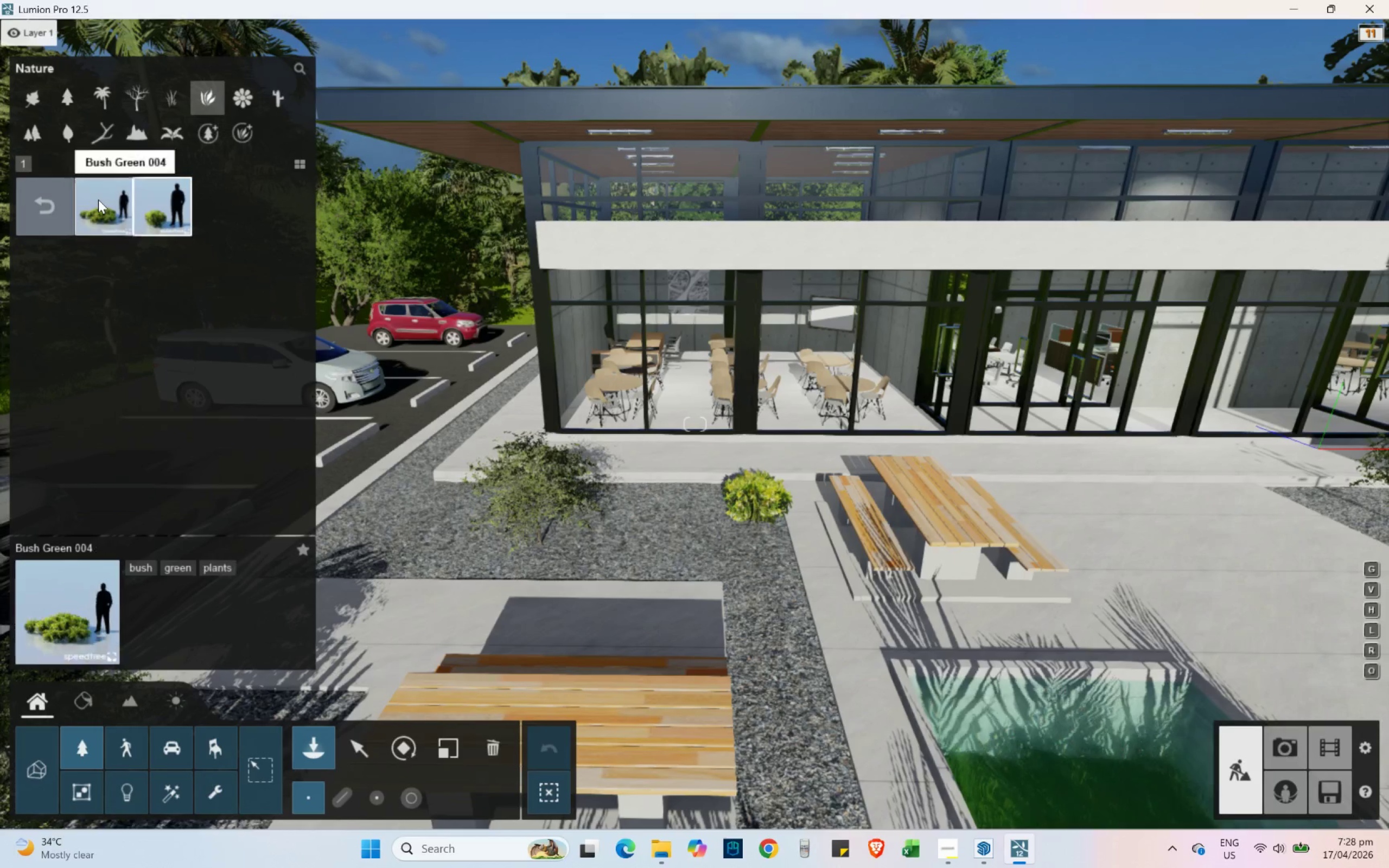 
left_click([99, 200])
 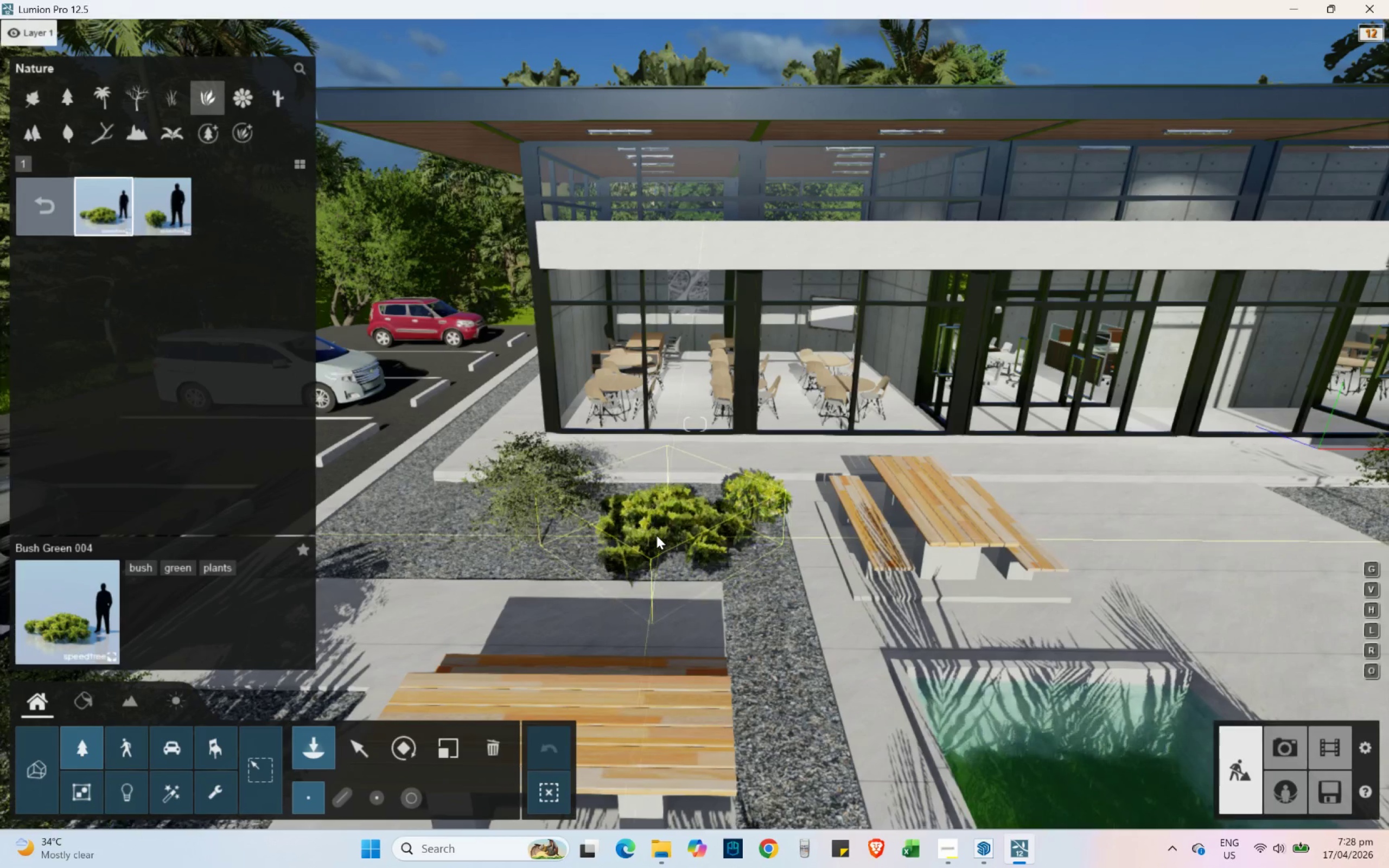 
left_click([654, 535])
 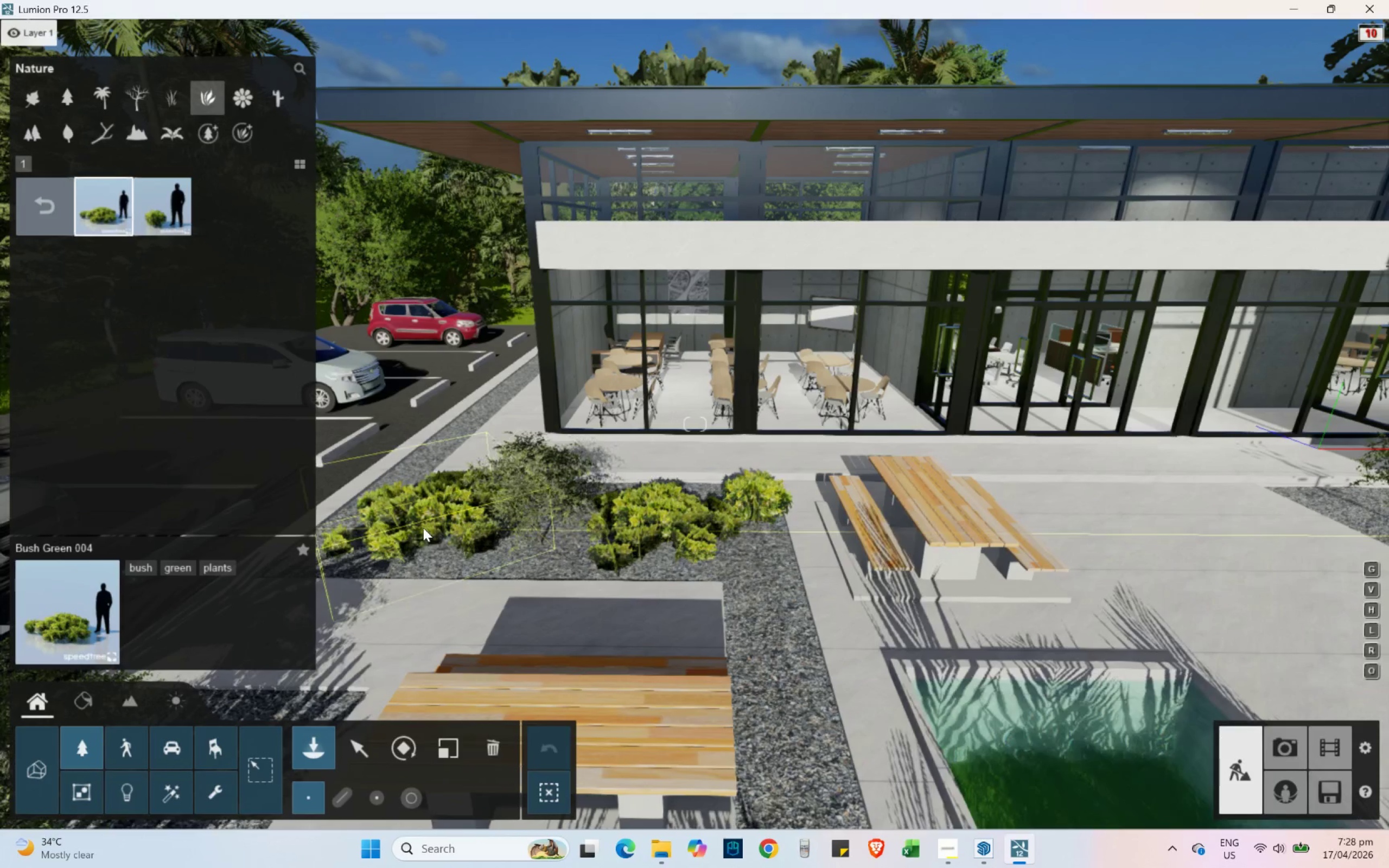 
left_click([421, 528])
 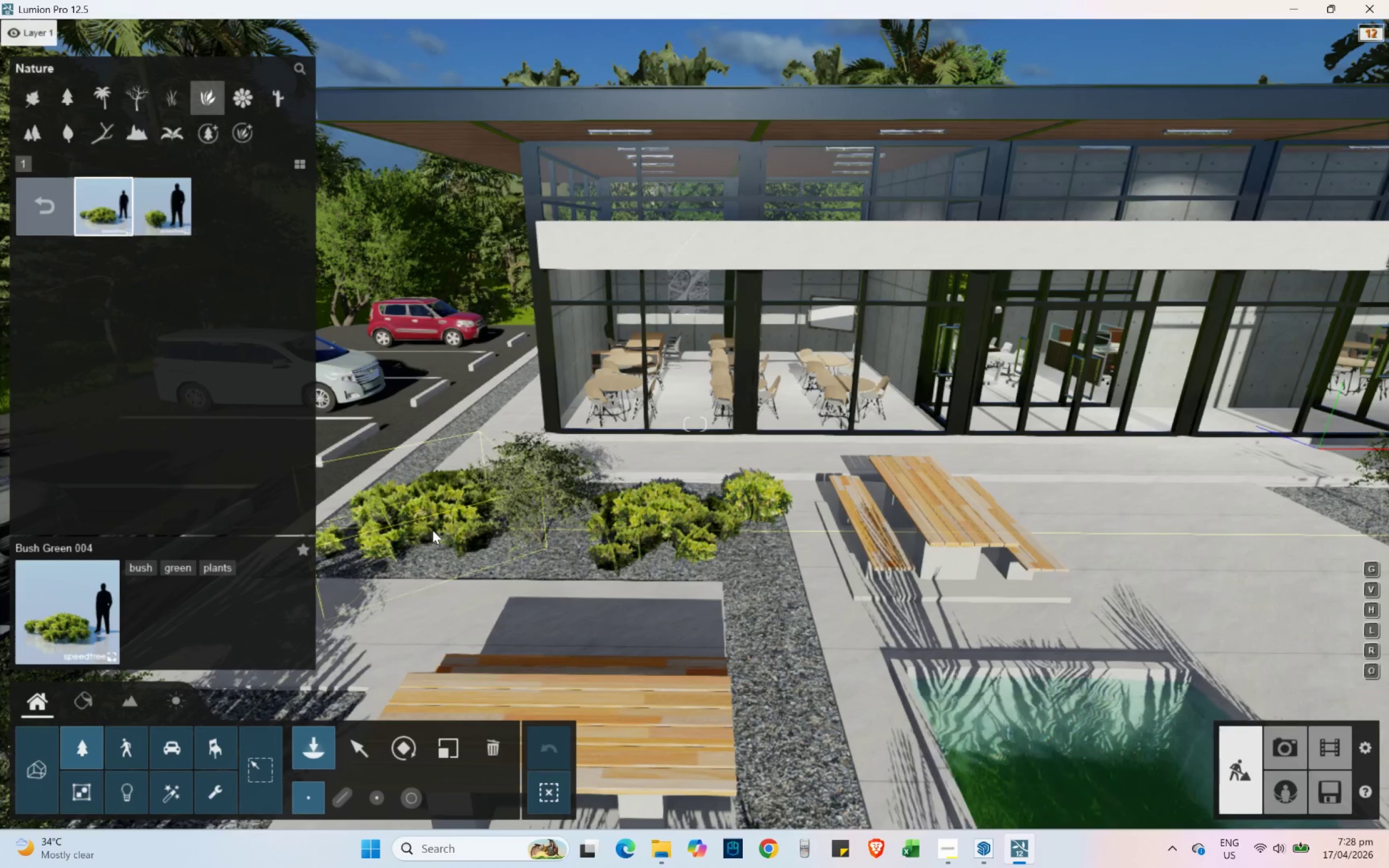 
hold_key(key=S, duration=0.31)
 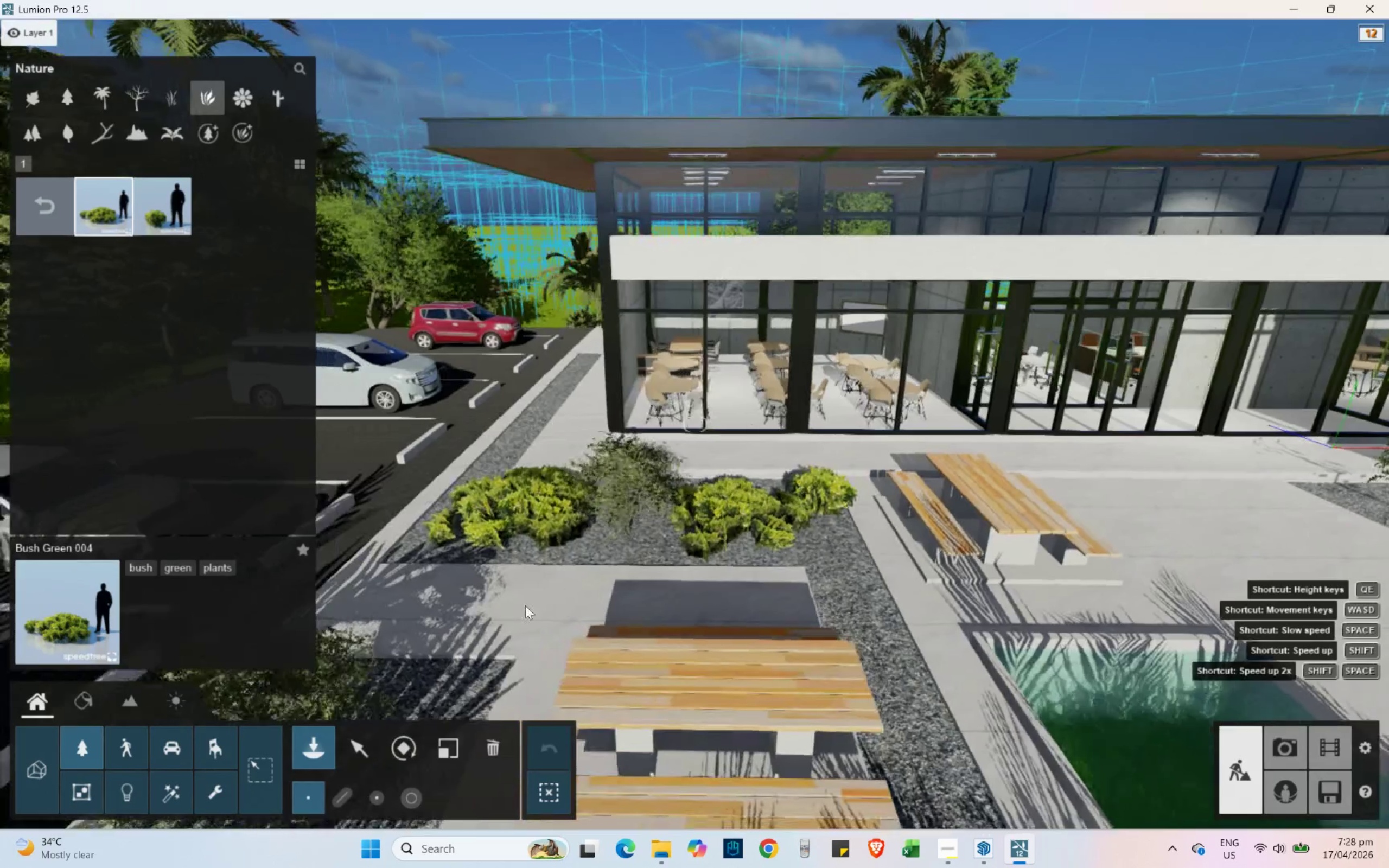 
hold_key(key=A, duration=0.56)
 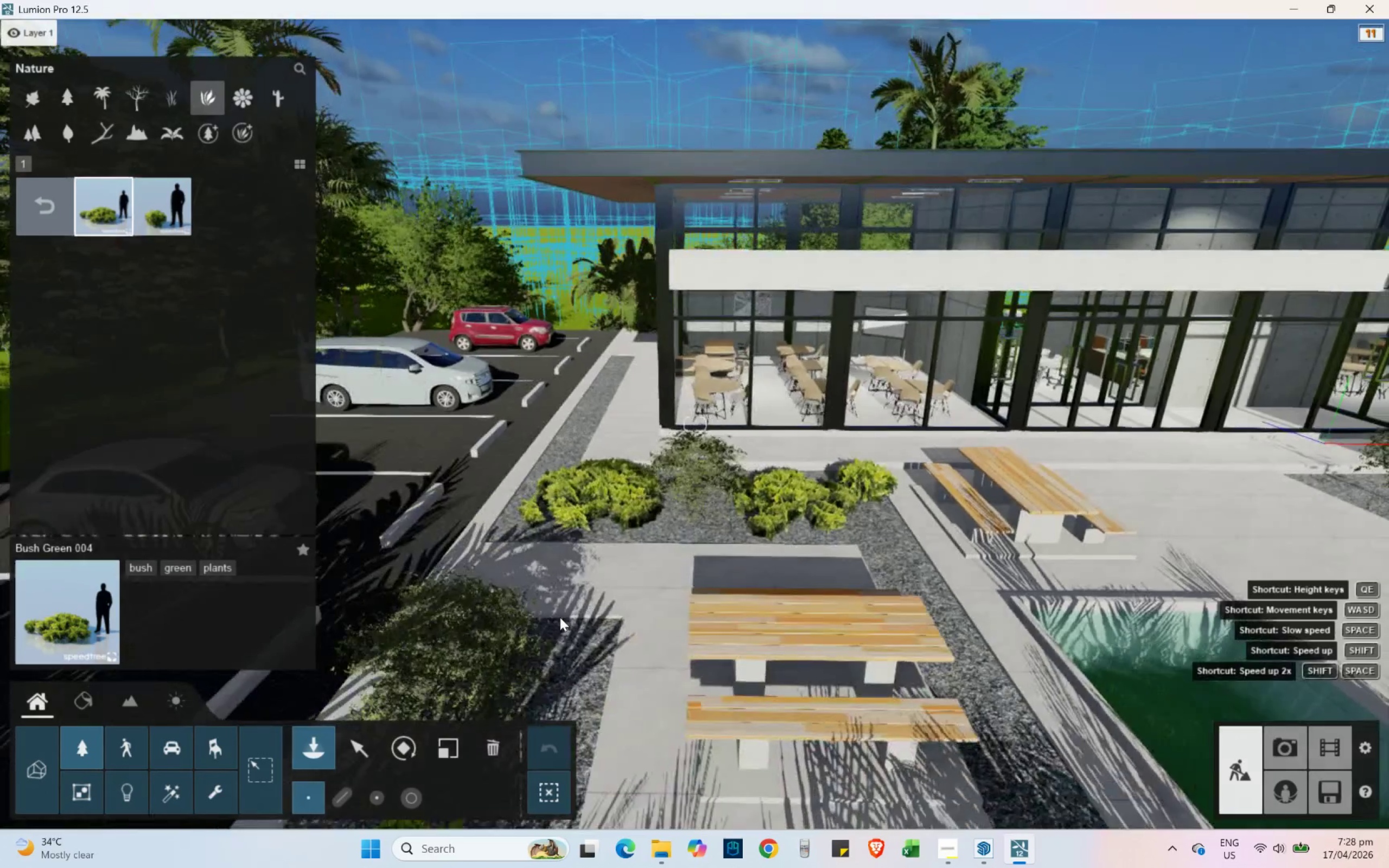 
hold_key(key=S, duration=1.17)
 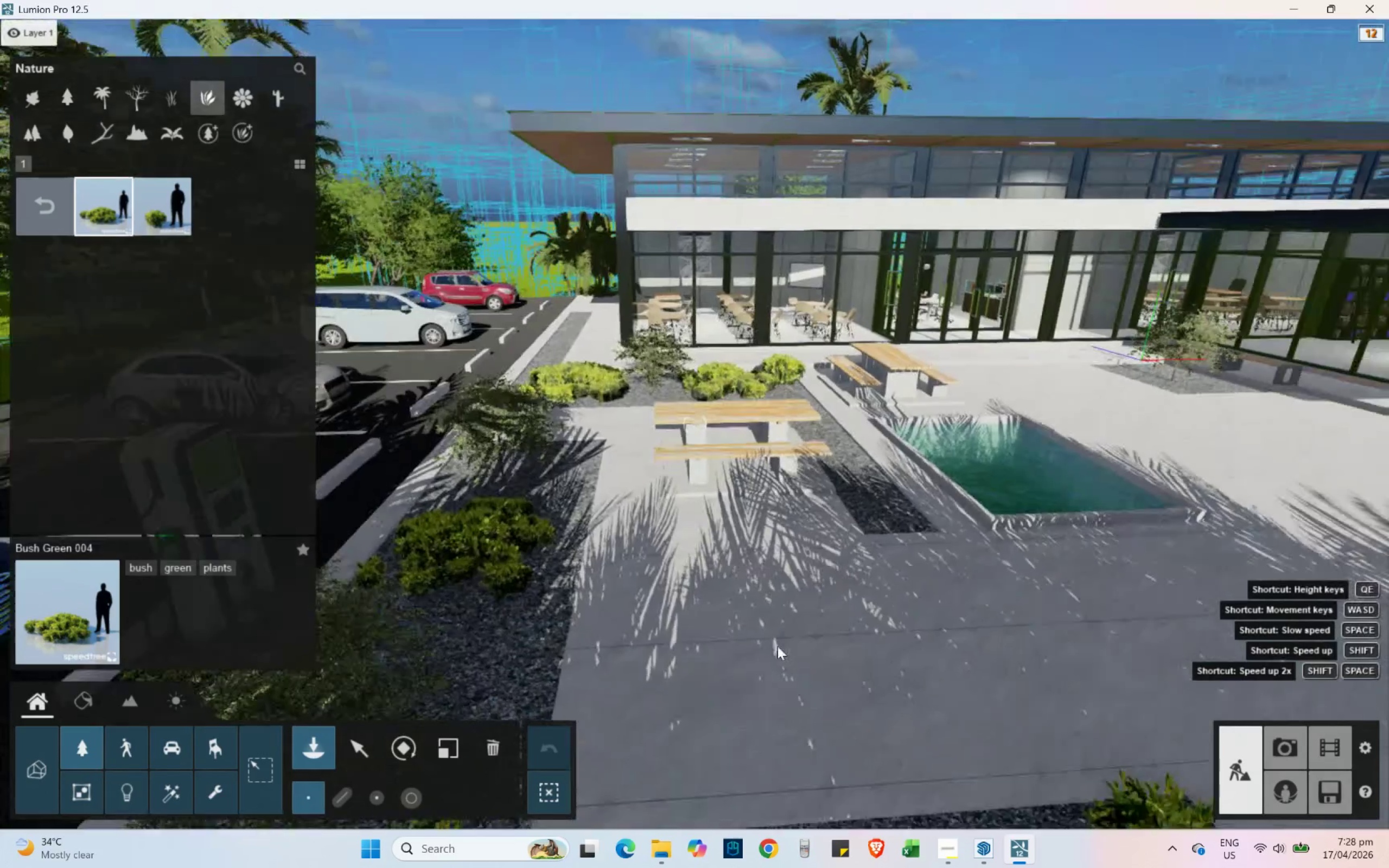 
hold_key(key=E, duration=0.75)
 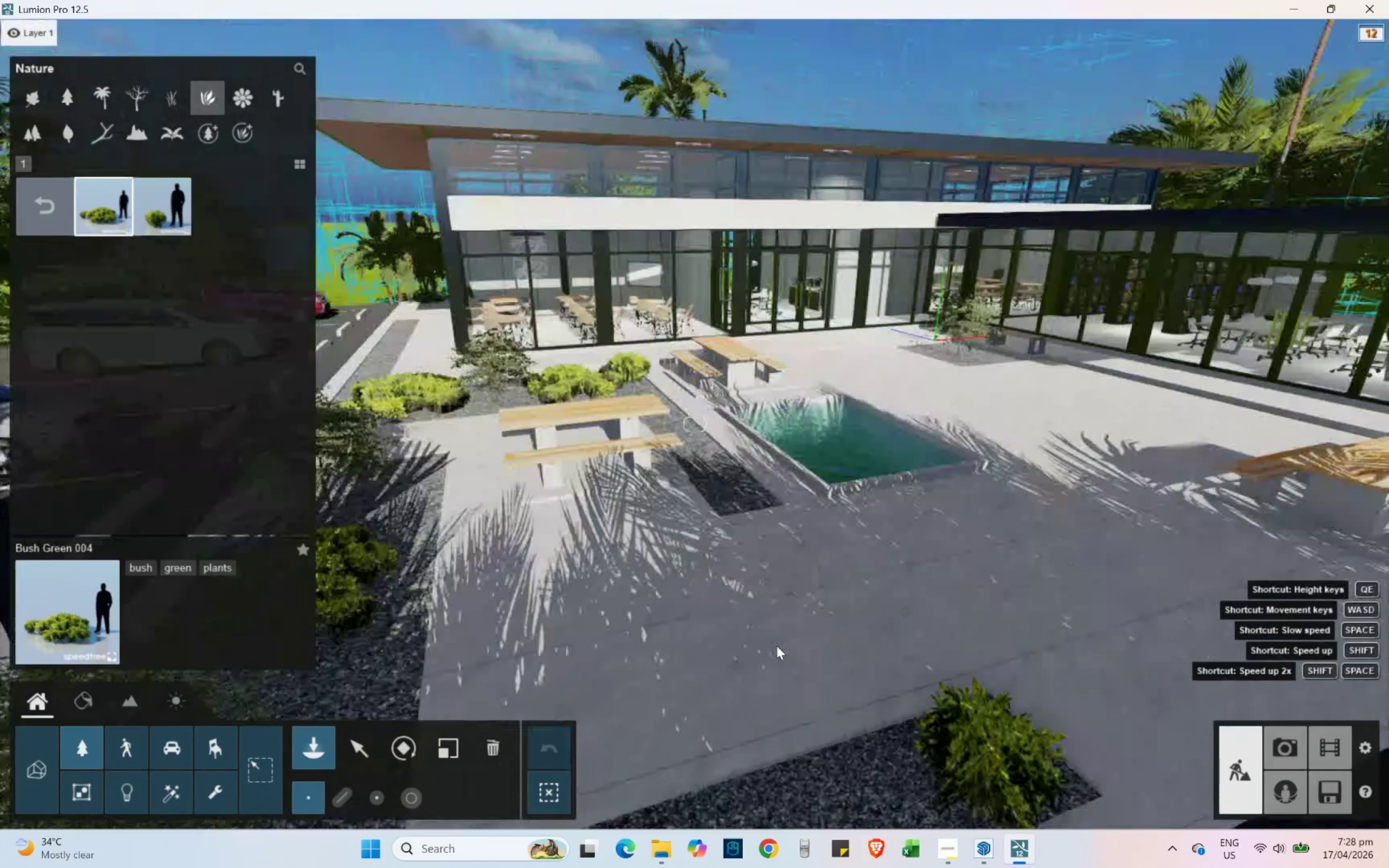 
hold_key(key=Q, duration=0.58)
 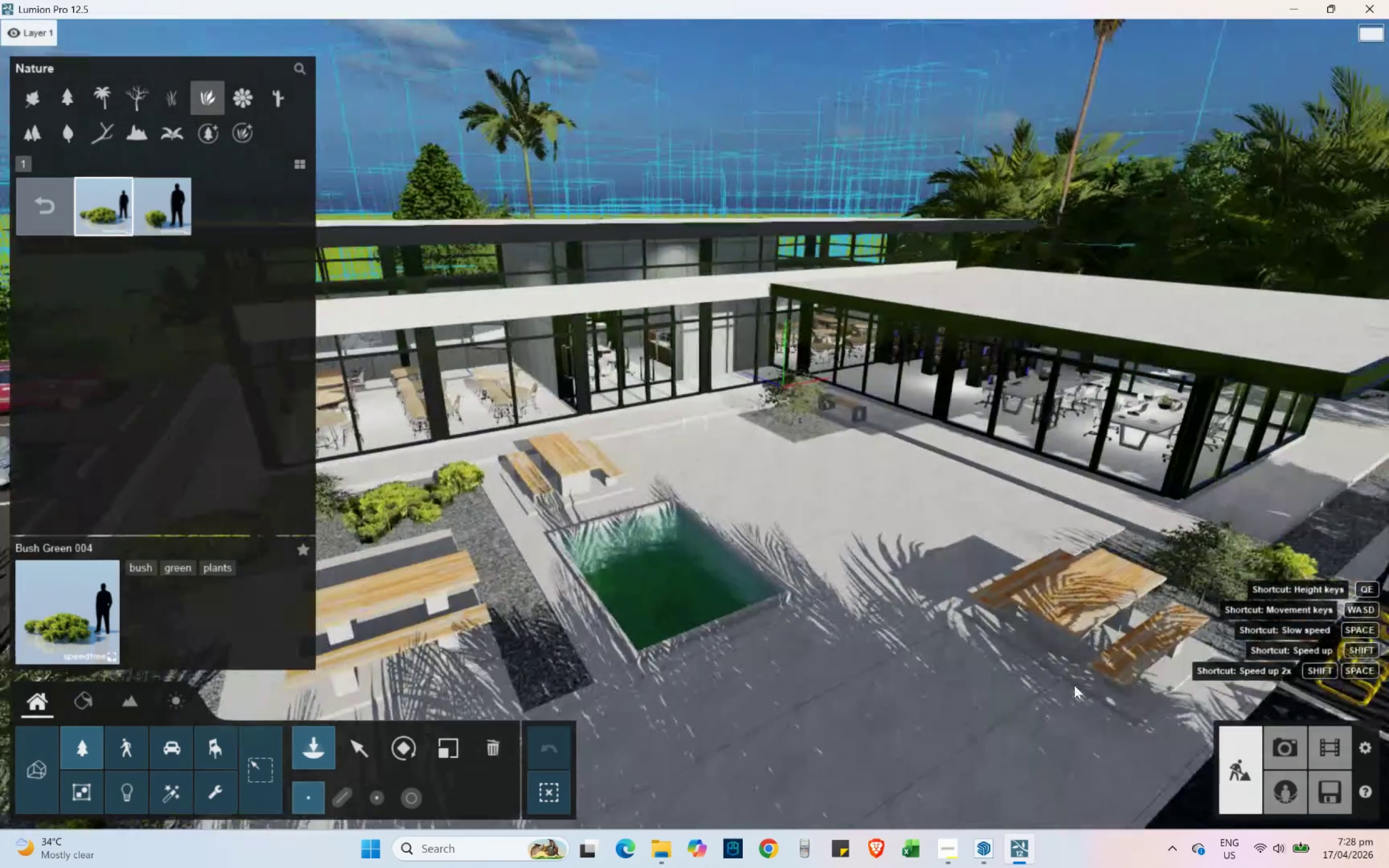 
hold_key(key=D, duration=0.72)
 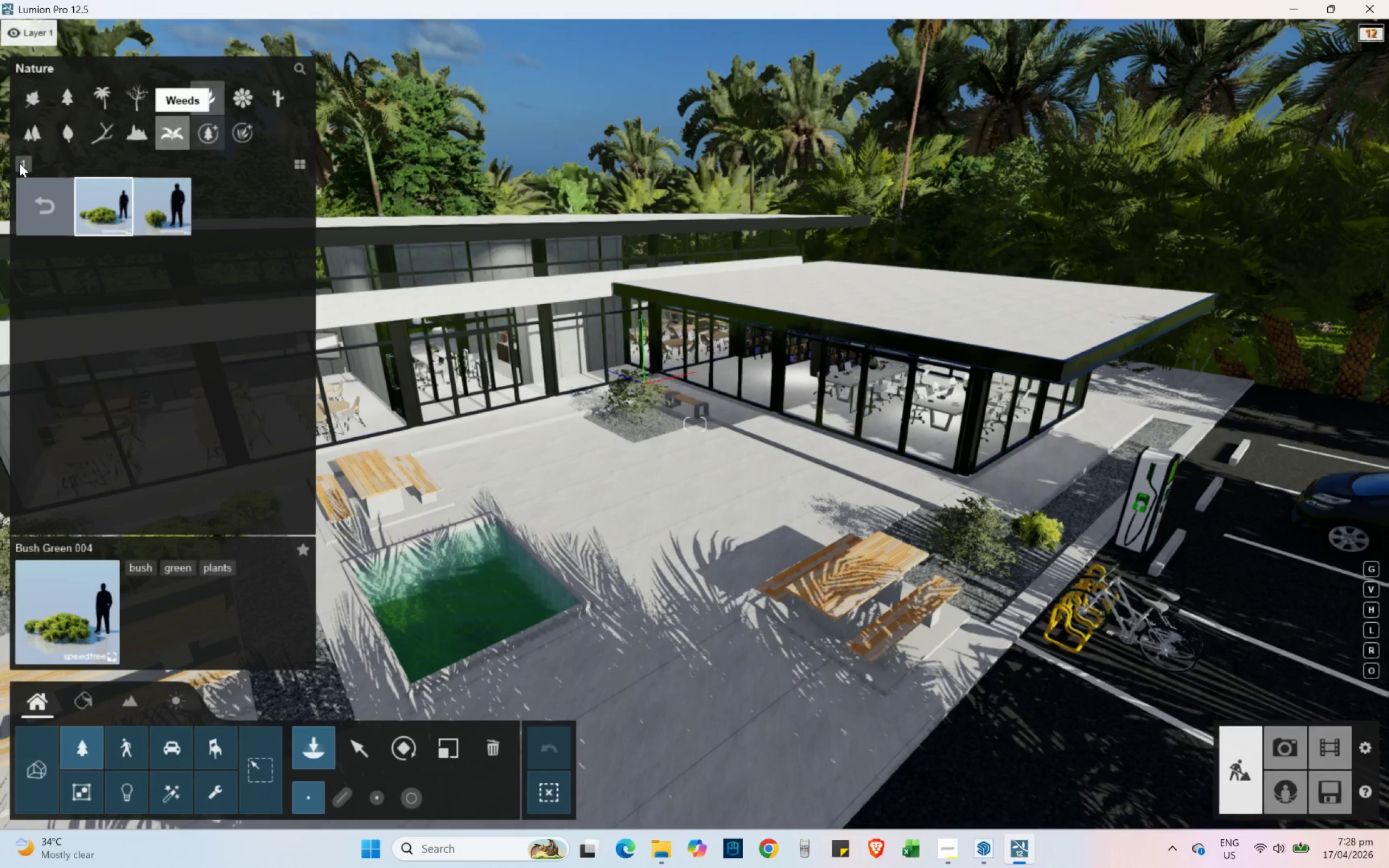 
left_click([50, 211])
 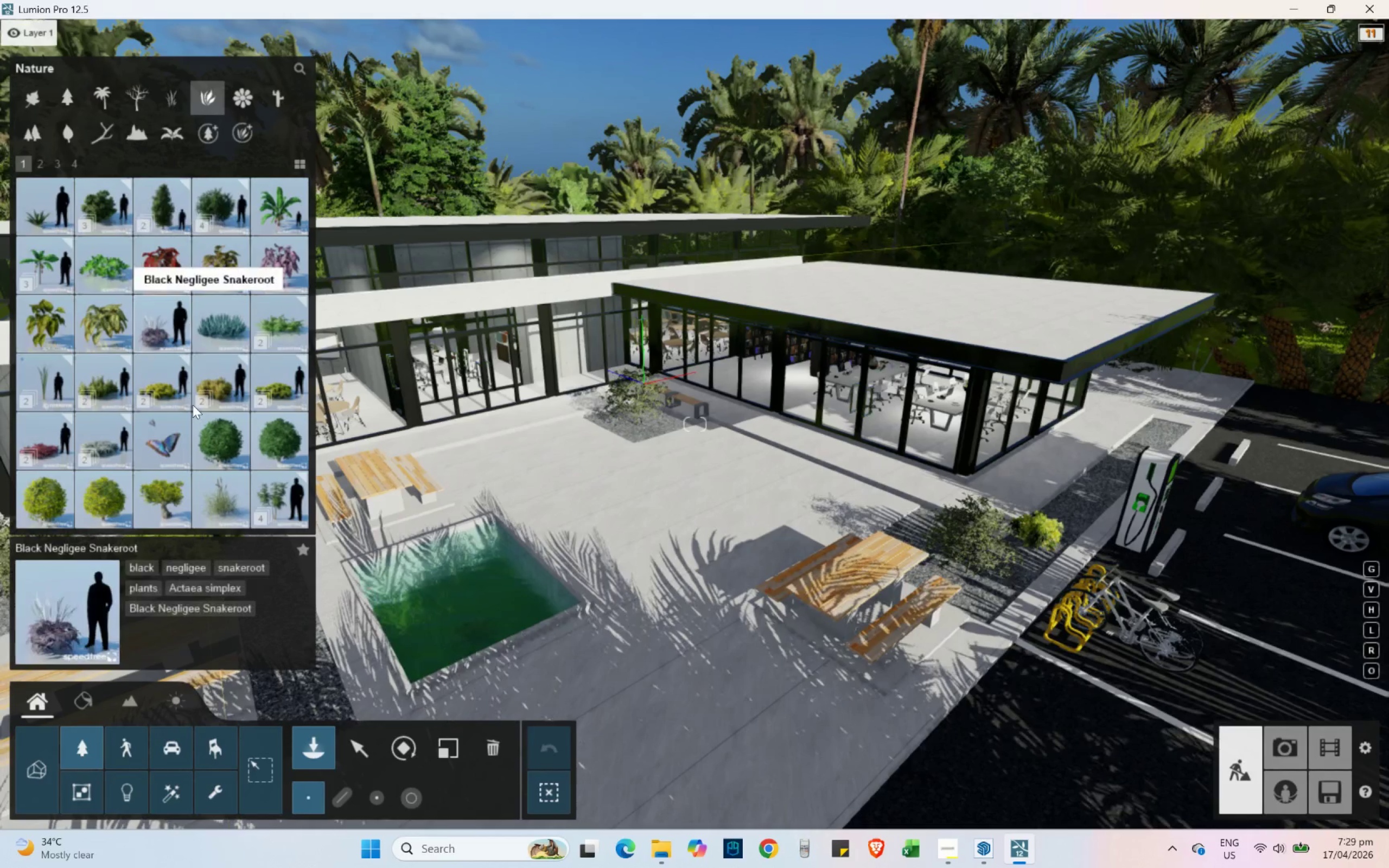 
left_click([218, 510])
 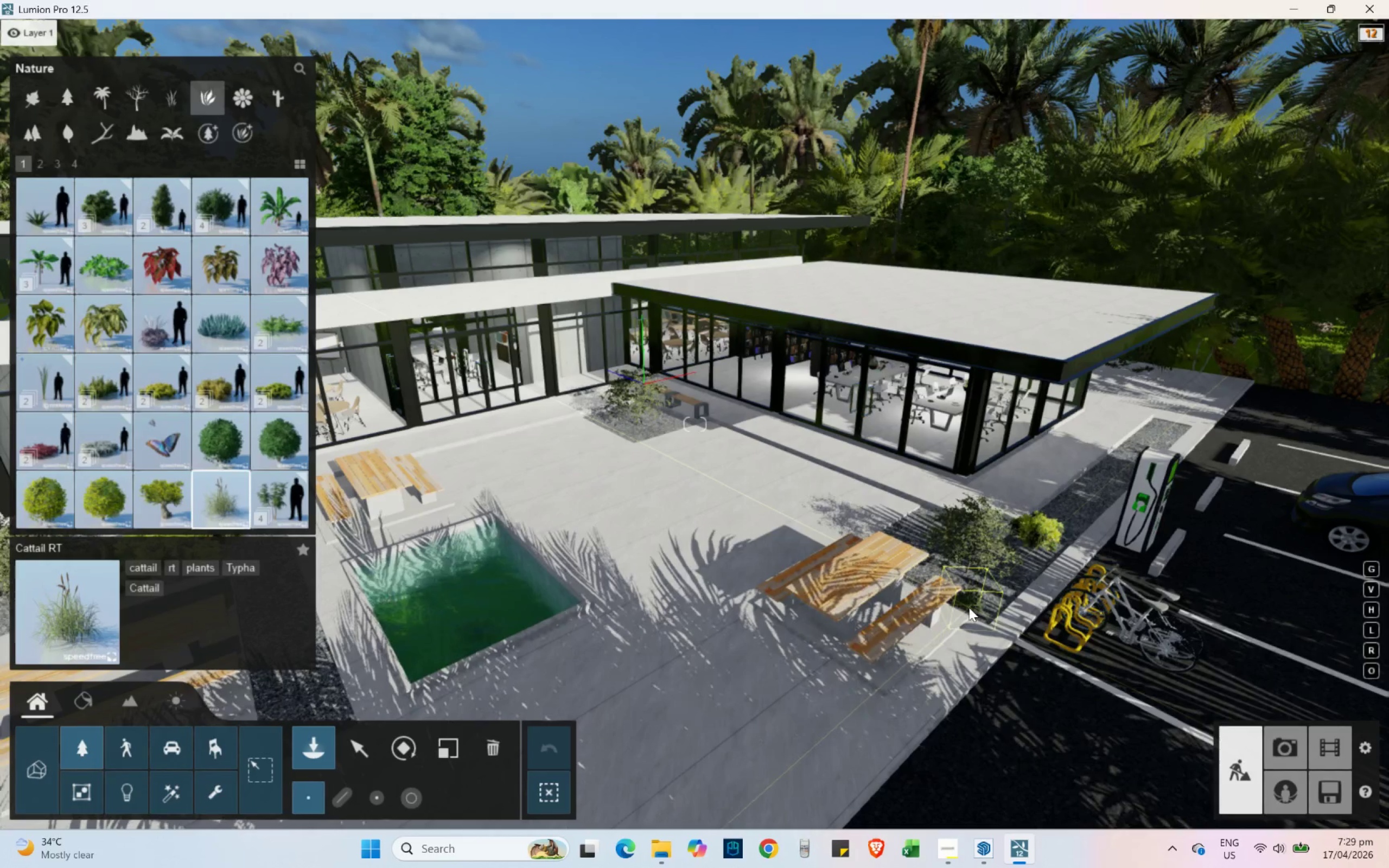 
hold_key(key=W, duration=0.31)
 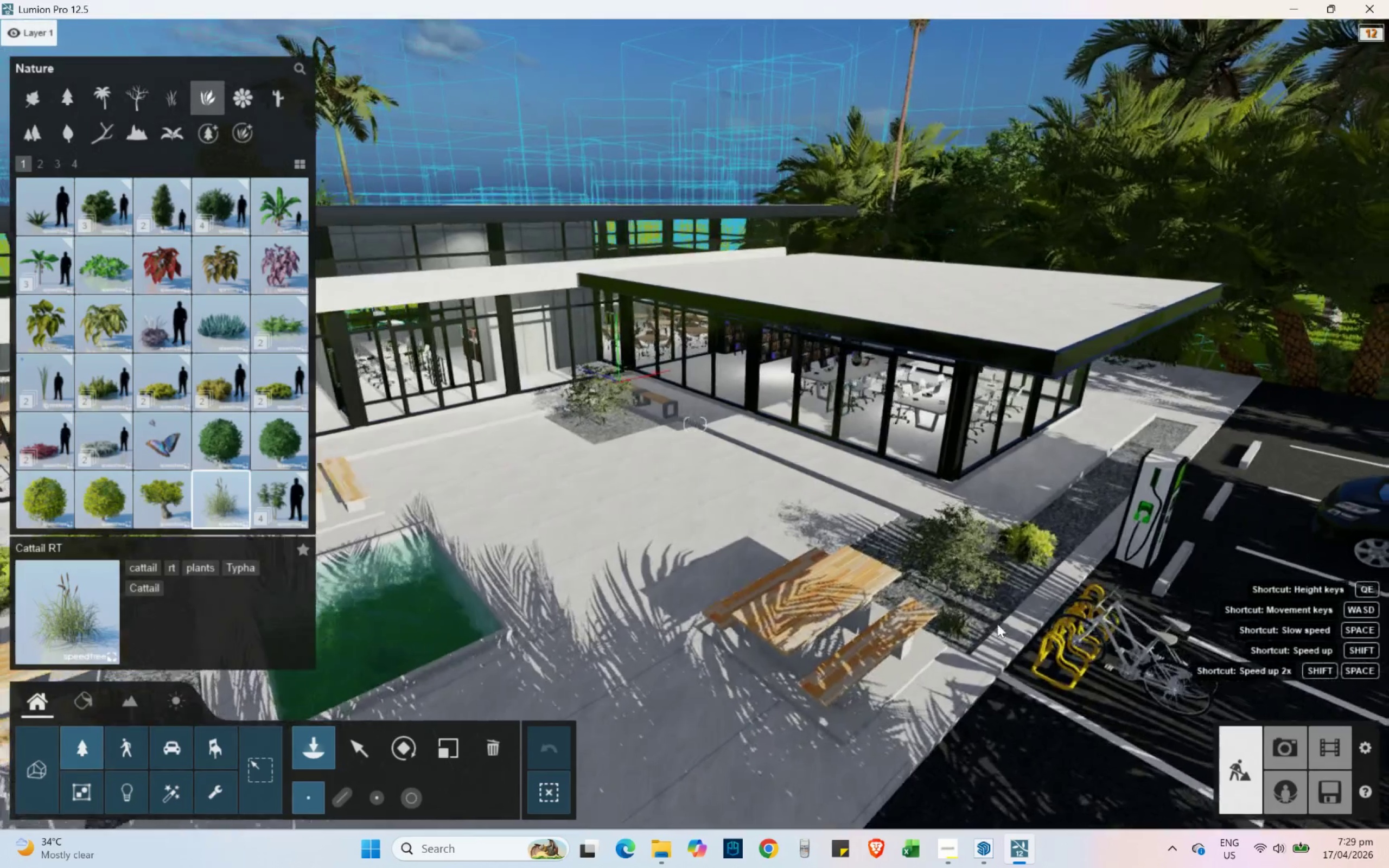 
hold_key(key=D, duration=0.84)
 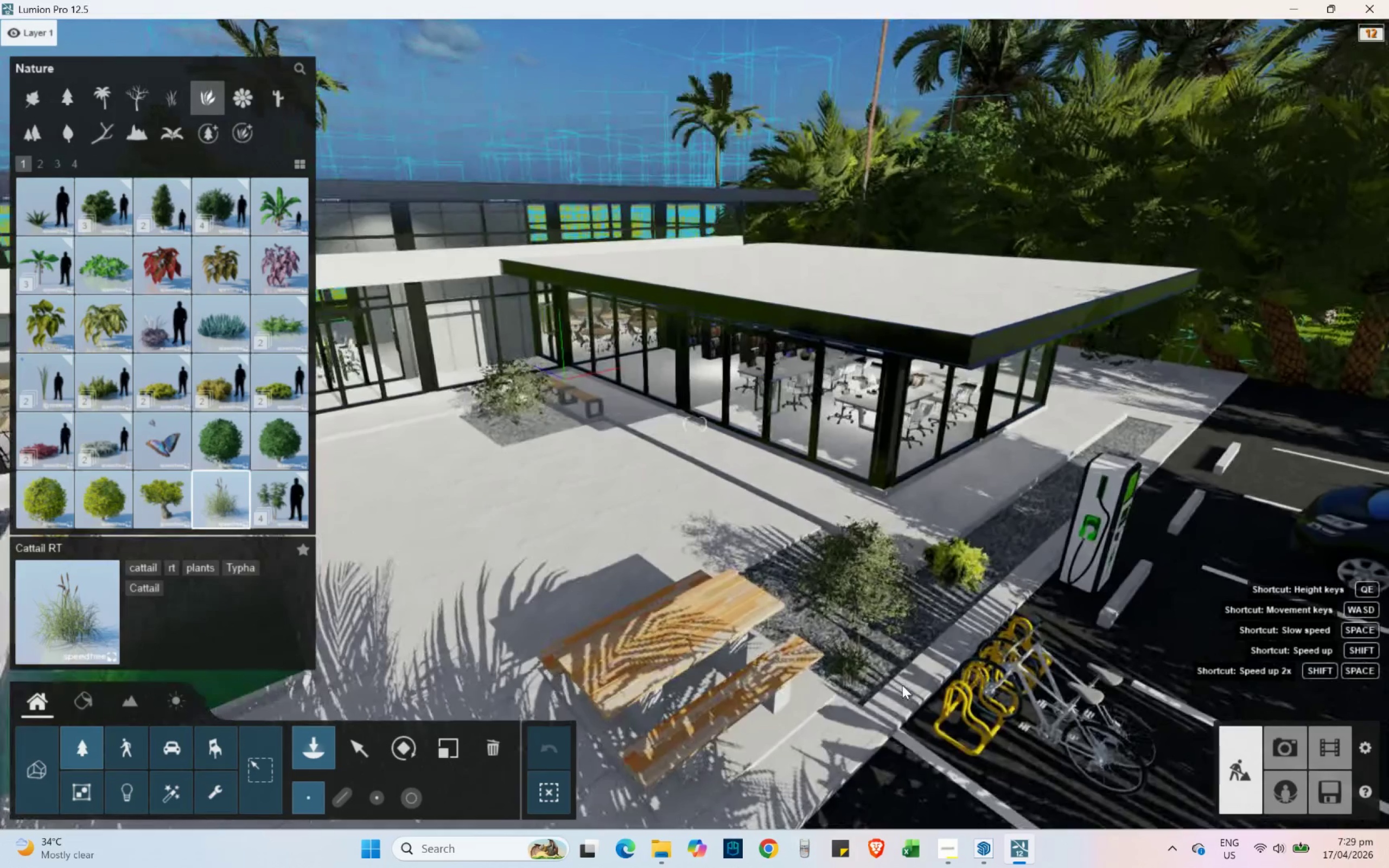 
key(W)
 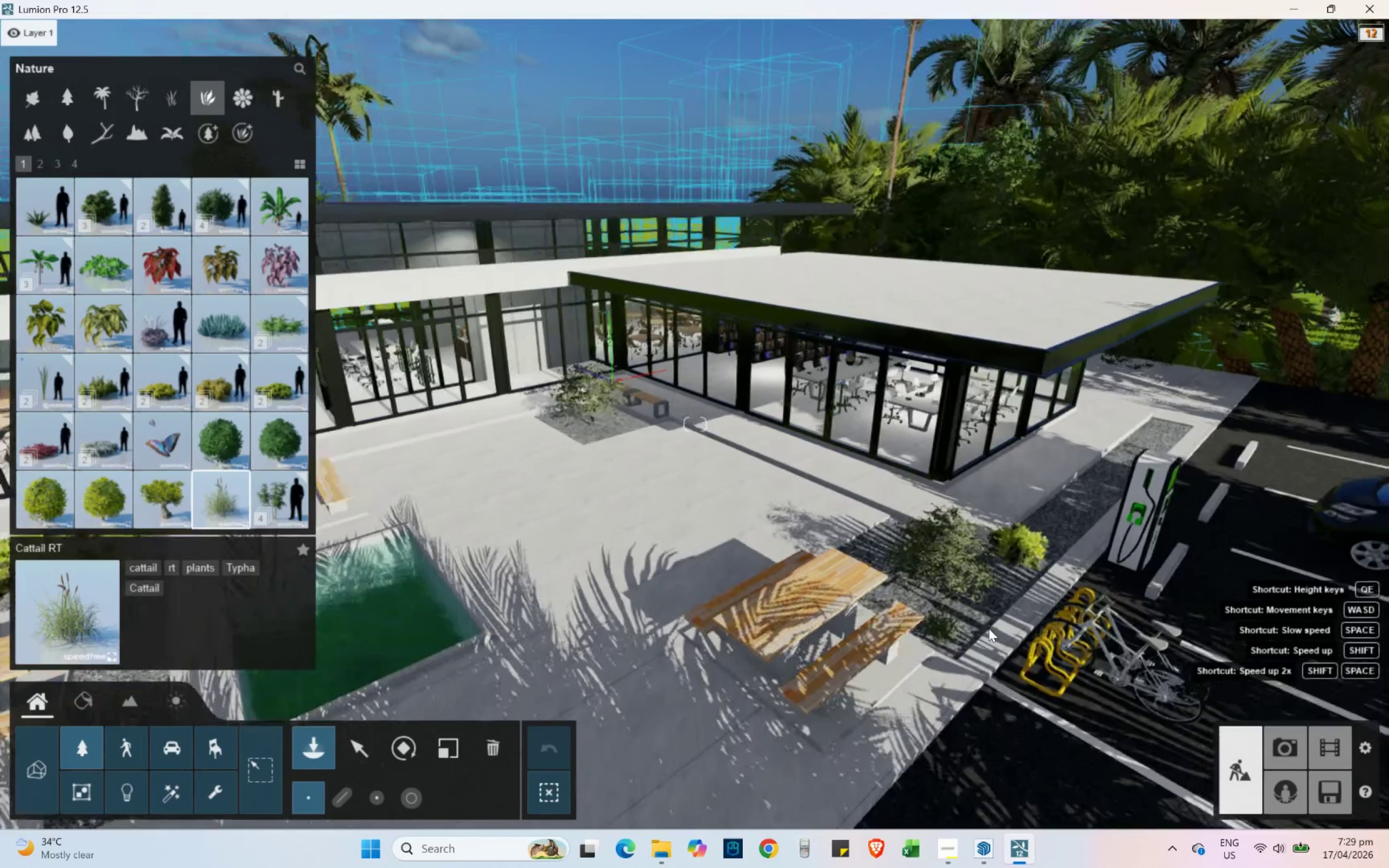 
hold_key(key=W, duration=0.72)
 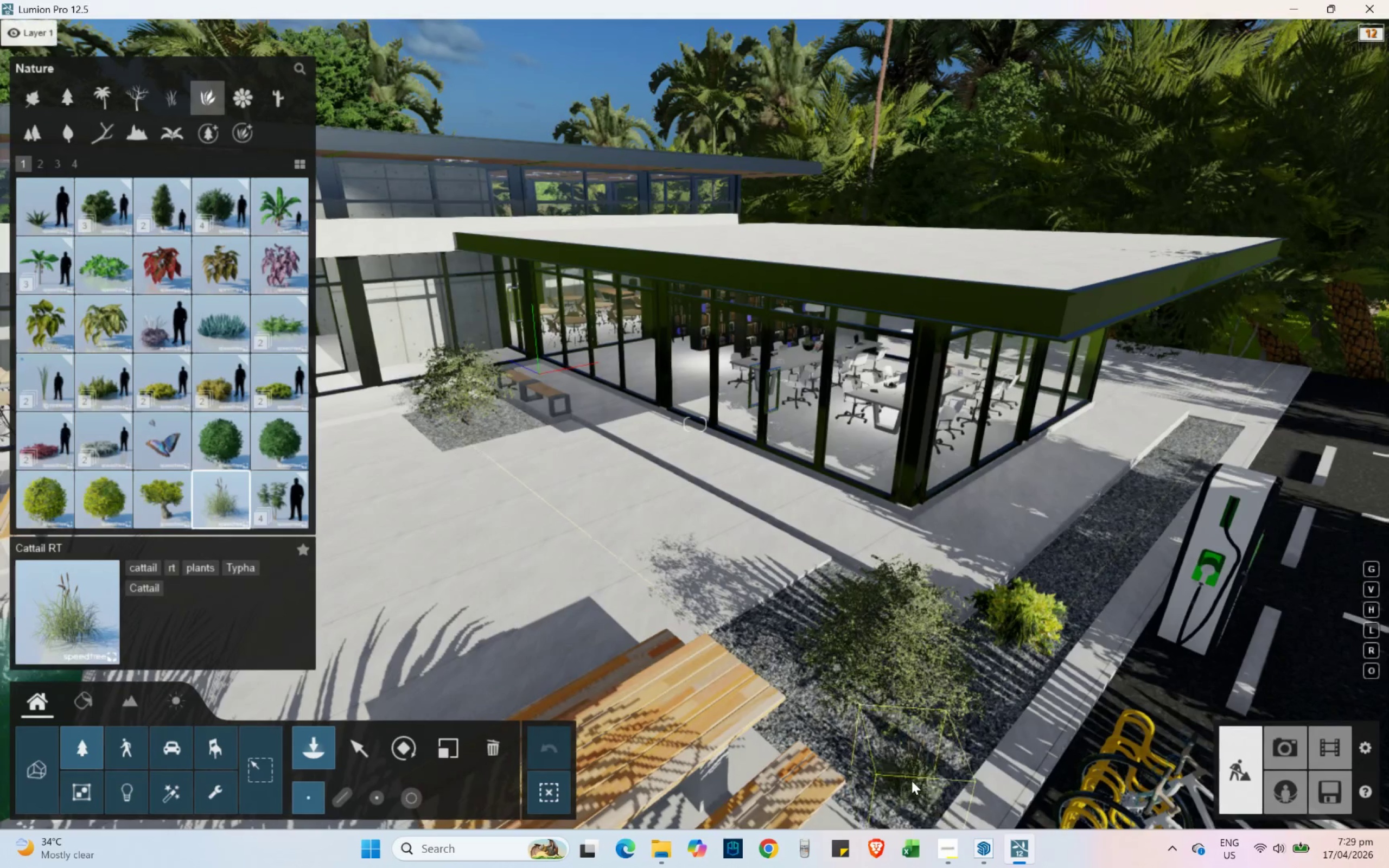 
left_click([907, 780])
 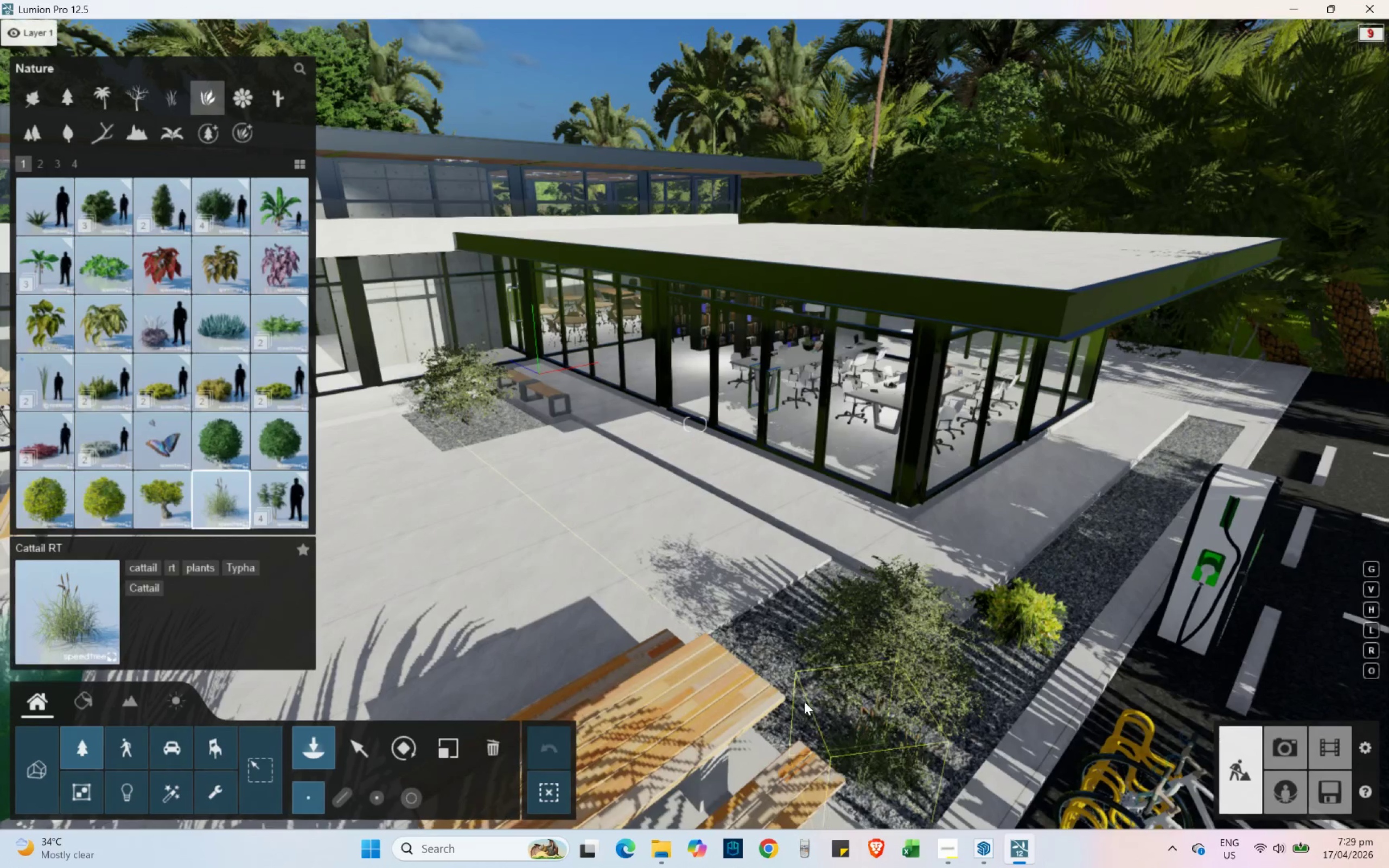 
hold_key(key=S, duration=0.48)
 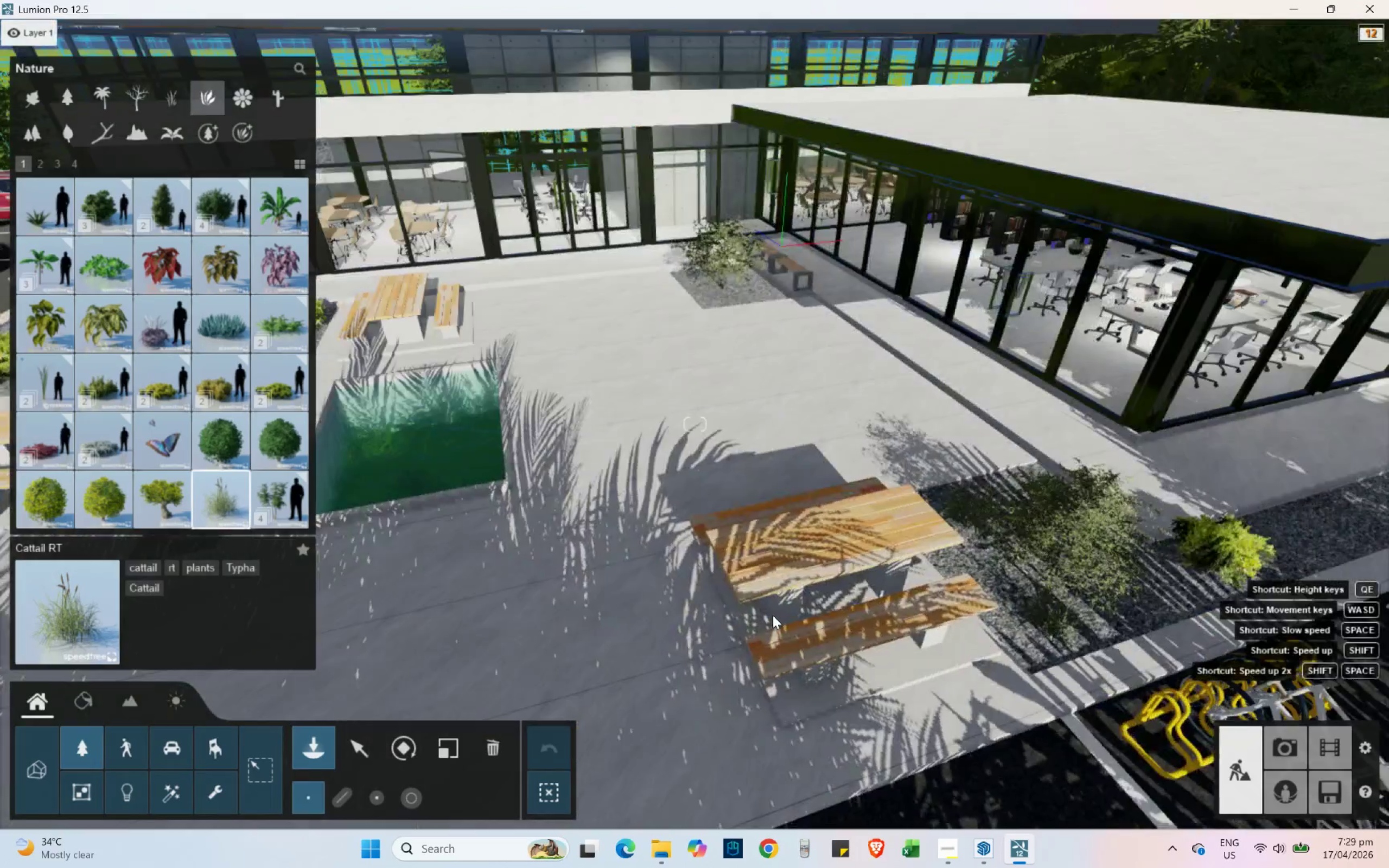 
hold_key(key=A, duration=0.42)
 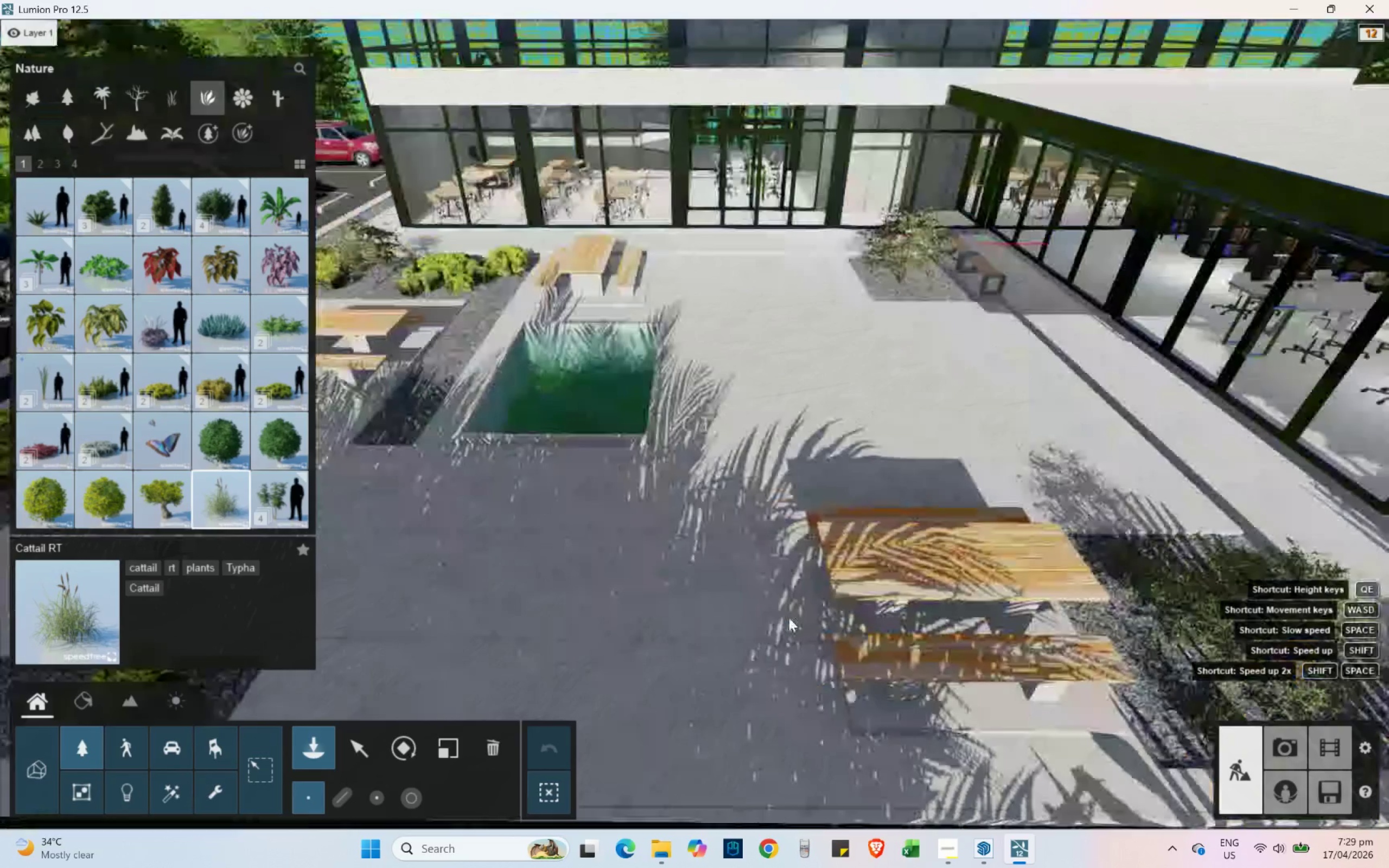 
hold_key(key=D, duration=0.64)
 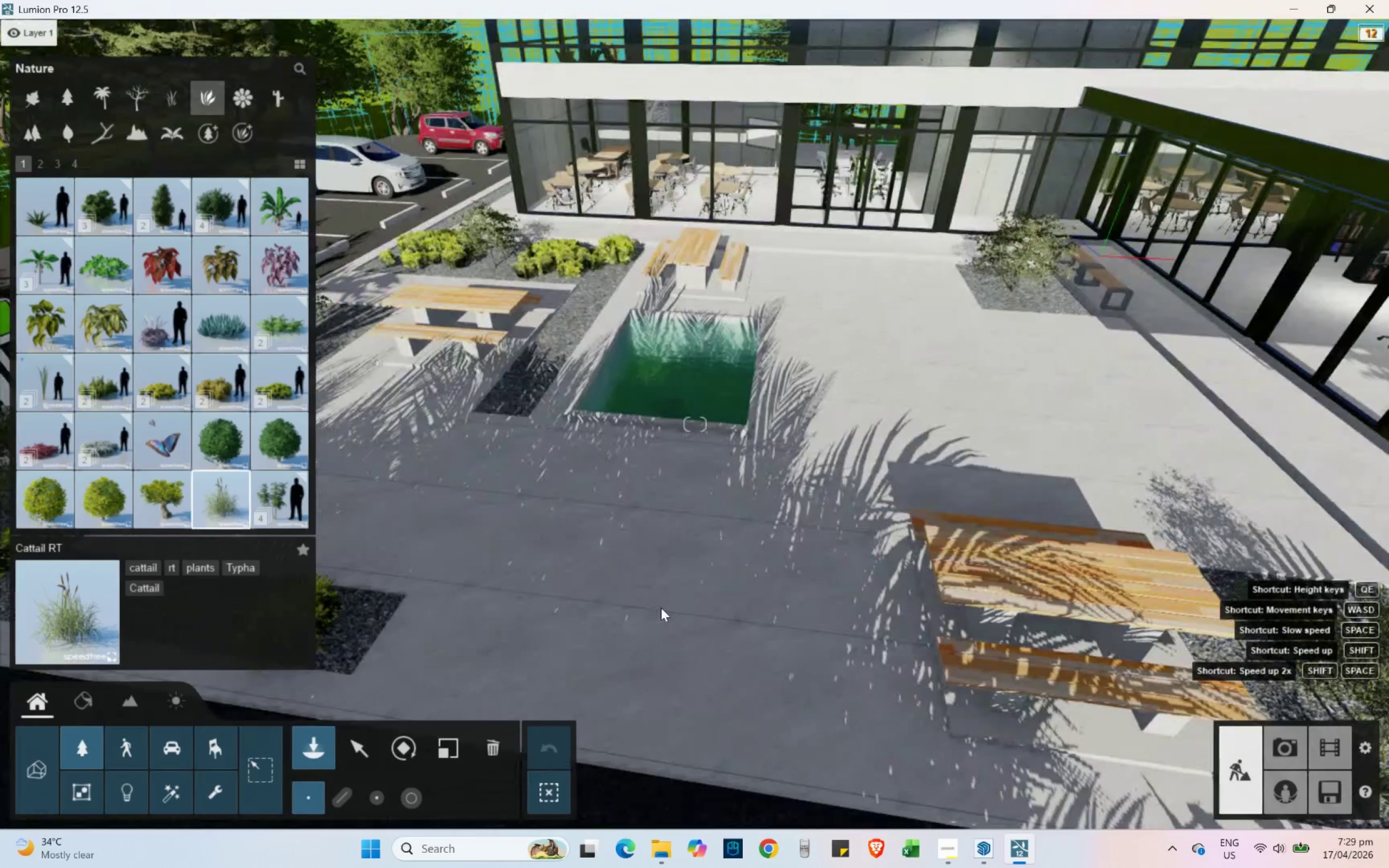 
hold_key(key=A, duration=1.53)
 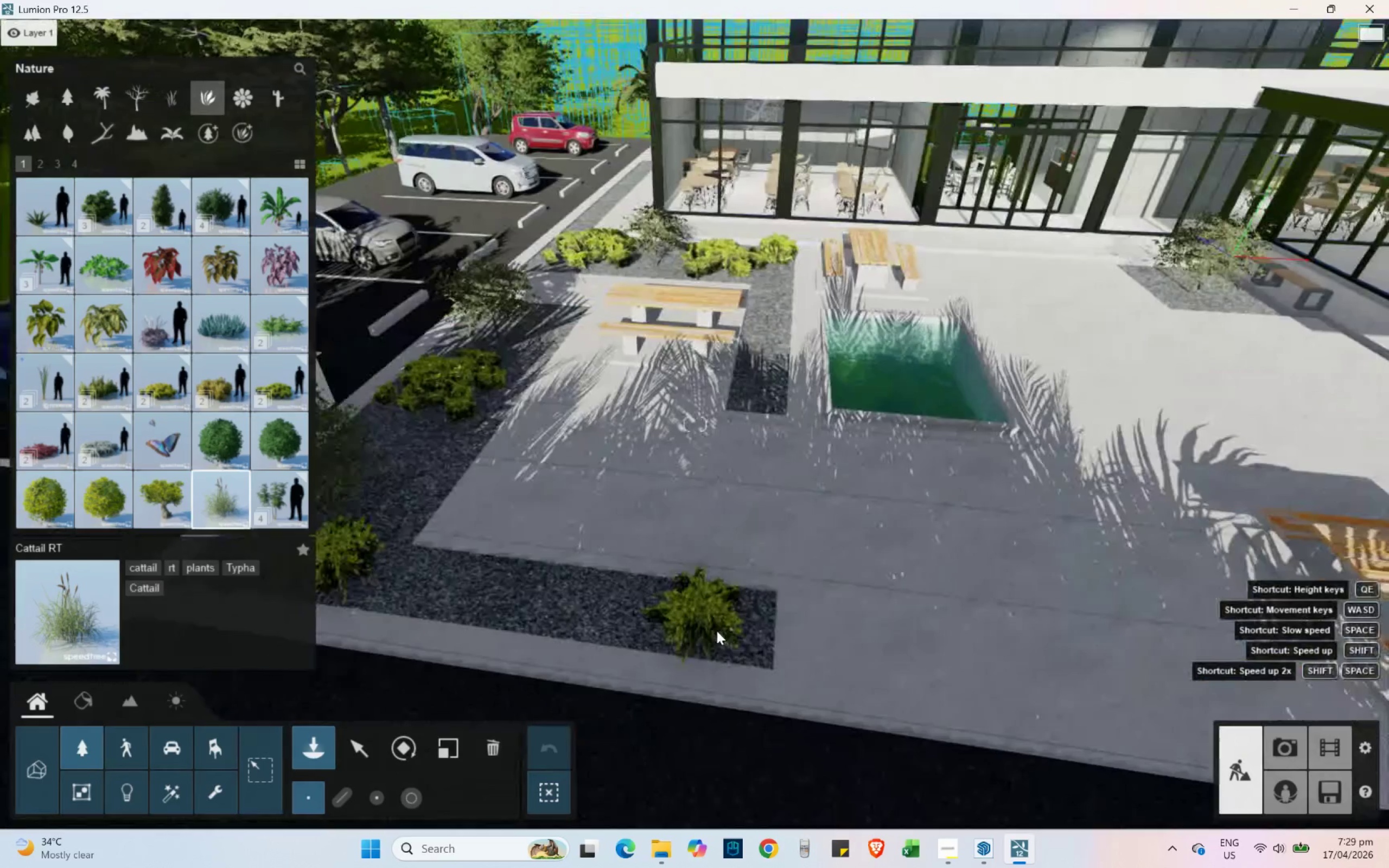 
type(aaaaaa)
 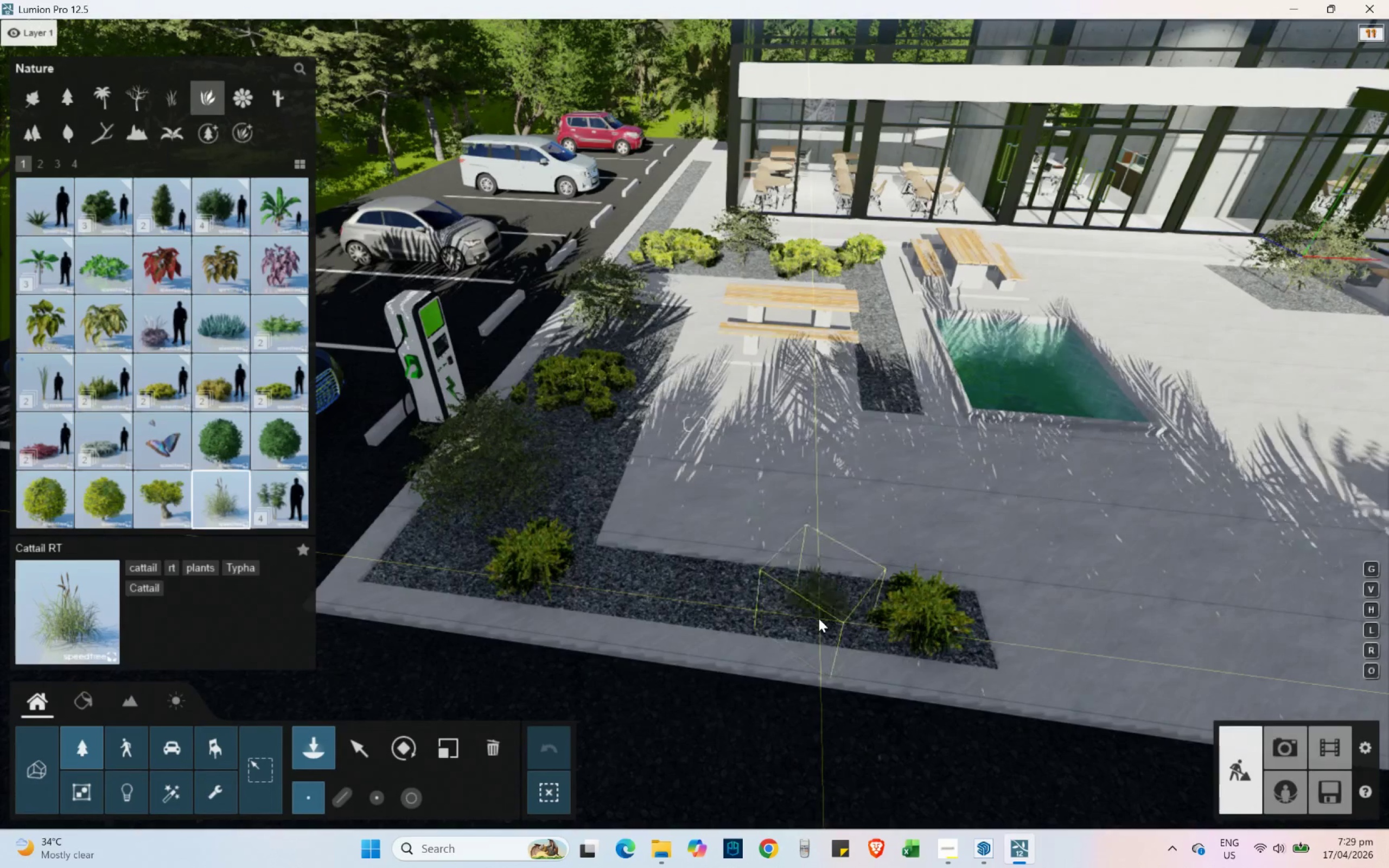 
left_click([811, 617])
 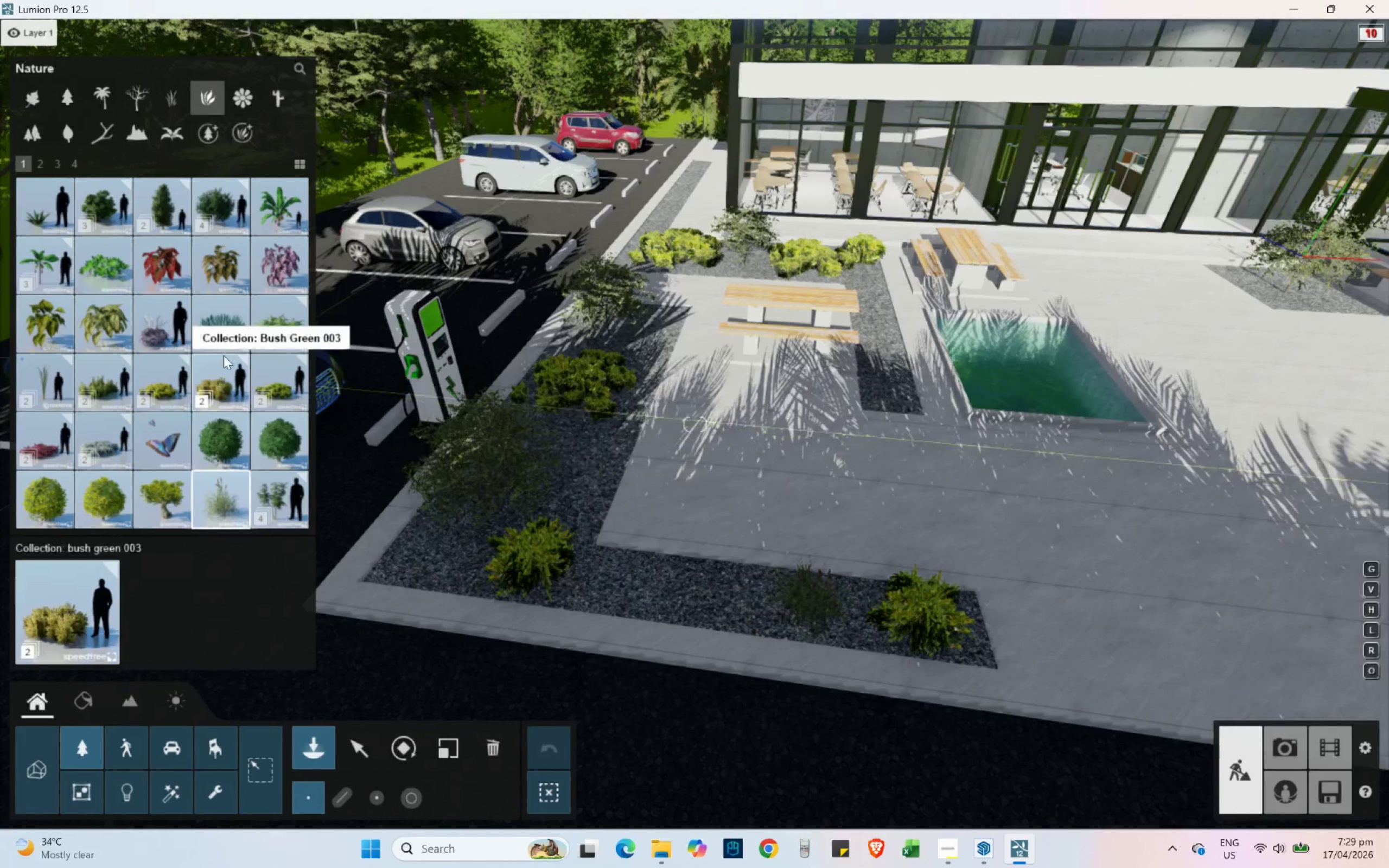 
left_click([225, 322])
 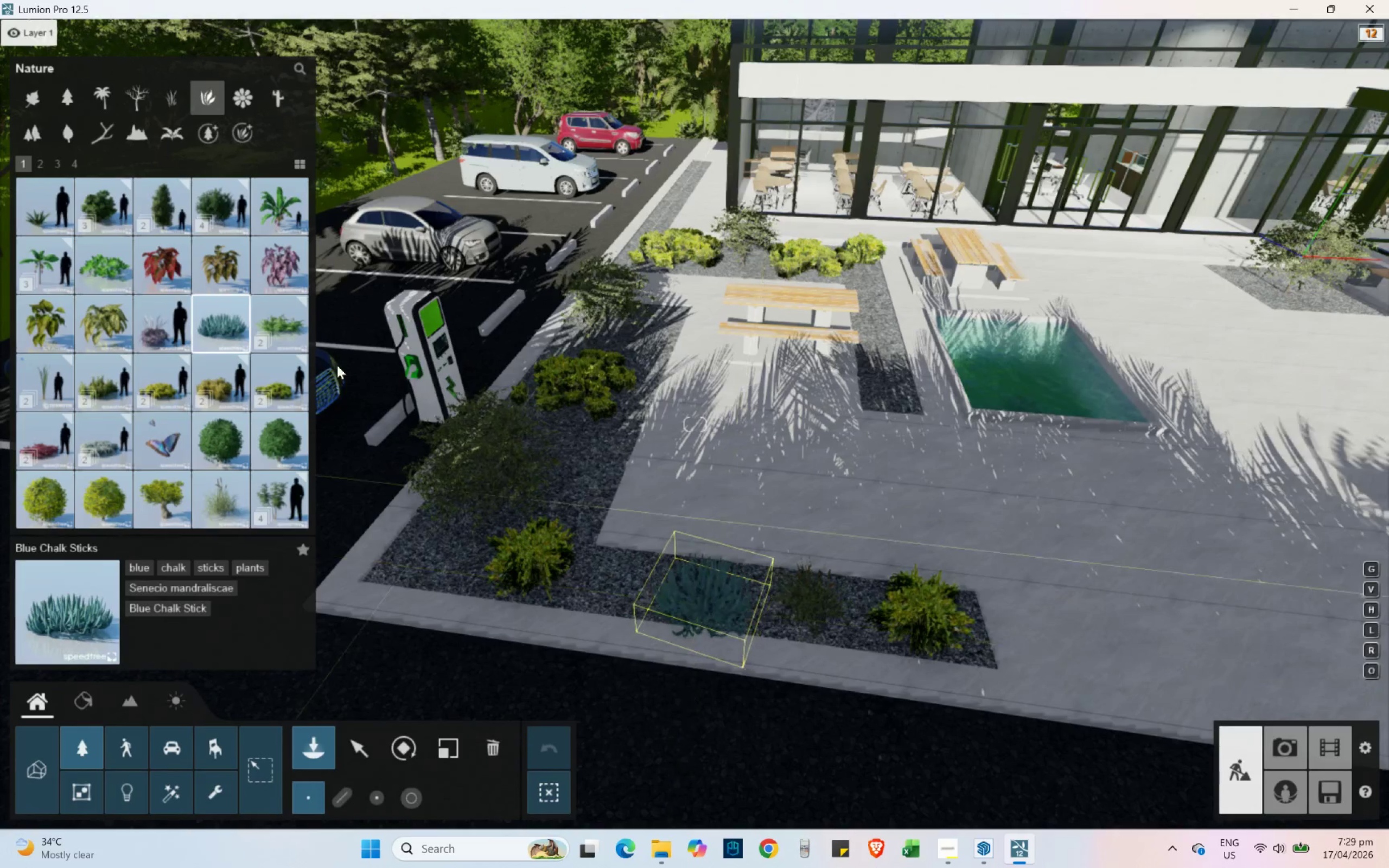 
left_click([288, 324])
 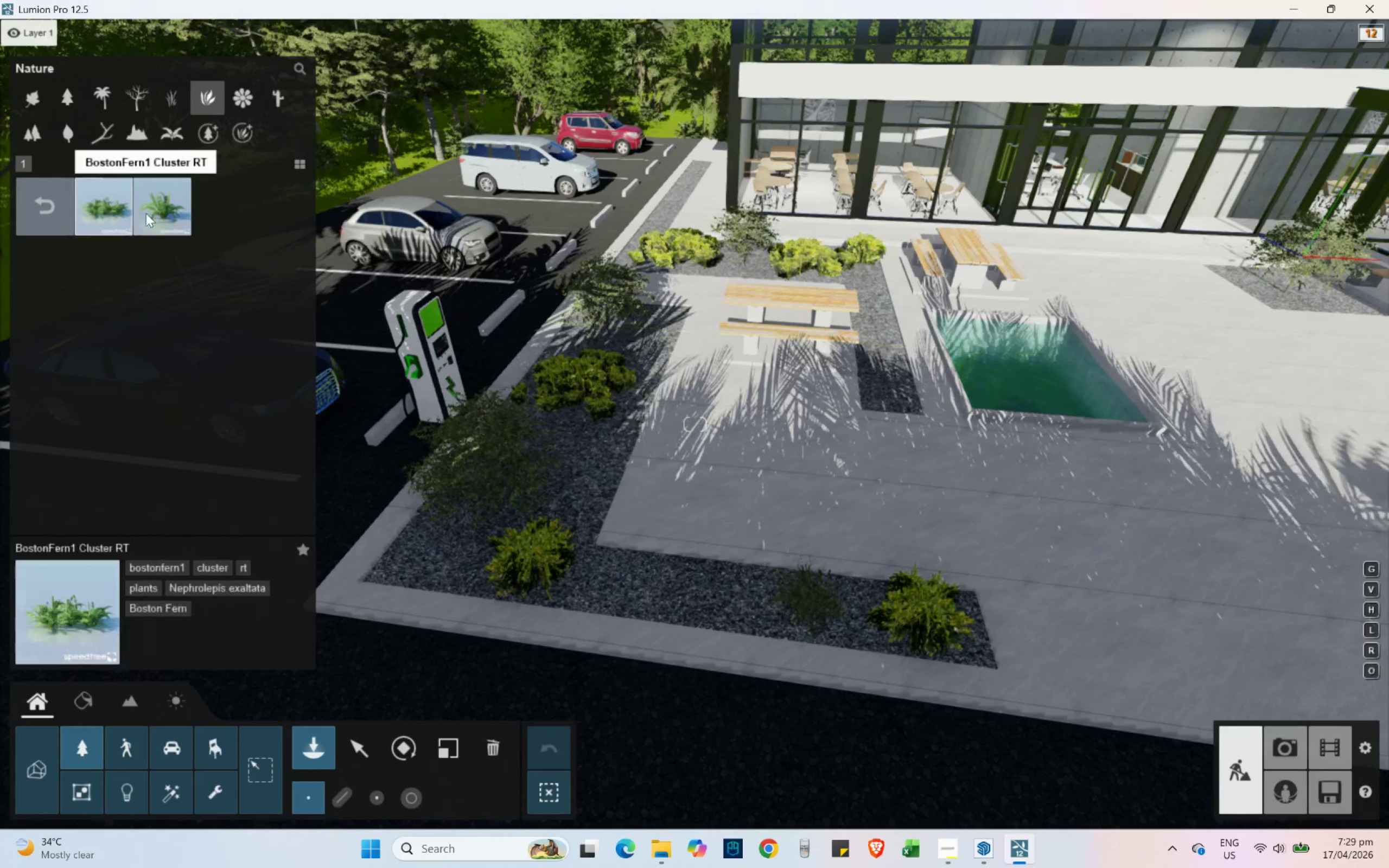 
hold_key(key=W, duration=0.56)
 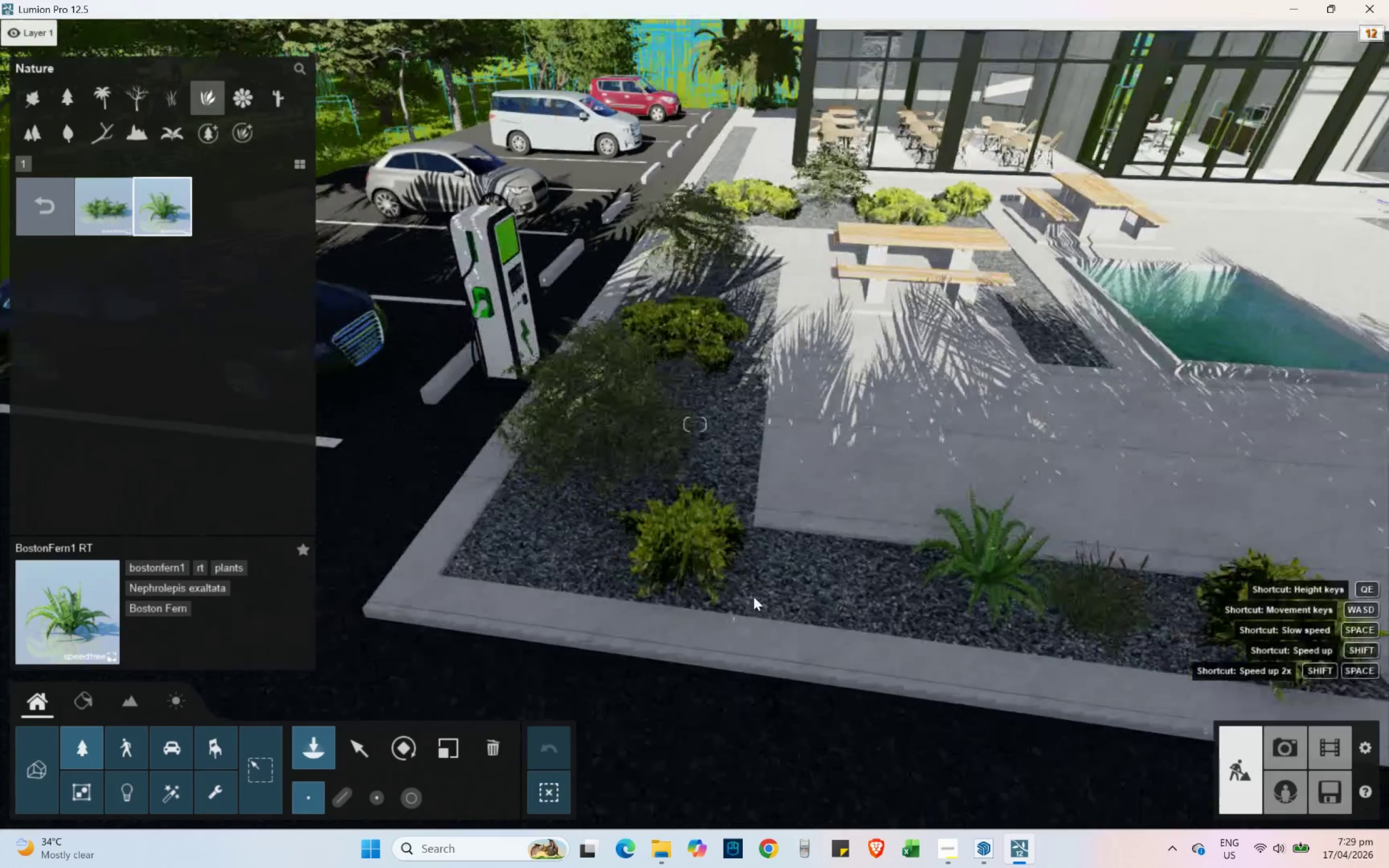 
hold_key(key=A, duration=0.64)
 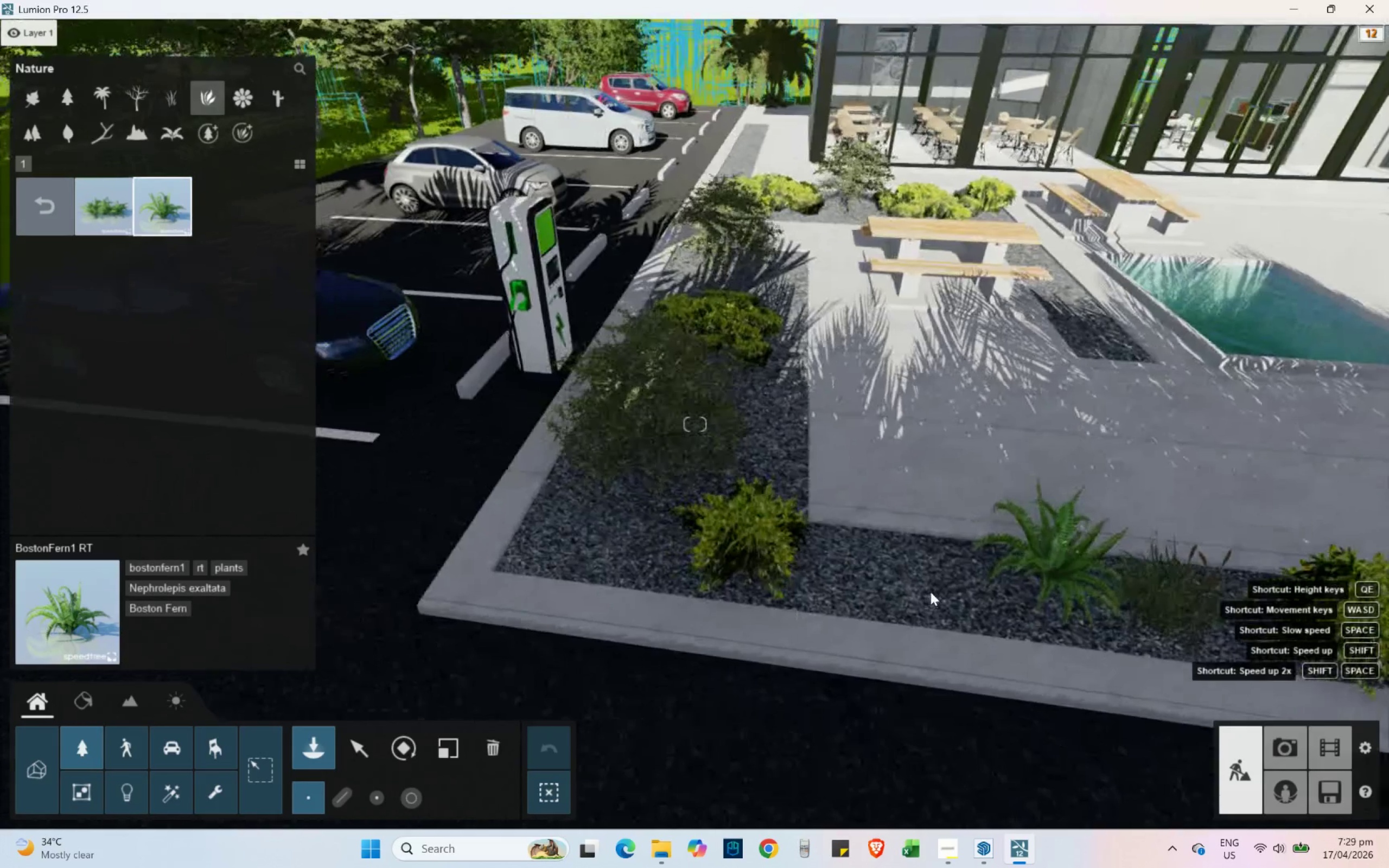 
key(E)
 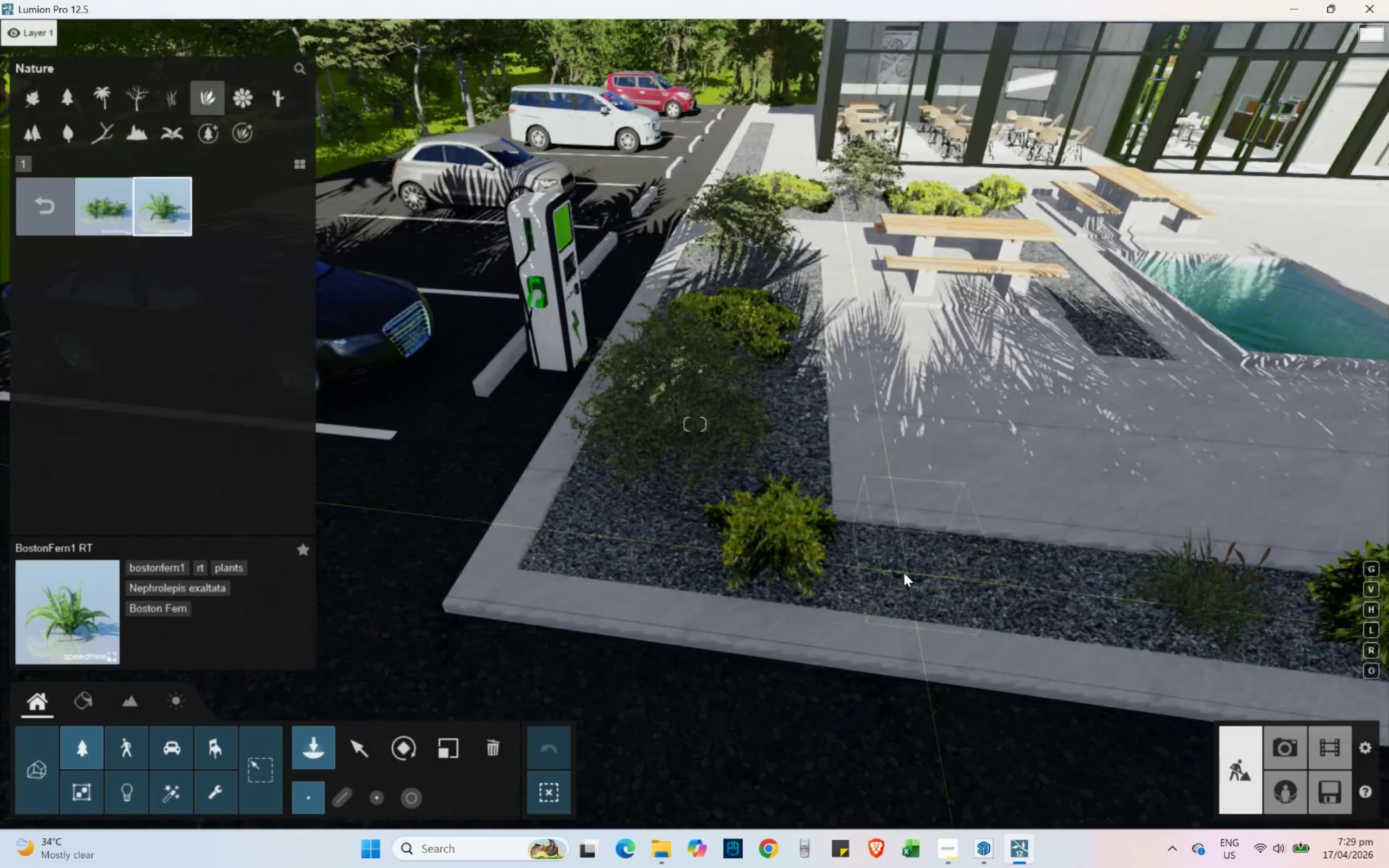 
left_click([903, 573])
 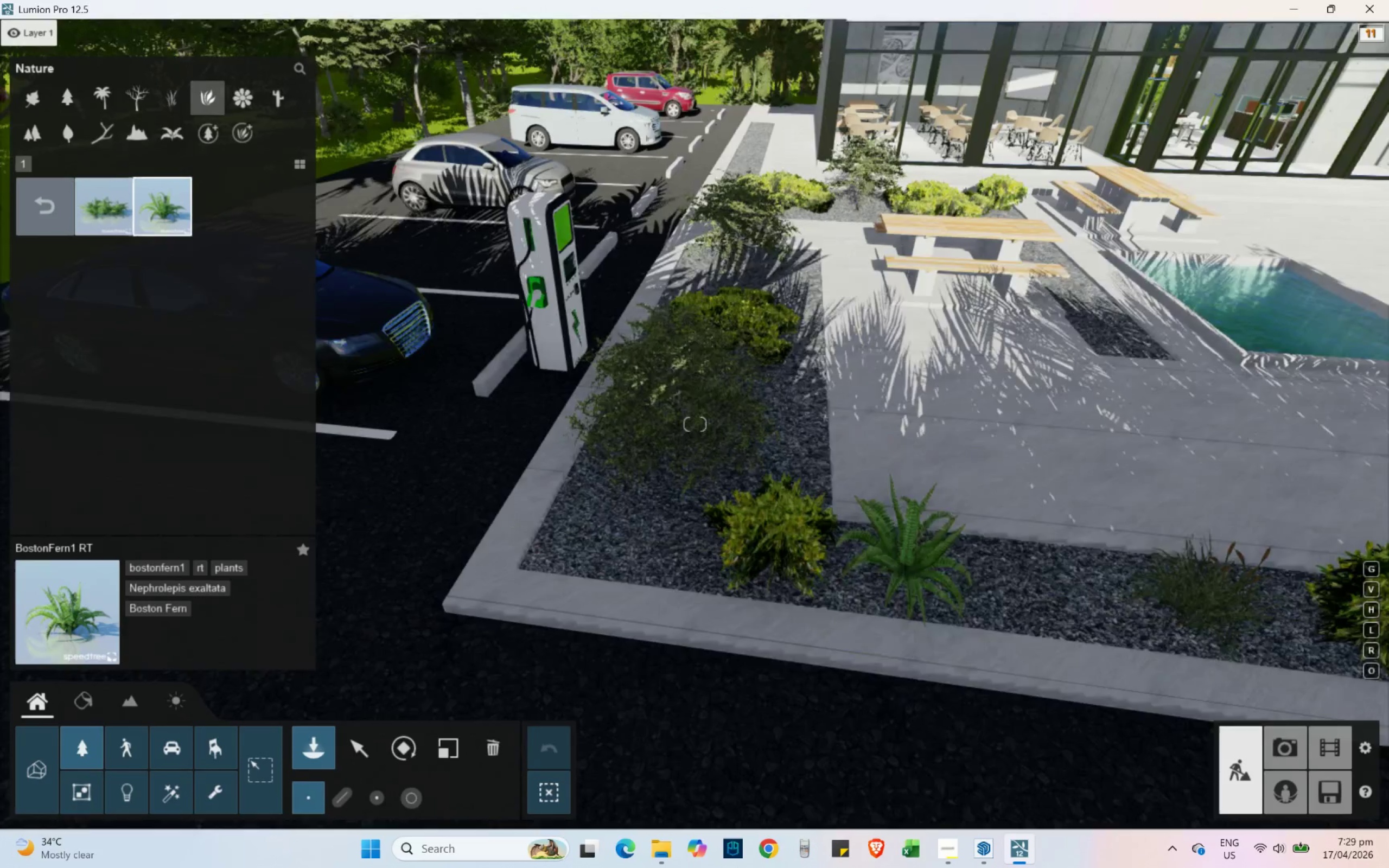 
hold_key(key=W, duration=0.7)
 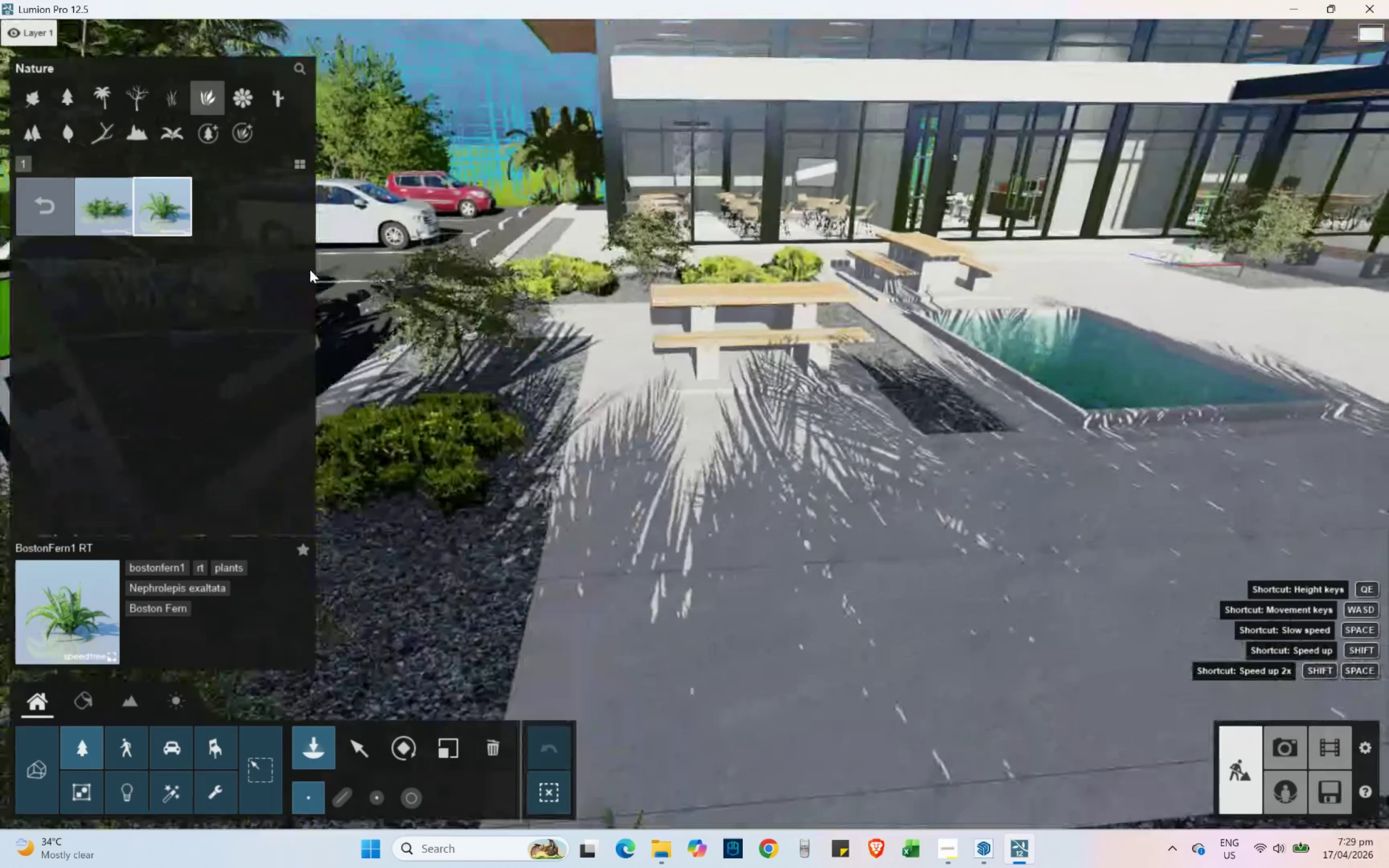 
key(Q)
 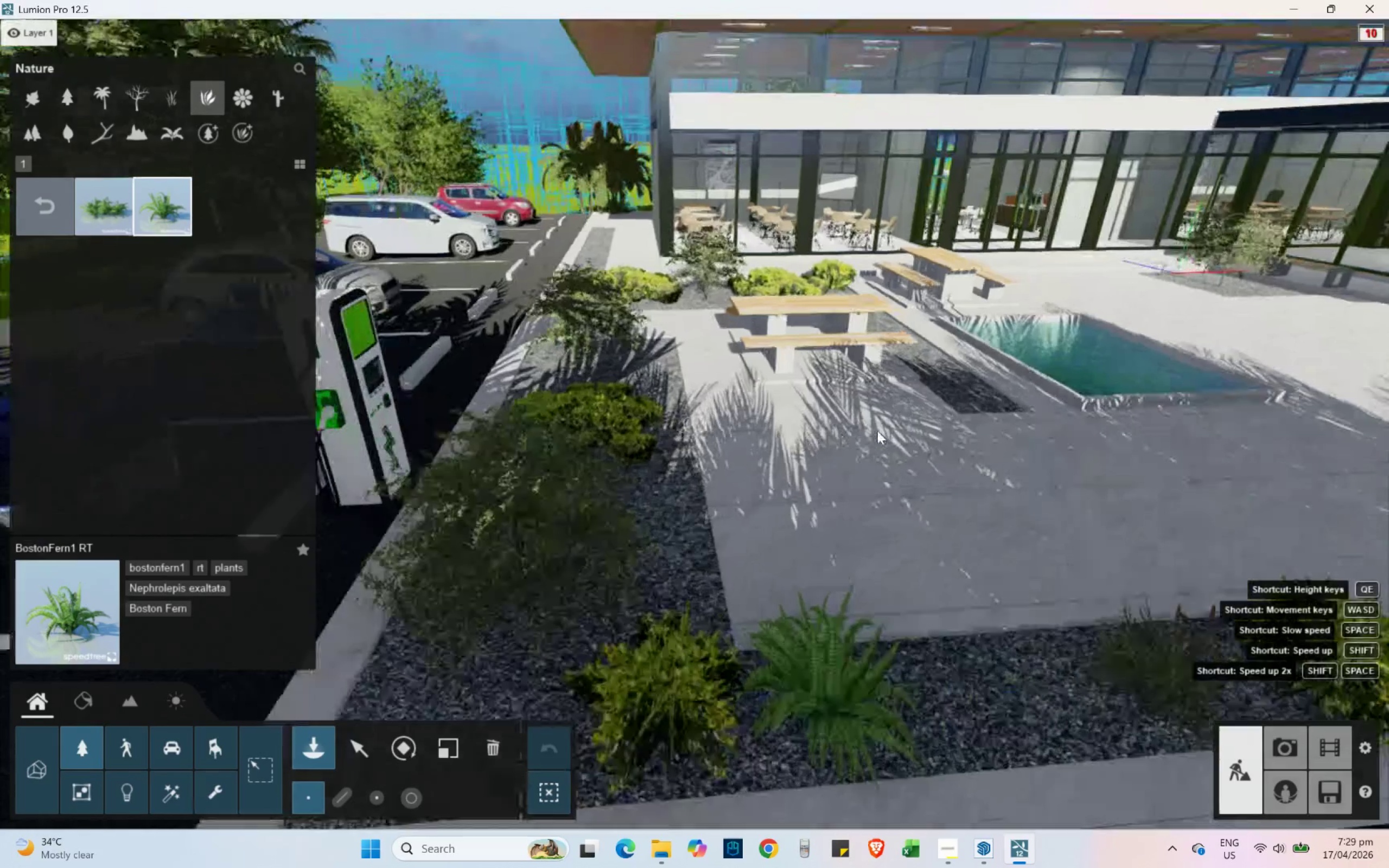 
hold_key(key=D, duration=0.52)
 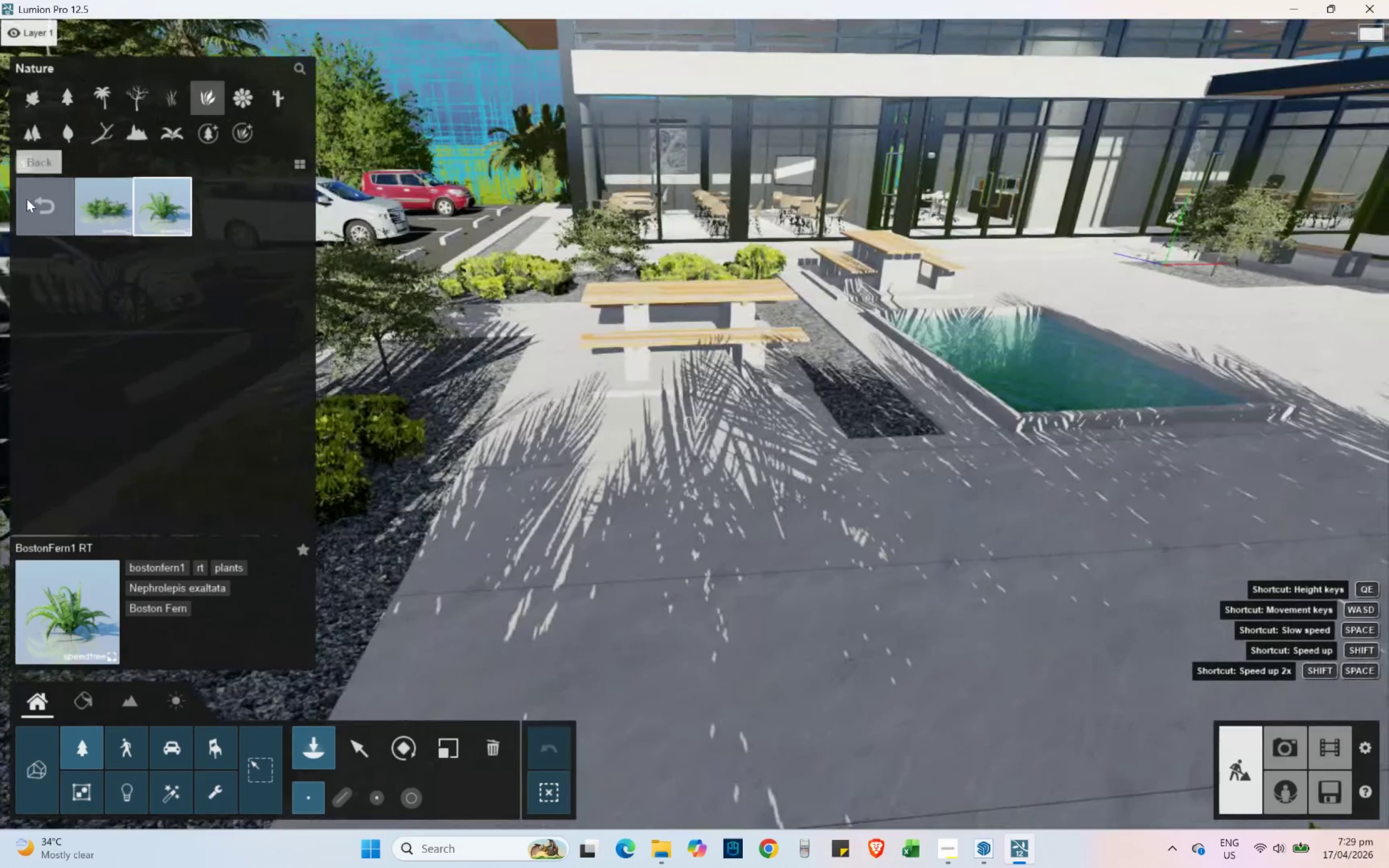 
left_click([27, 209])
 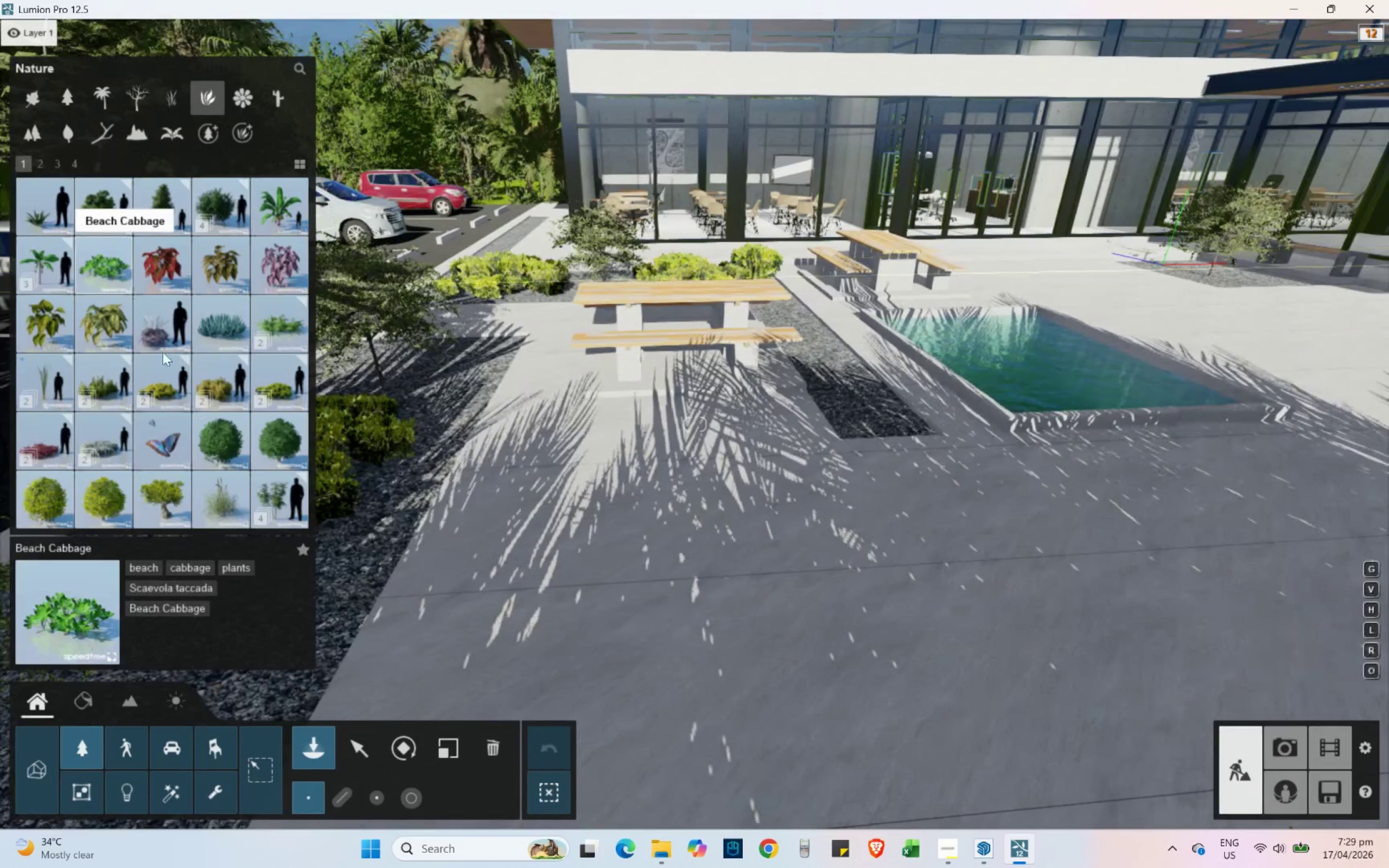 
scroll: coordinate [144, 419], scroll_direction: down, amount: 1.0
 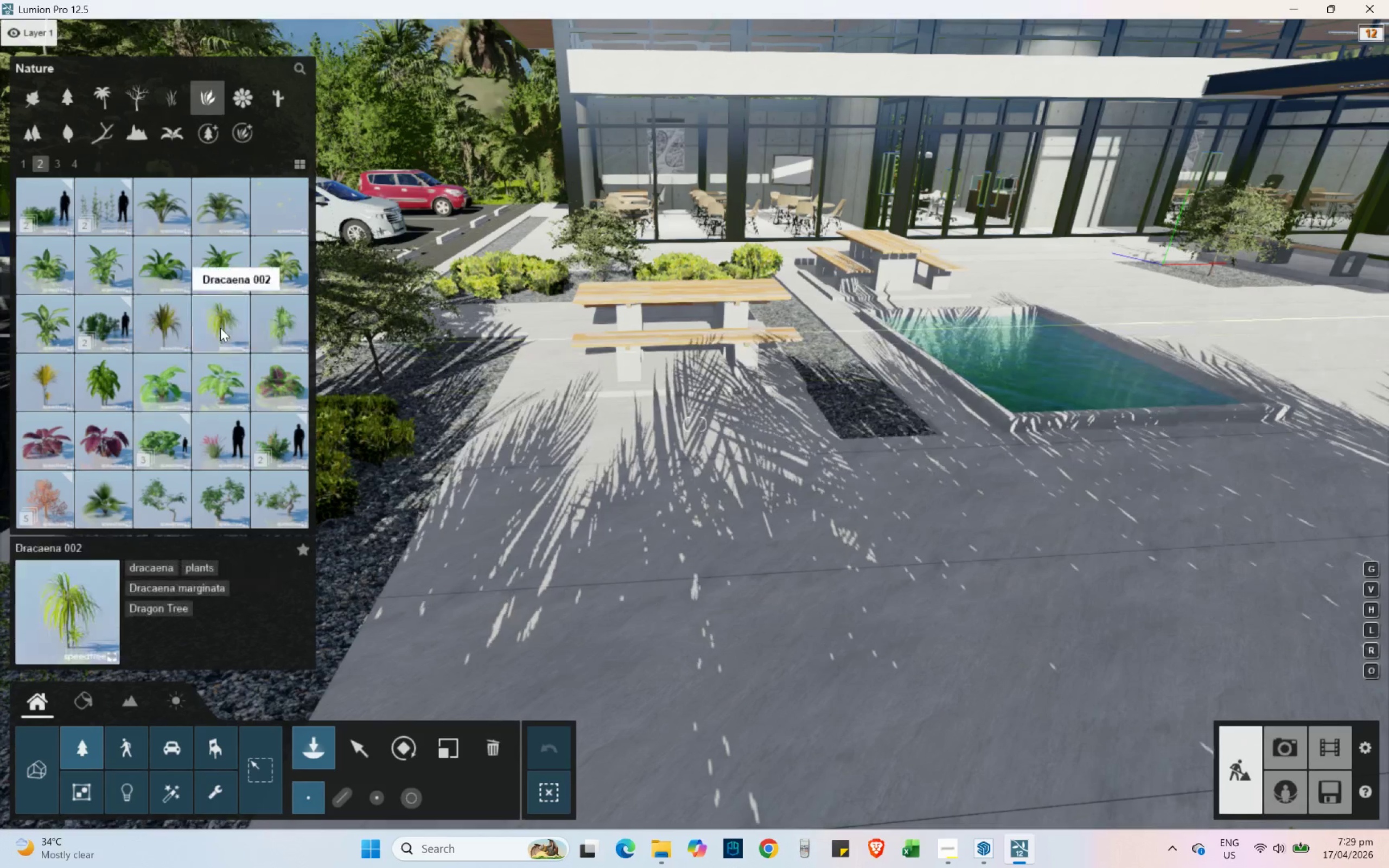 
left_click([220, 328])
 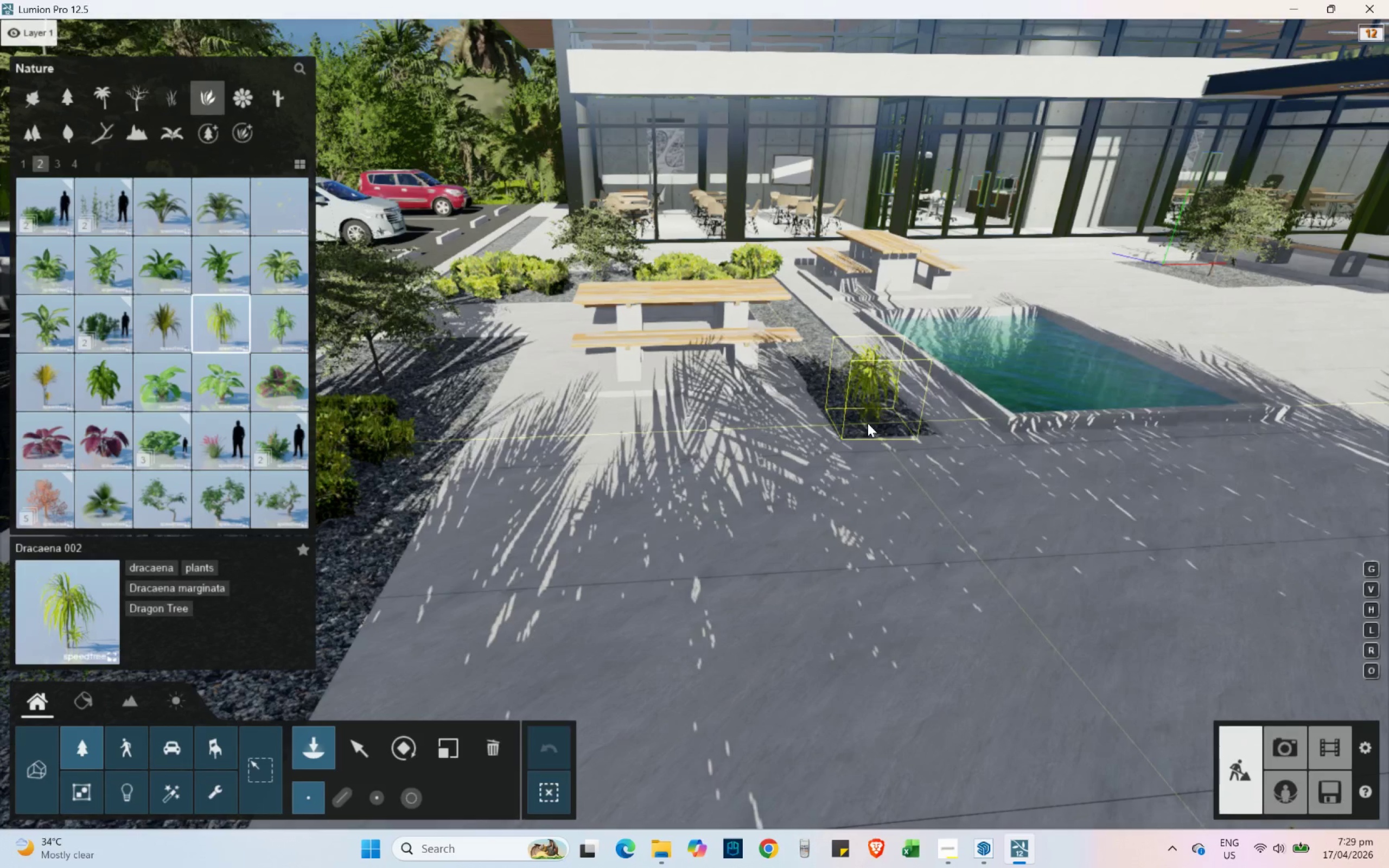 
hold_key(key=W, duration=0.95)
 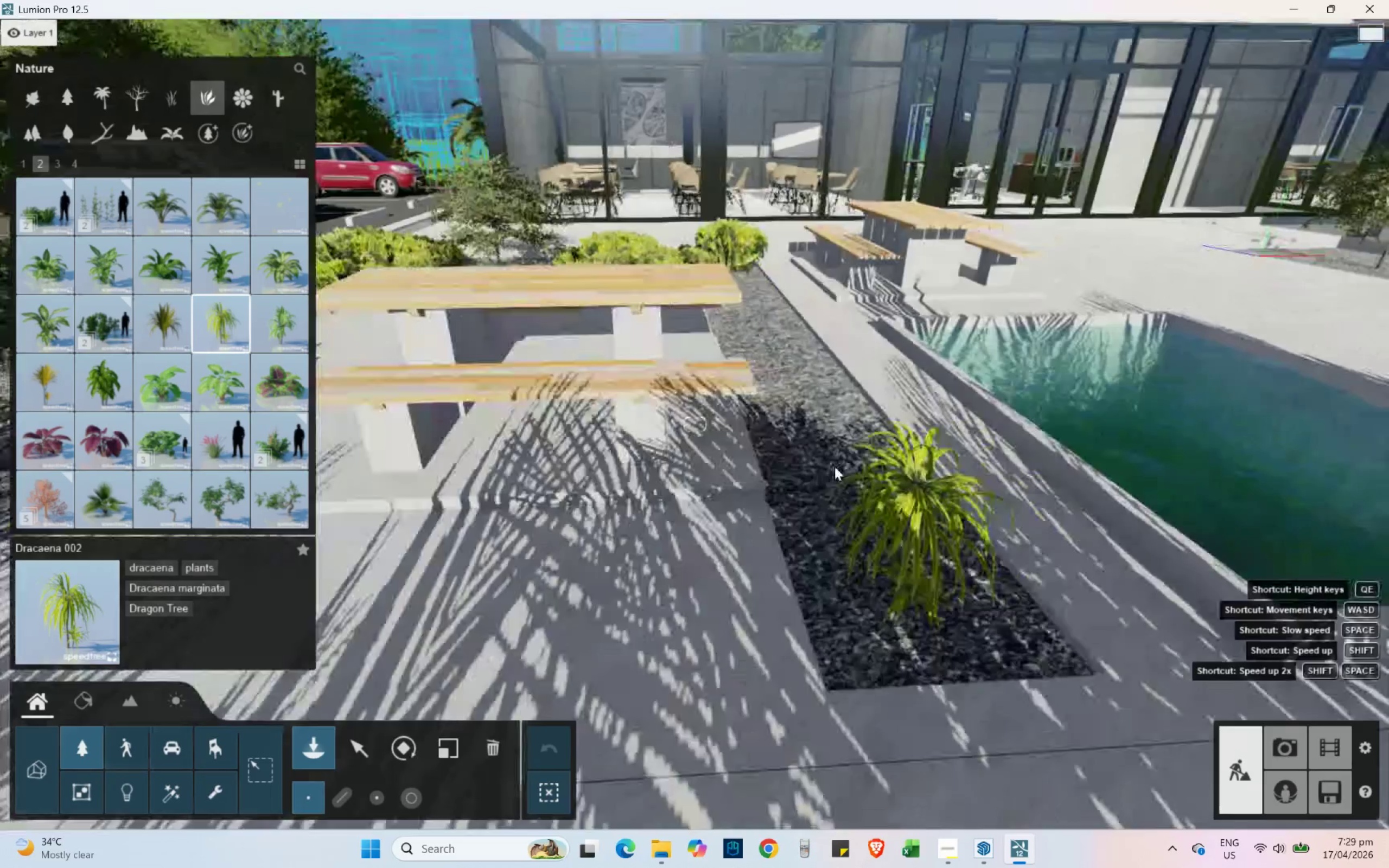 
key(Q)
 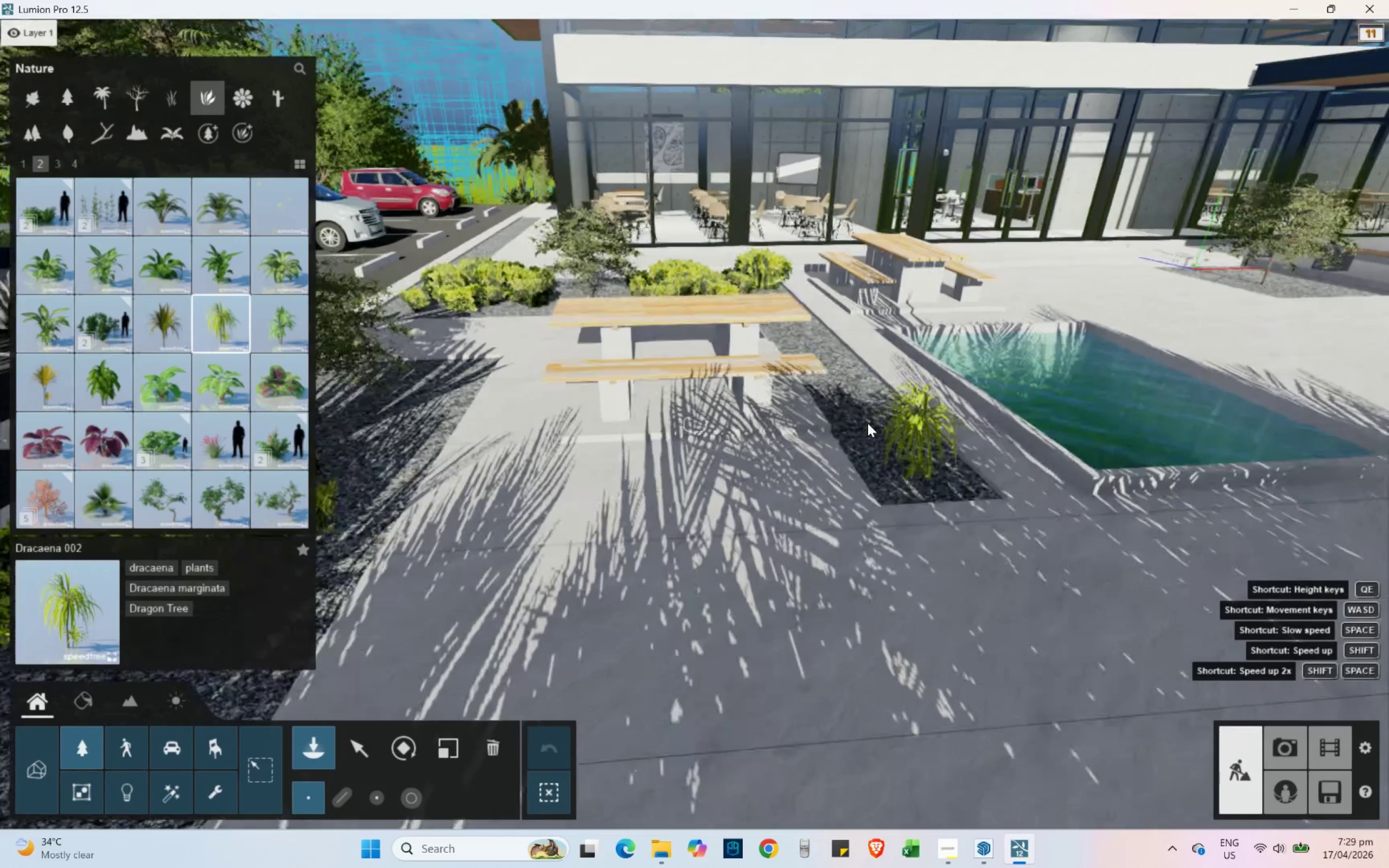 
hold_key(key=D, duration=0.52)
 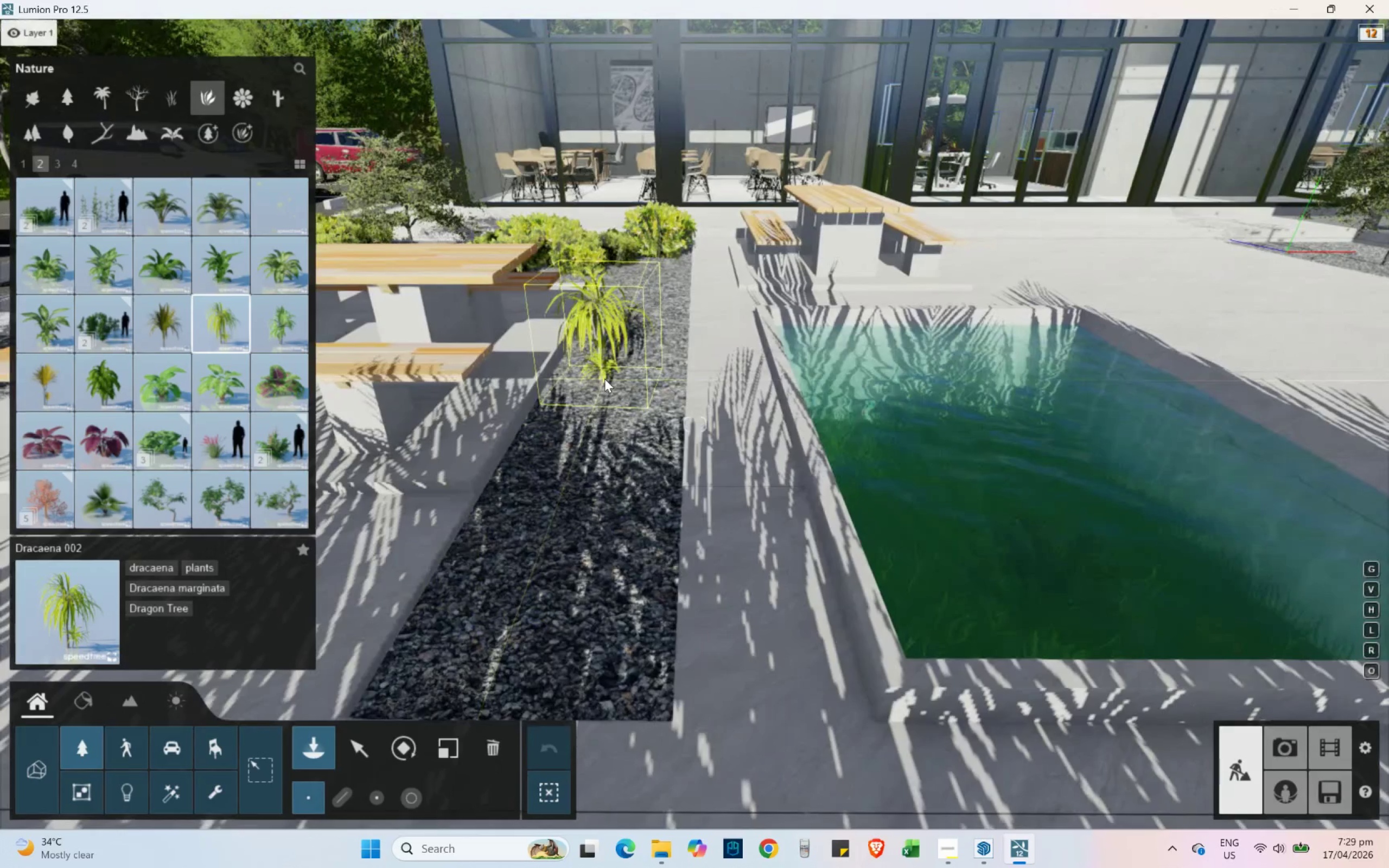 
left_click([610, 394])
 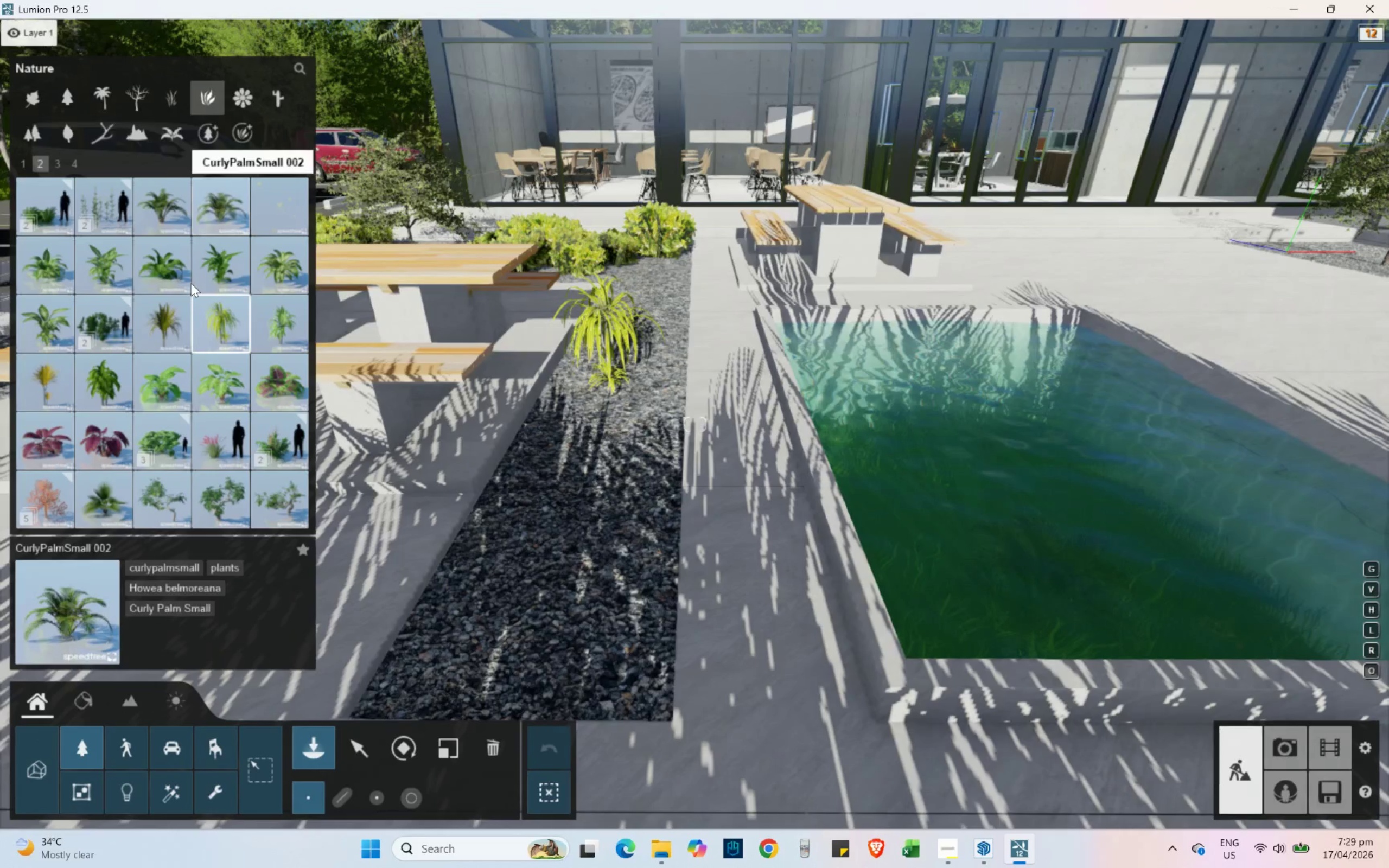 
scroll: coordinate [191, 283], scroll_direction: down, amount: 1.0
 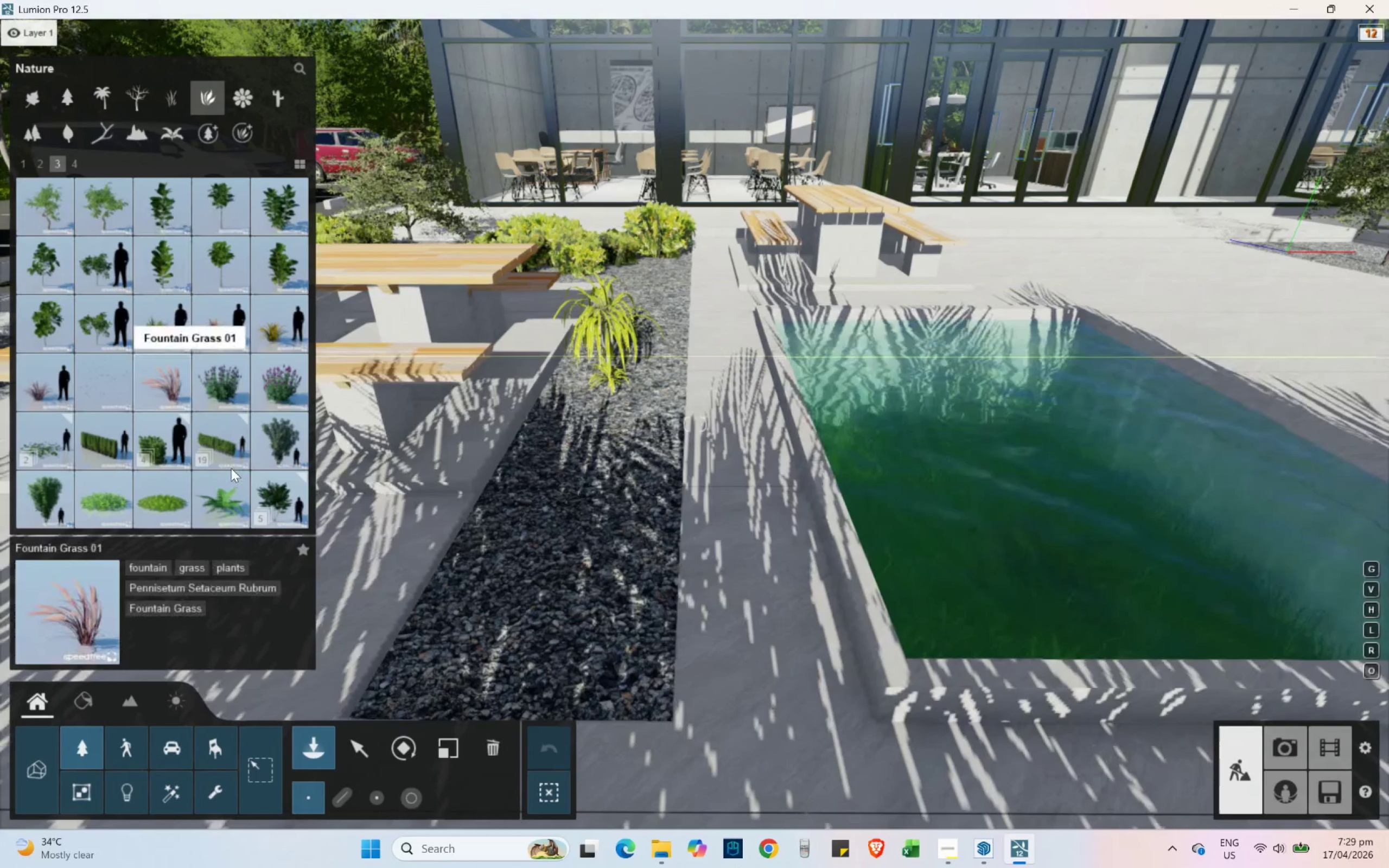 
left_click([232, 513])
 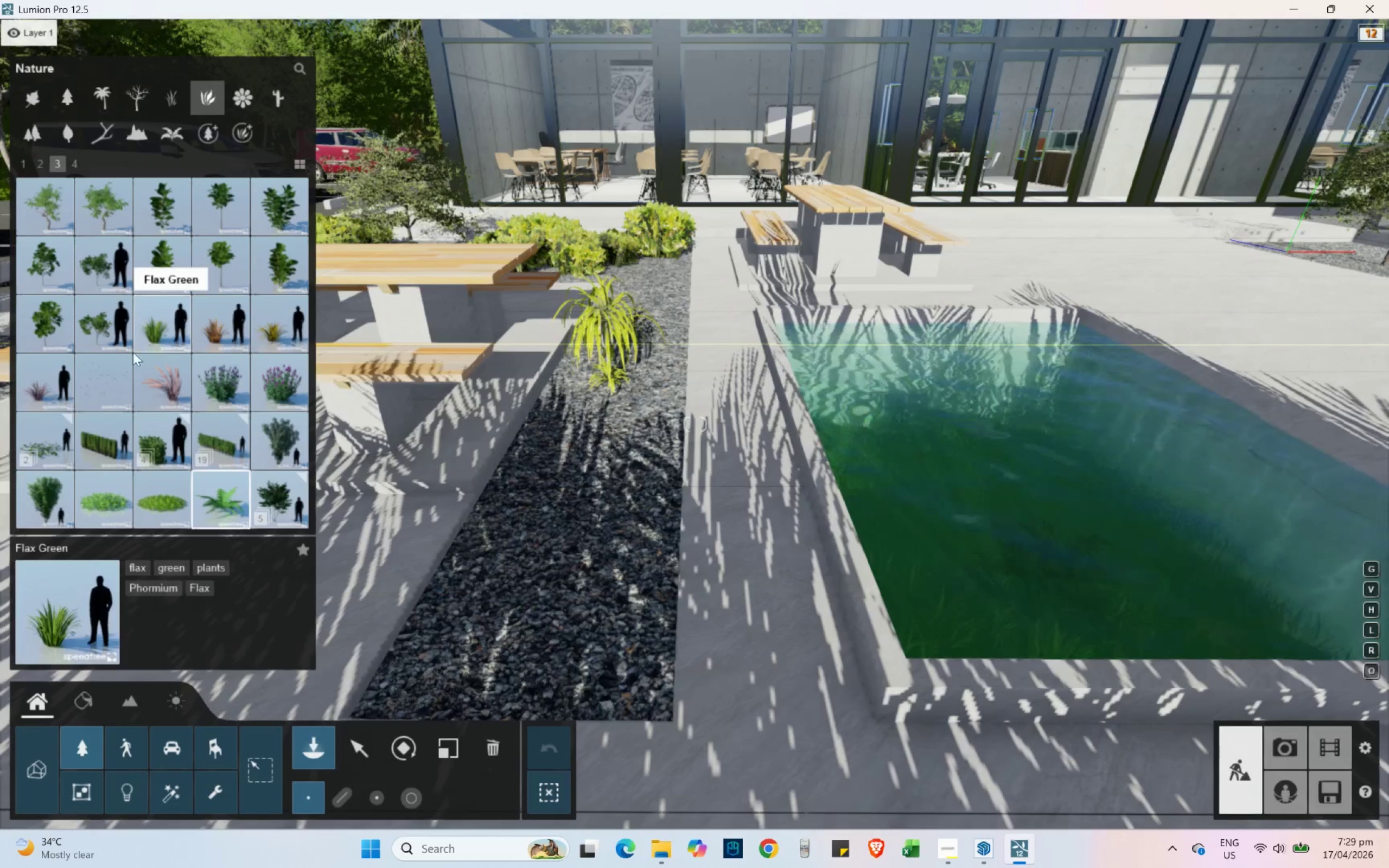 
scroll: coordinate [195, 405], scroll_direction: down, amount: 1.0
 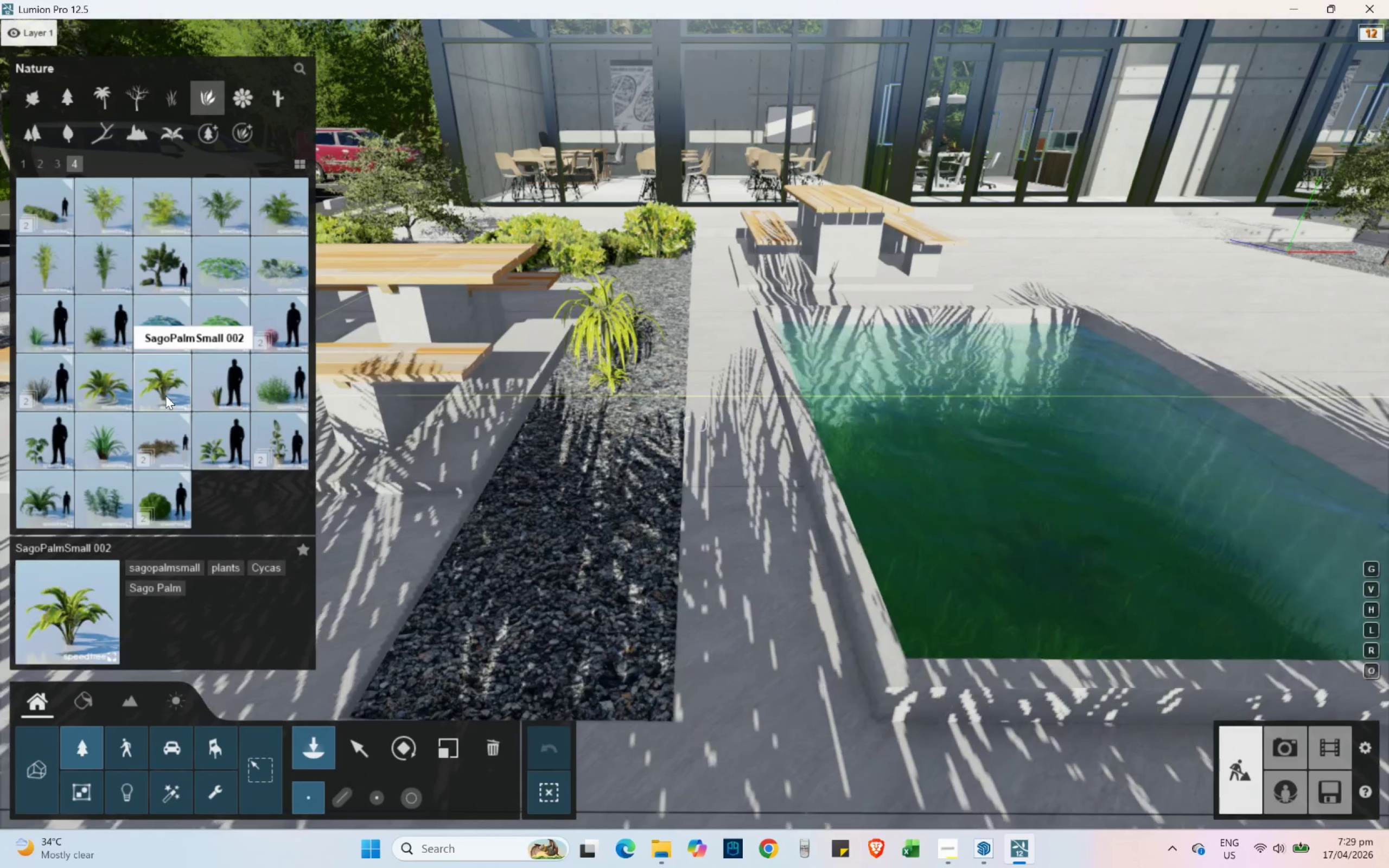 
left_click([165, 395])
 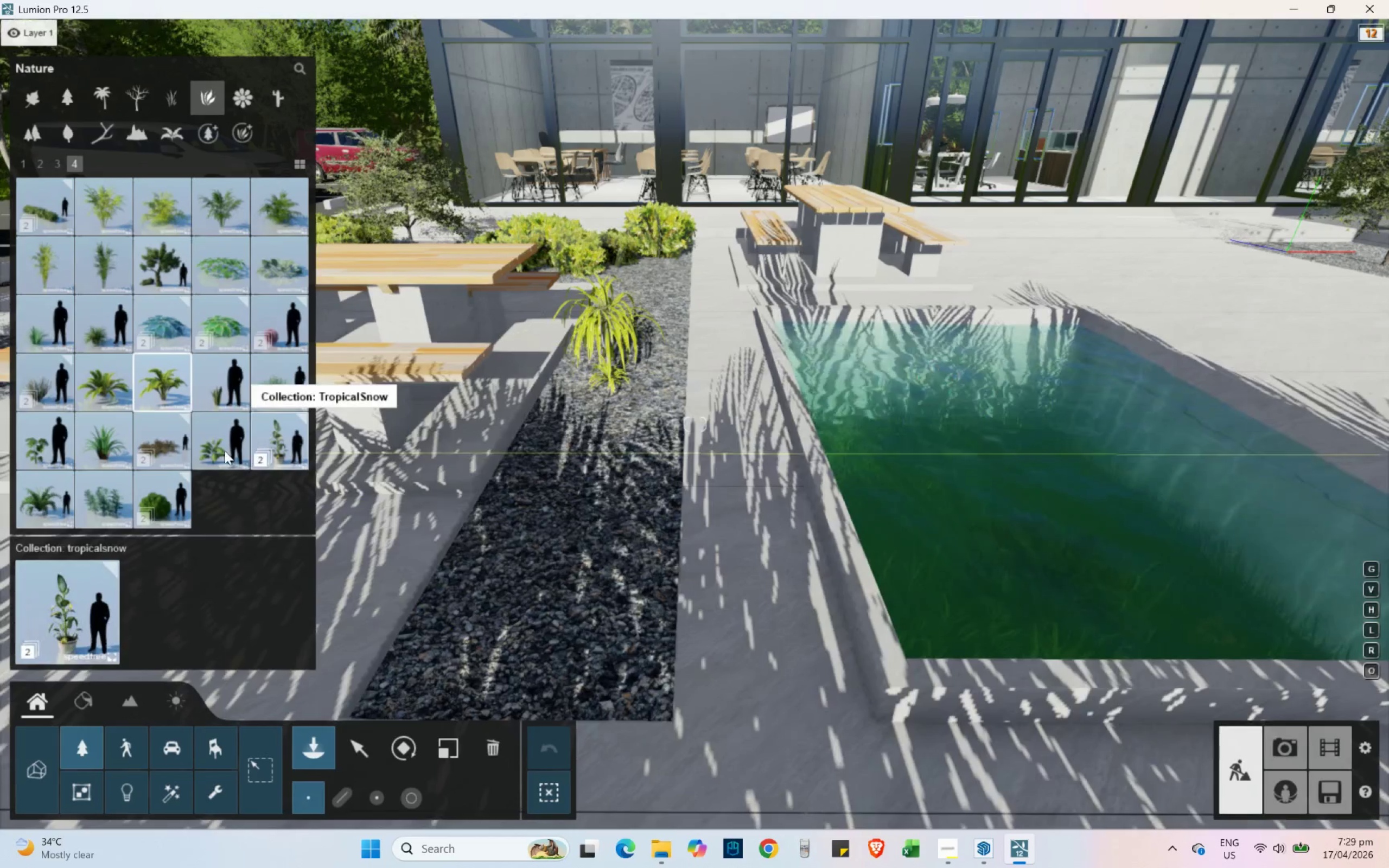 
left_click([288, 442])
 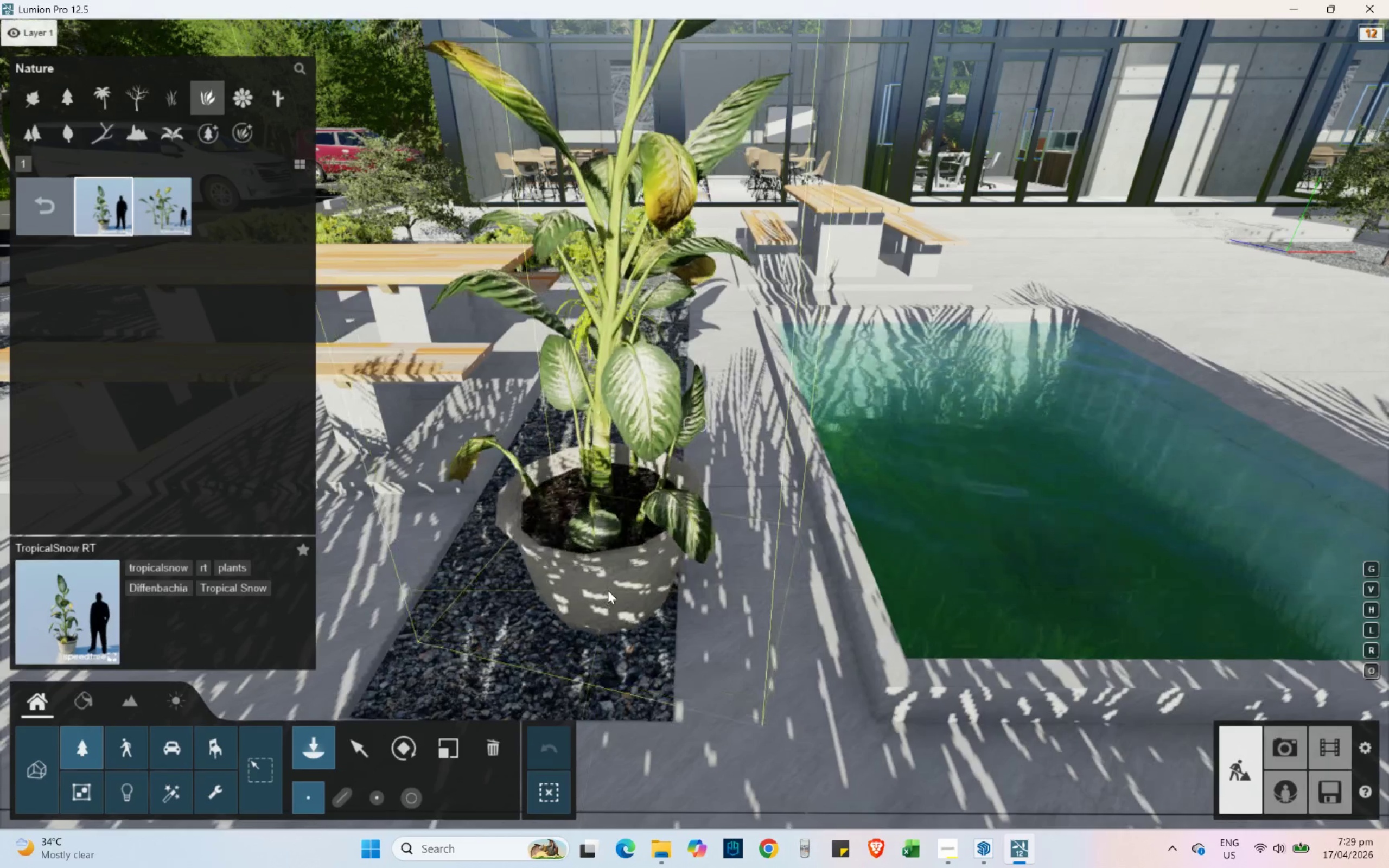 
type(wq)
 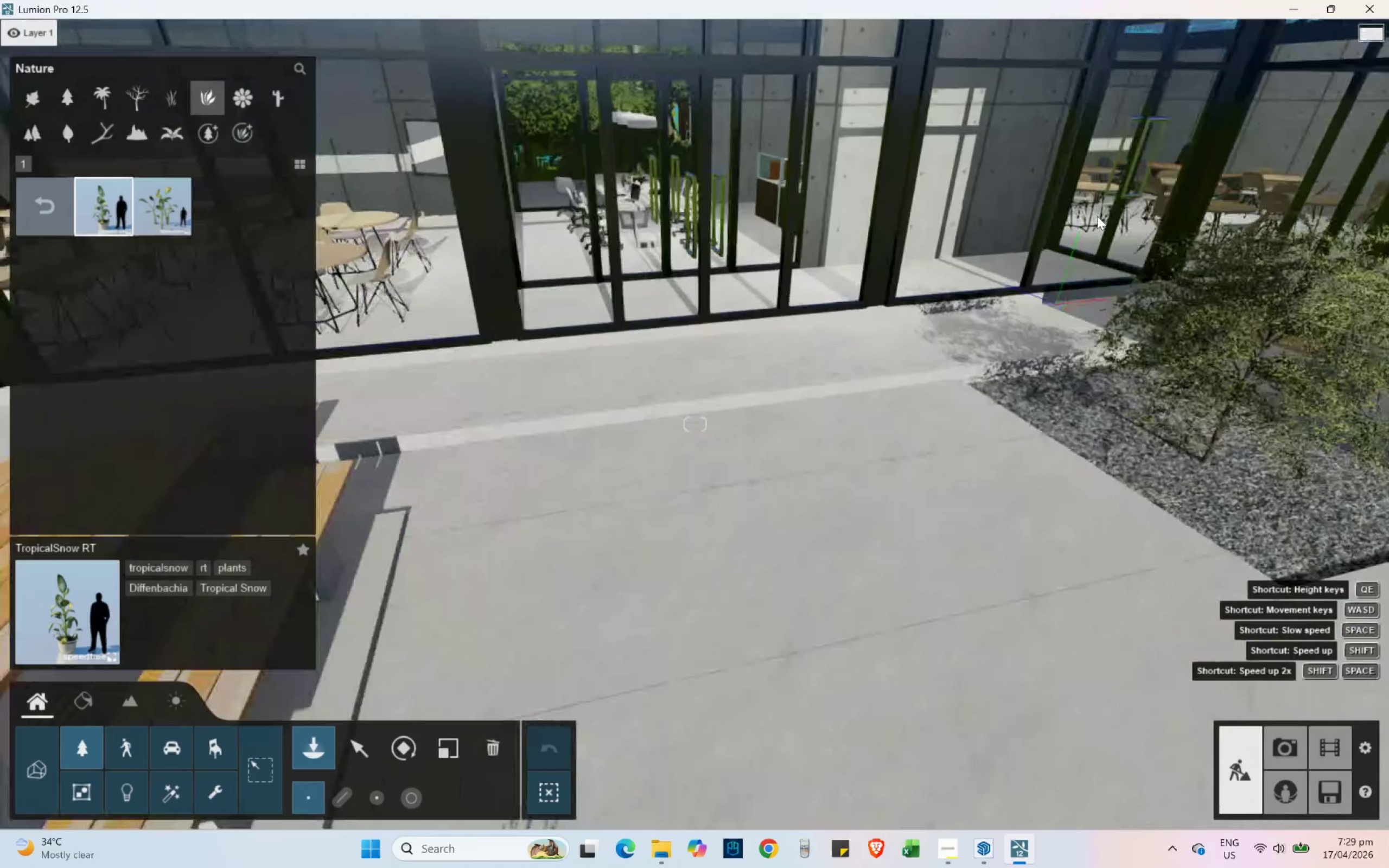 
hold_key(key=D, duration=0.61)
 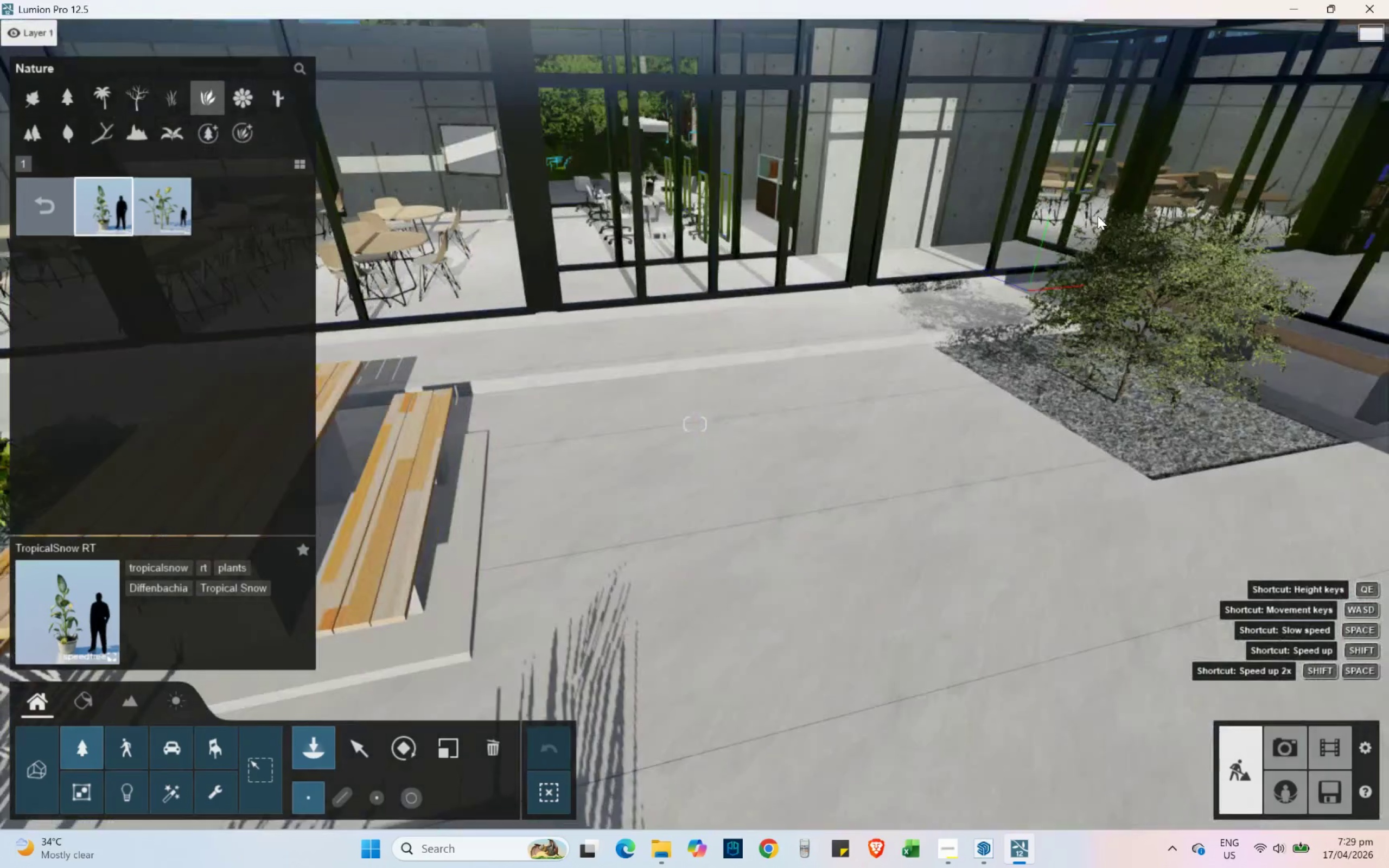 
hold_key(key=W, duration=1.52)
 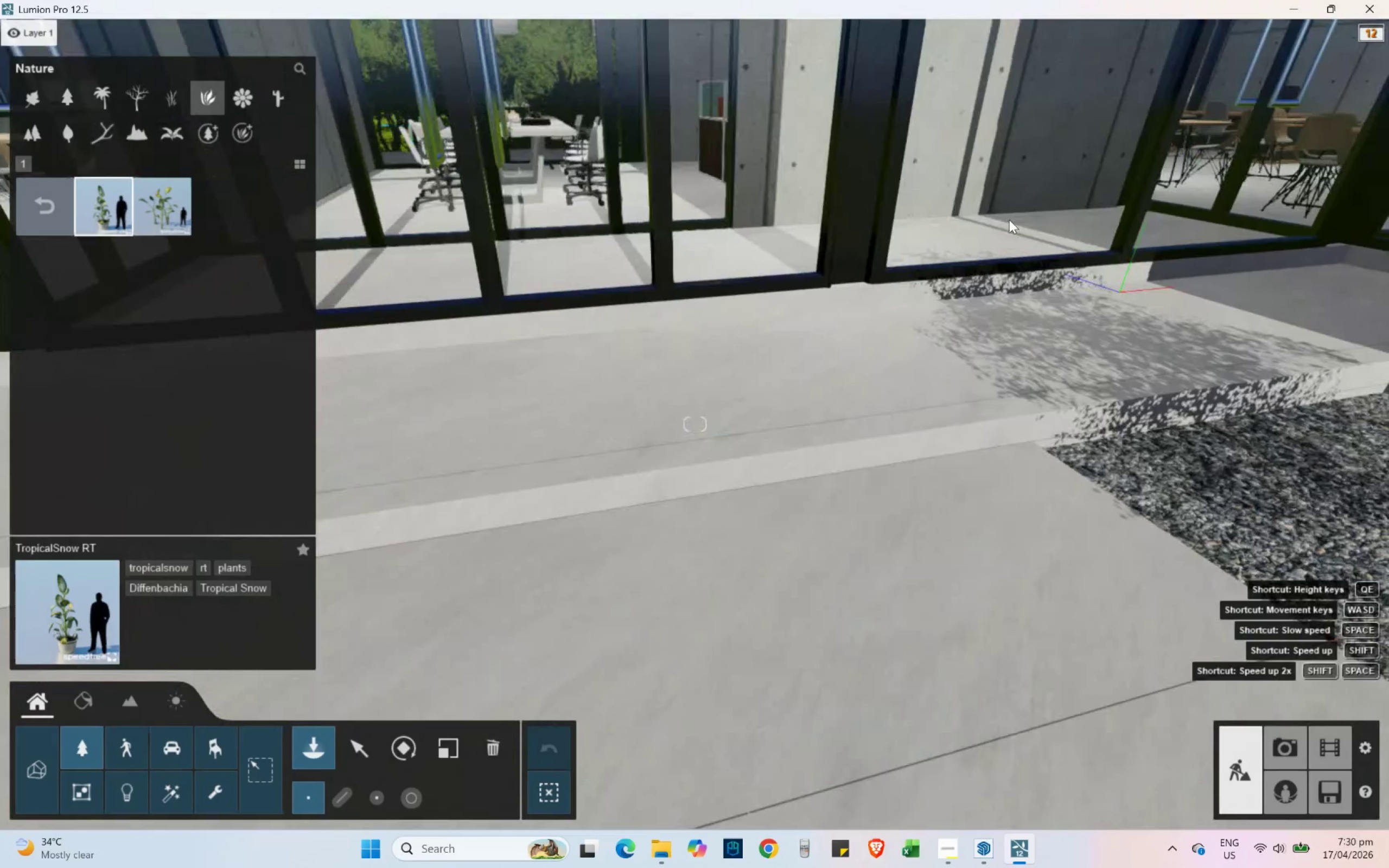 
hold_key(key=D, duration=1.02)
 